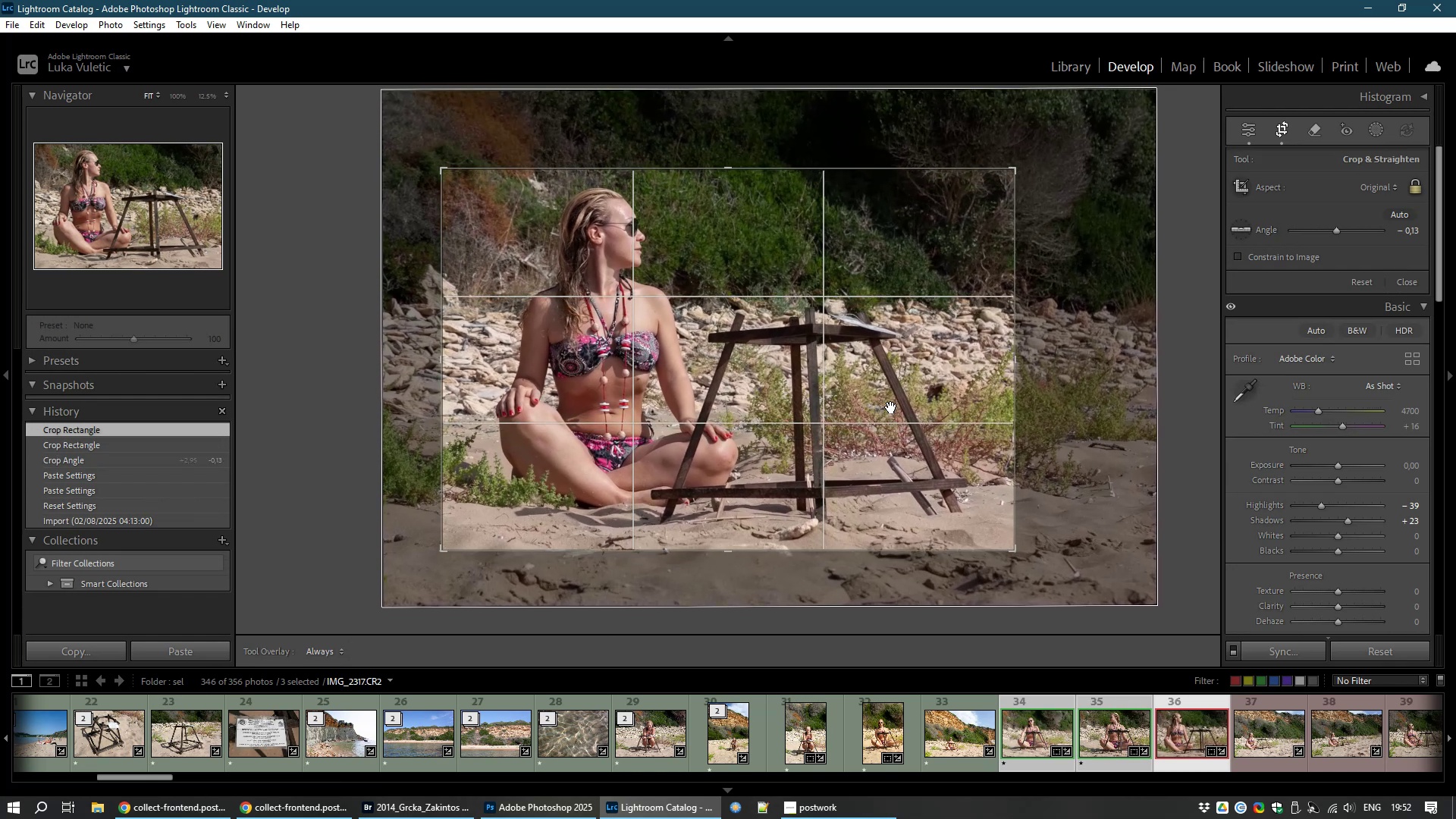 
double_click([891, 407])
 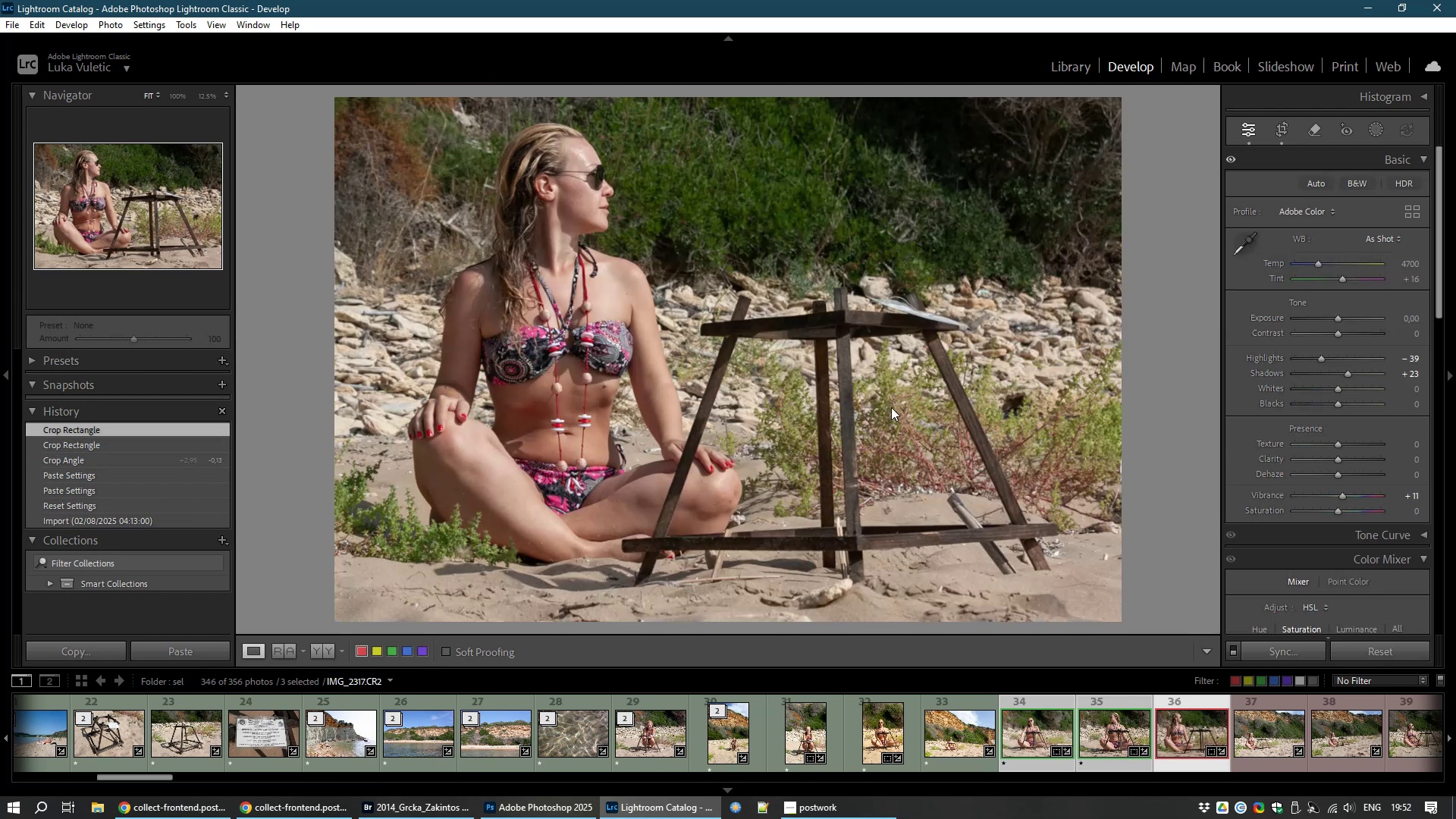 
wait(6.8)
 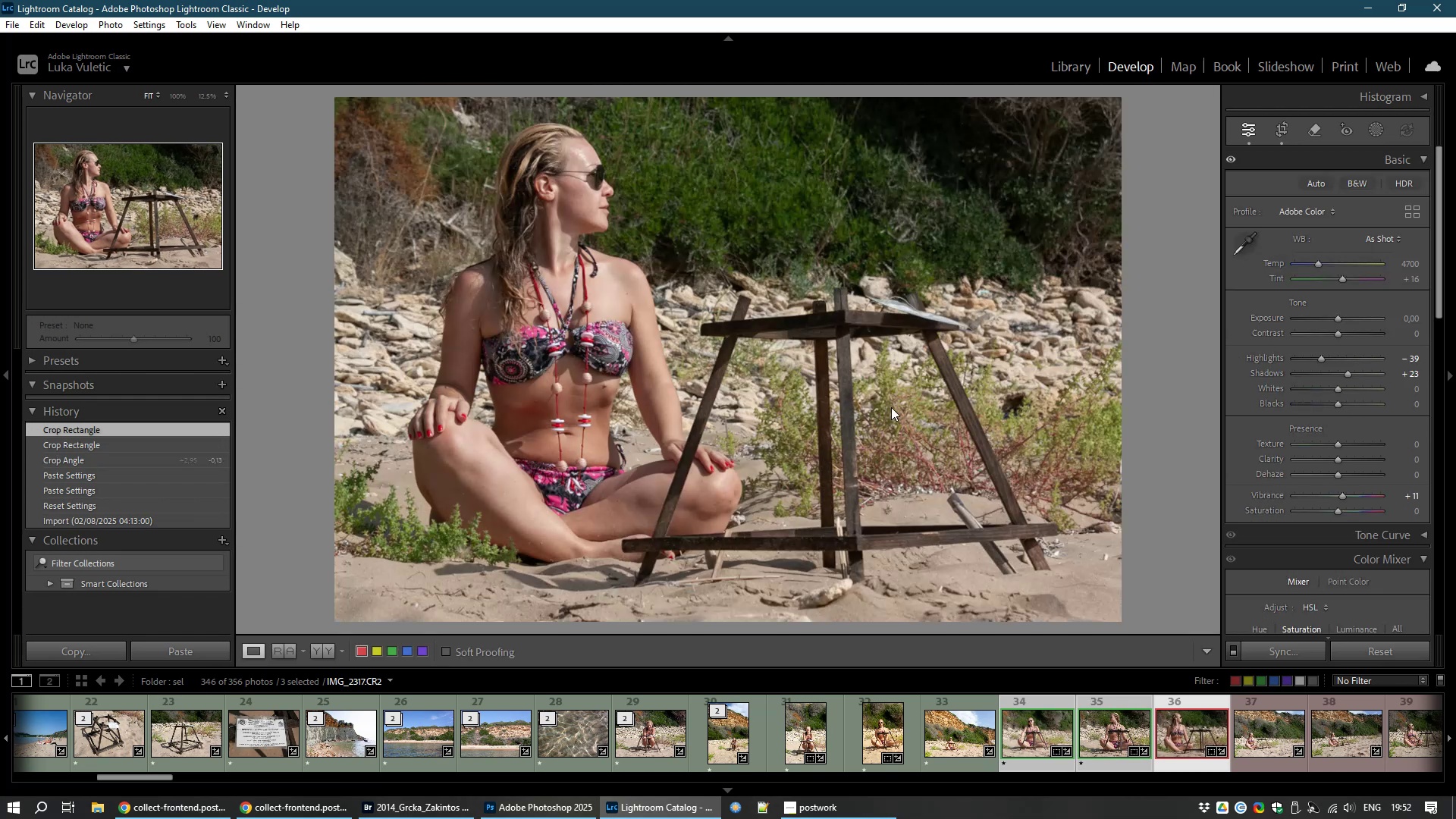 
left_click([1279, 119])
 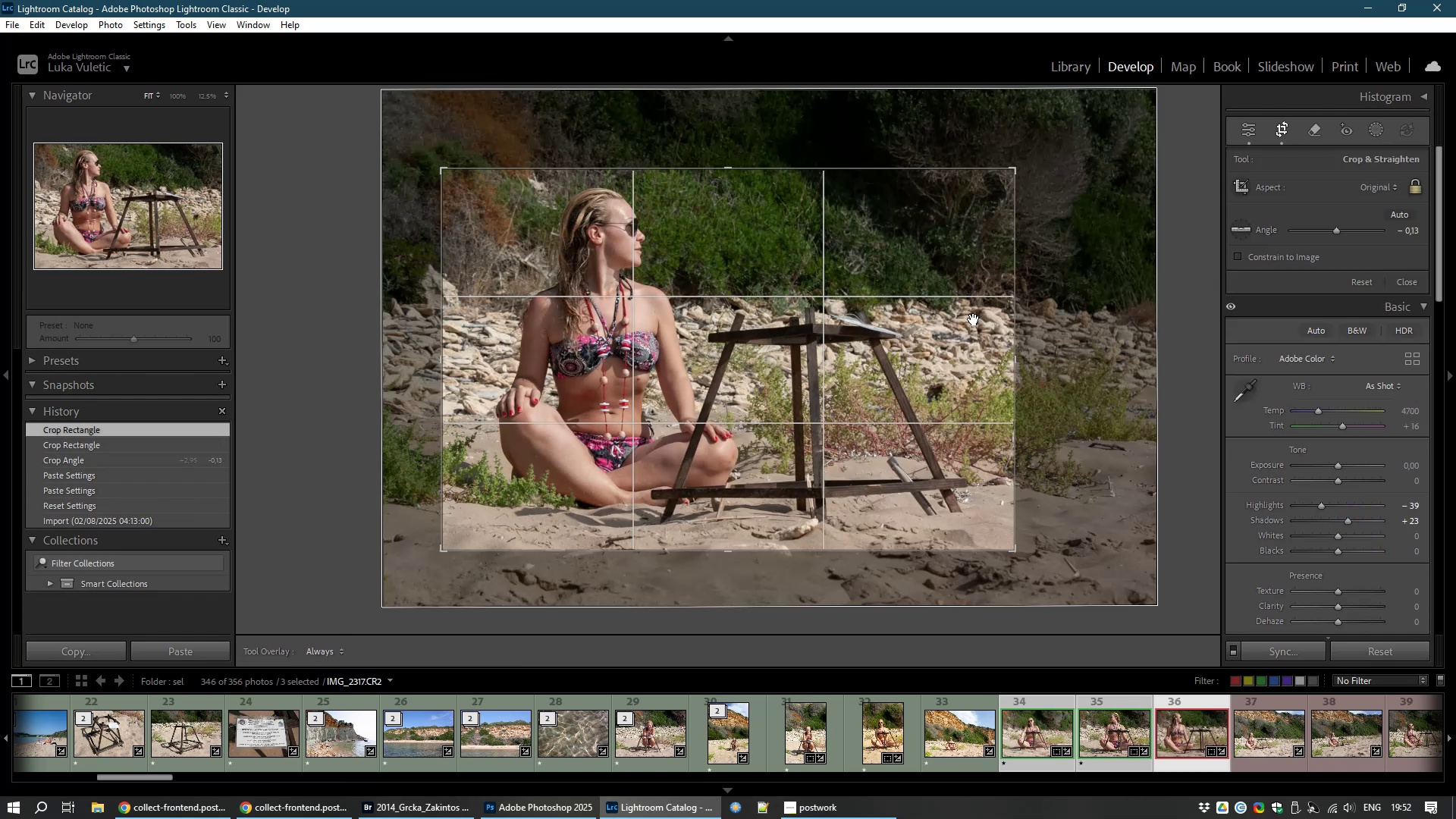 
left_click_drag(start_coordinate=[937, 337], to_coordinate=[953, 342])
 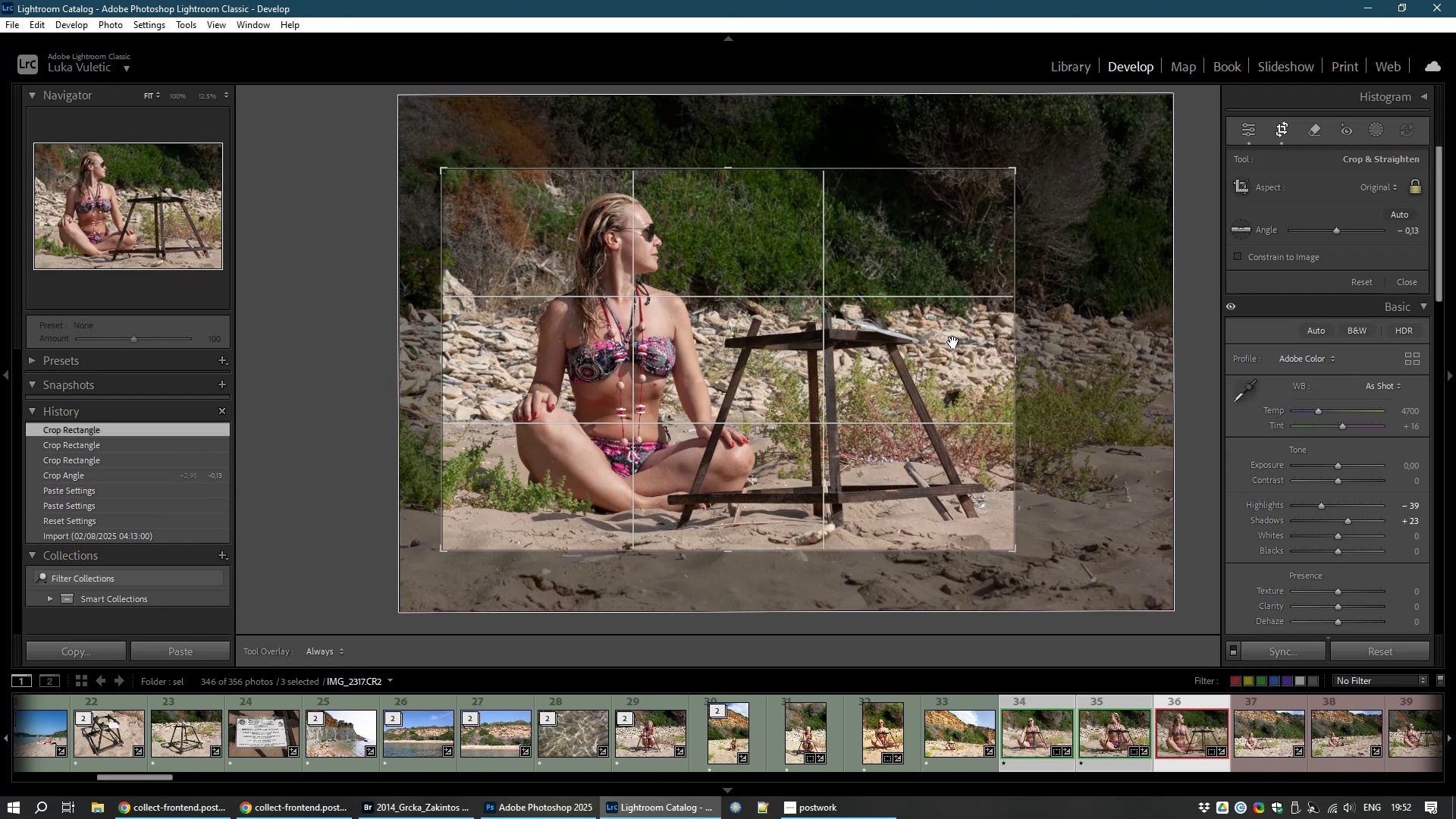 
double_click([953, 342])
 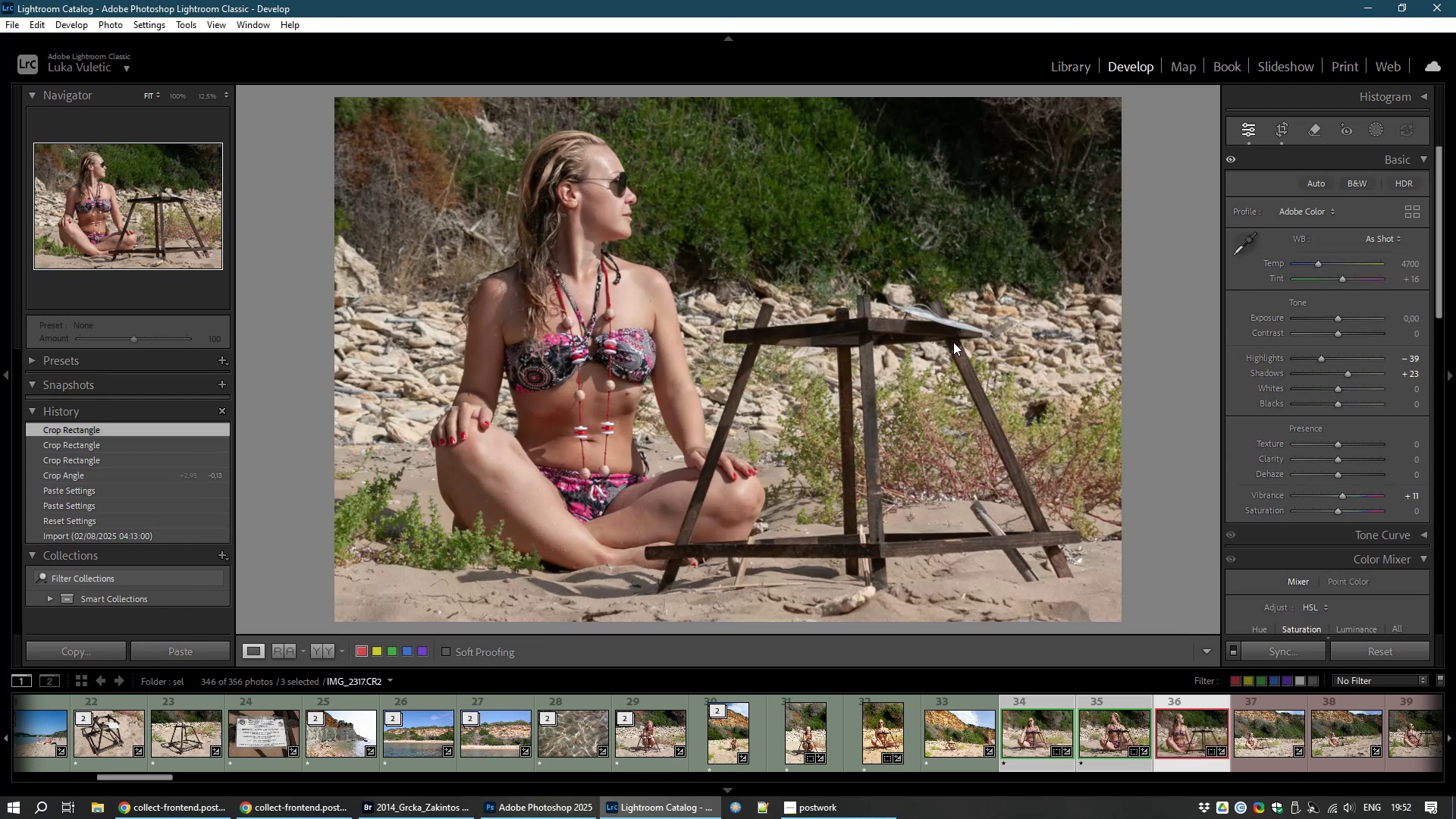 
wait(9.61)
 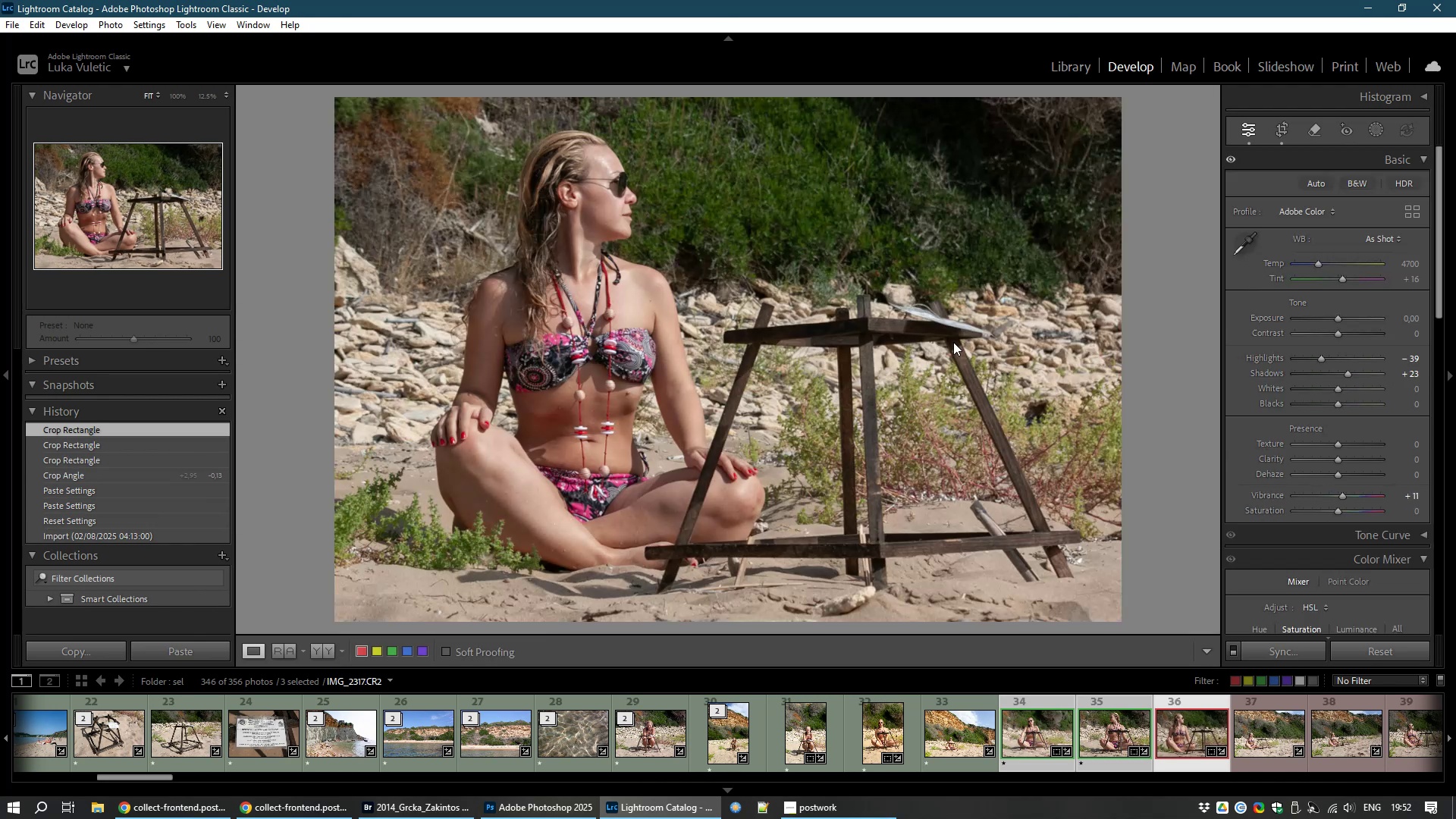 
key(Control+D)
 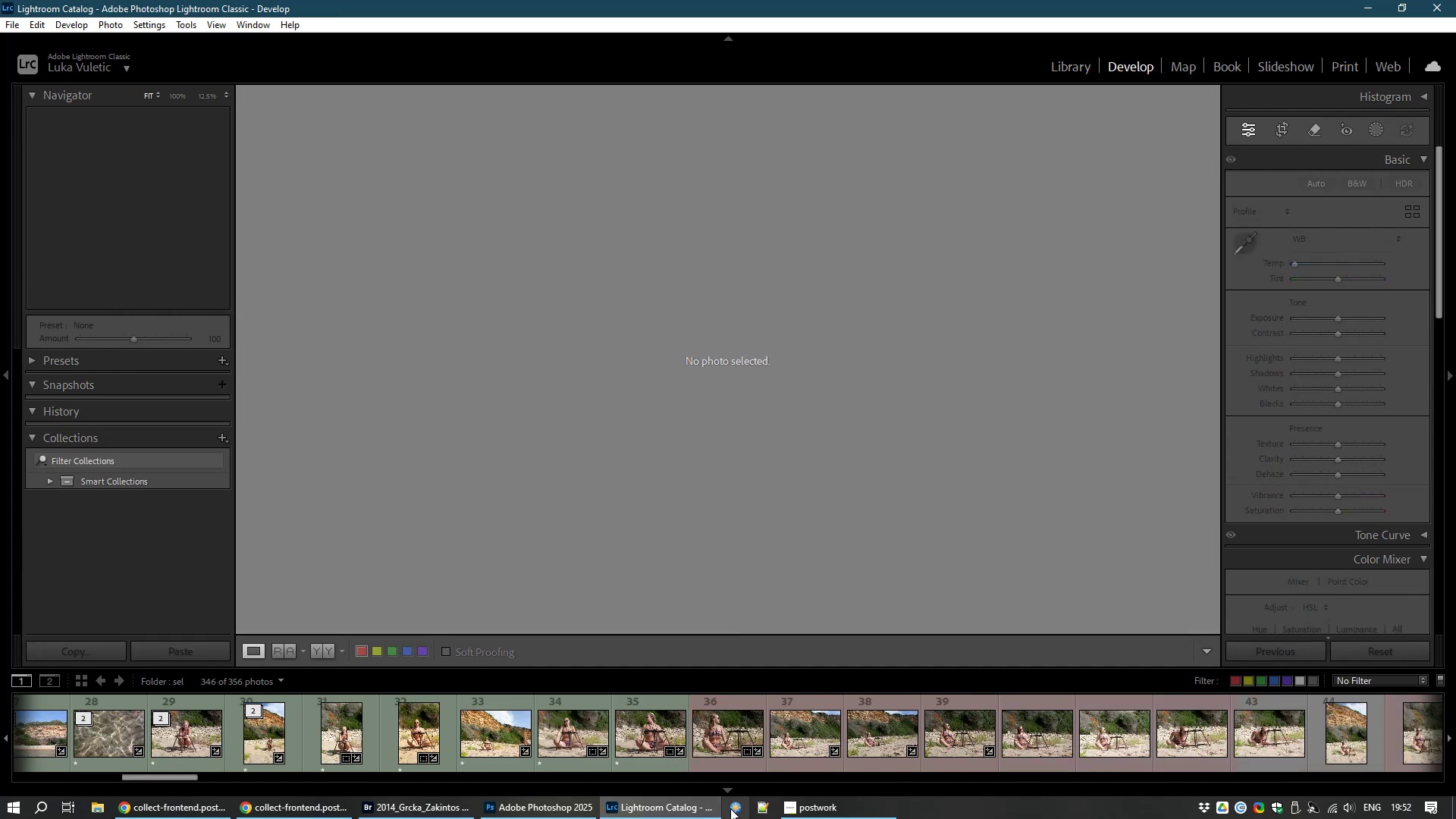 
left_click([717, 726])
 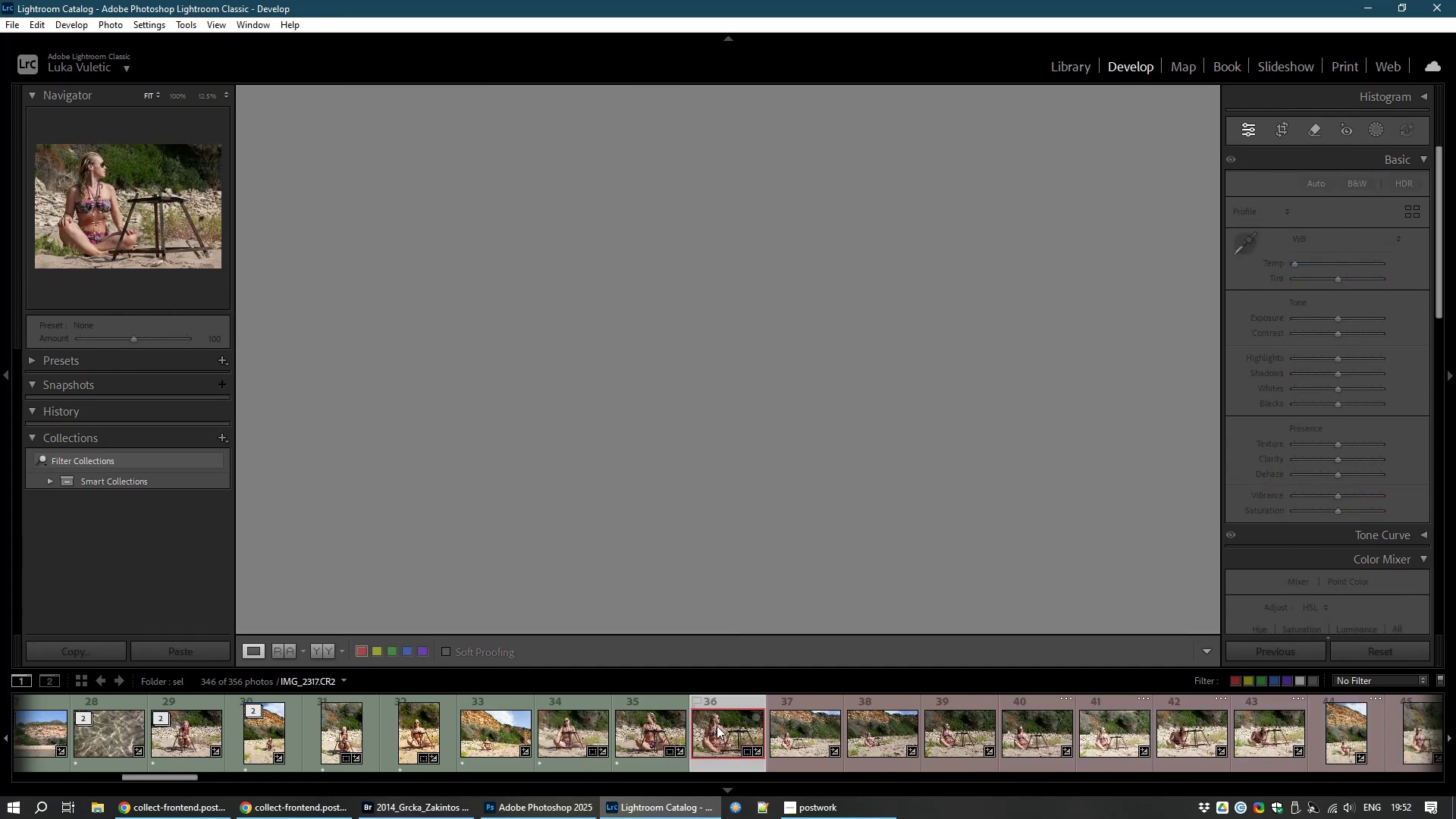 
type(81)
 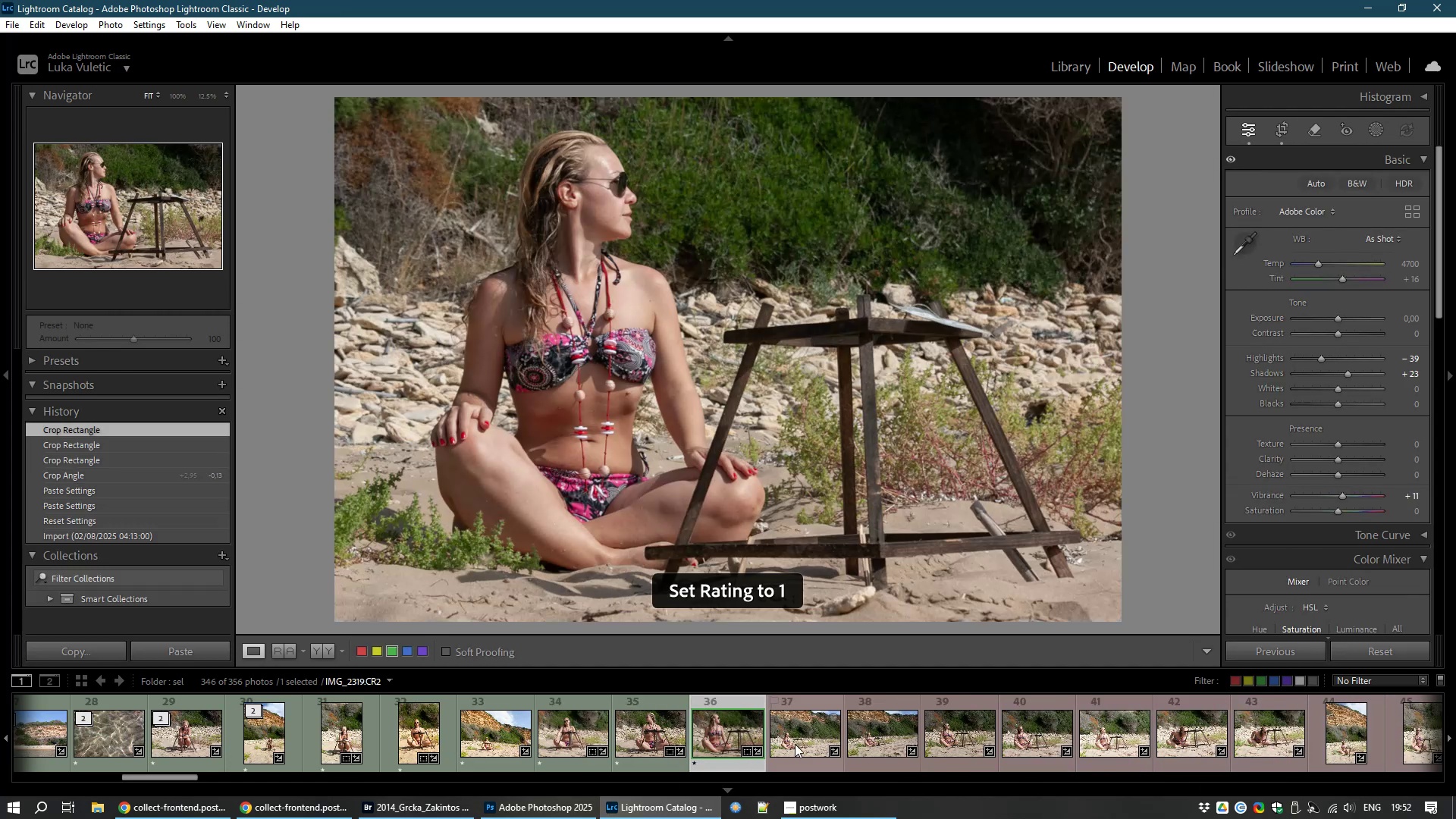 
left_click([795, 744])
 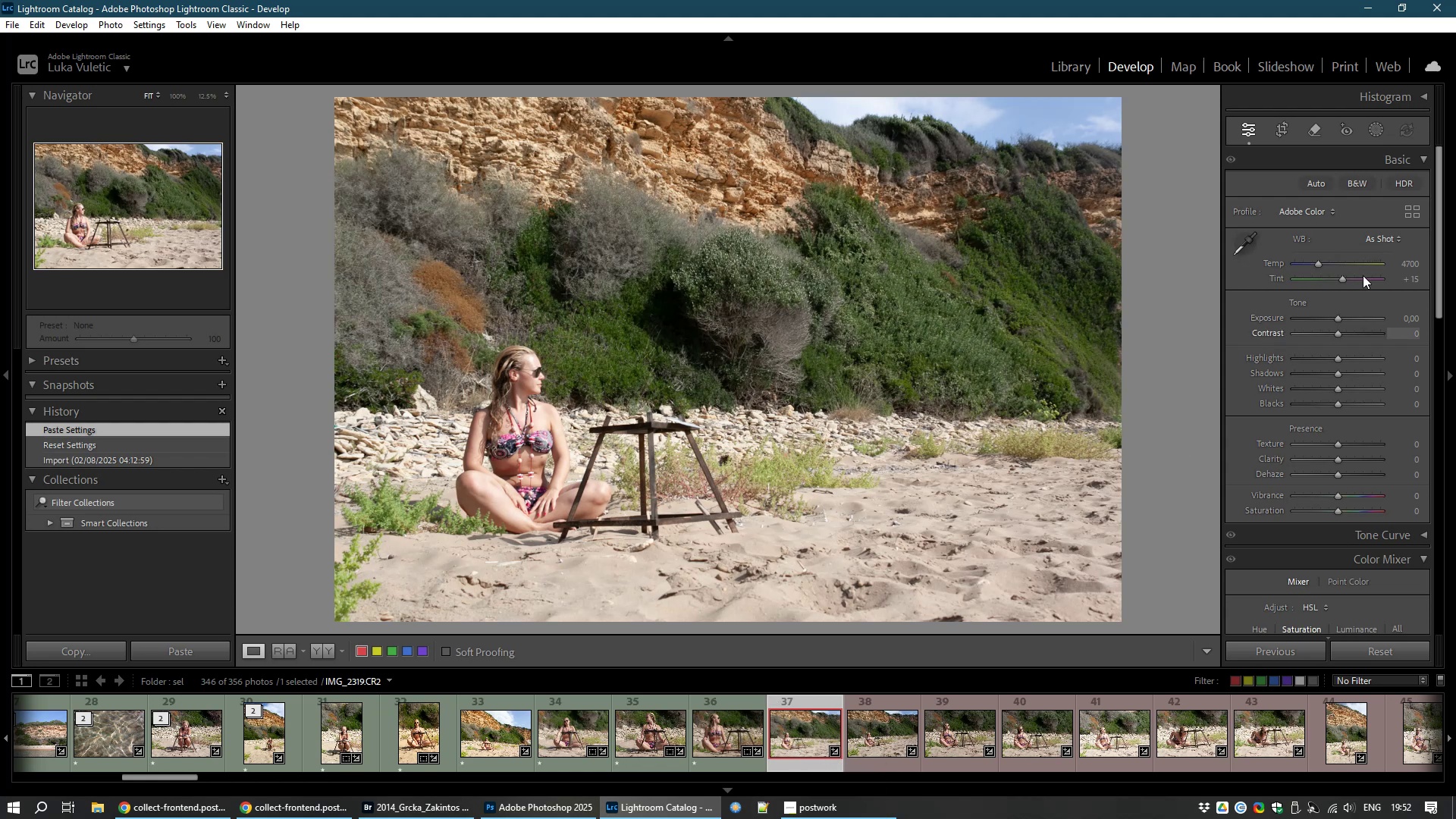 
wait(8.86)
 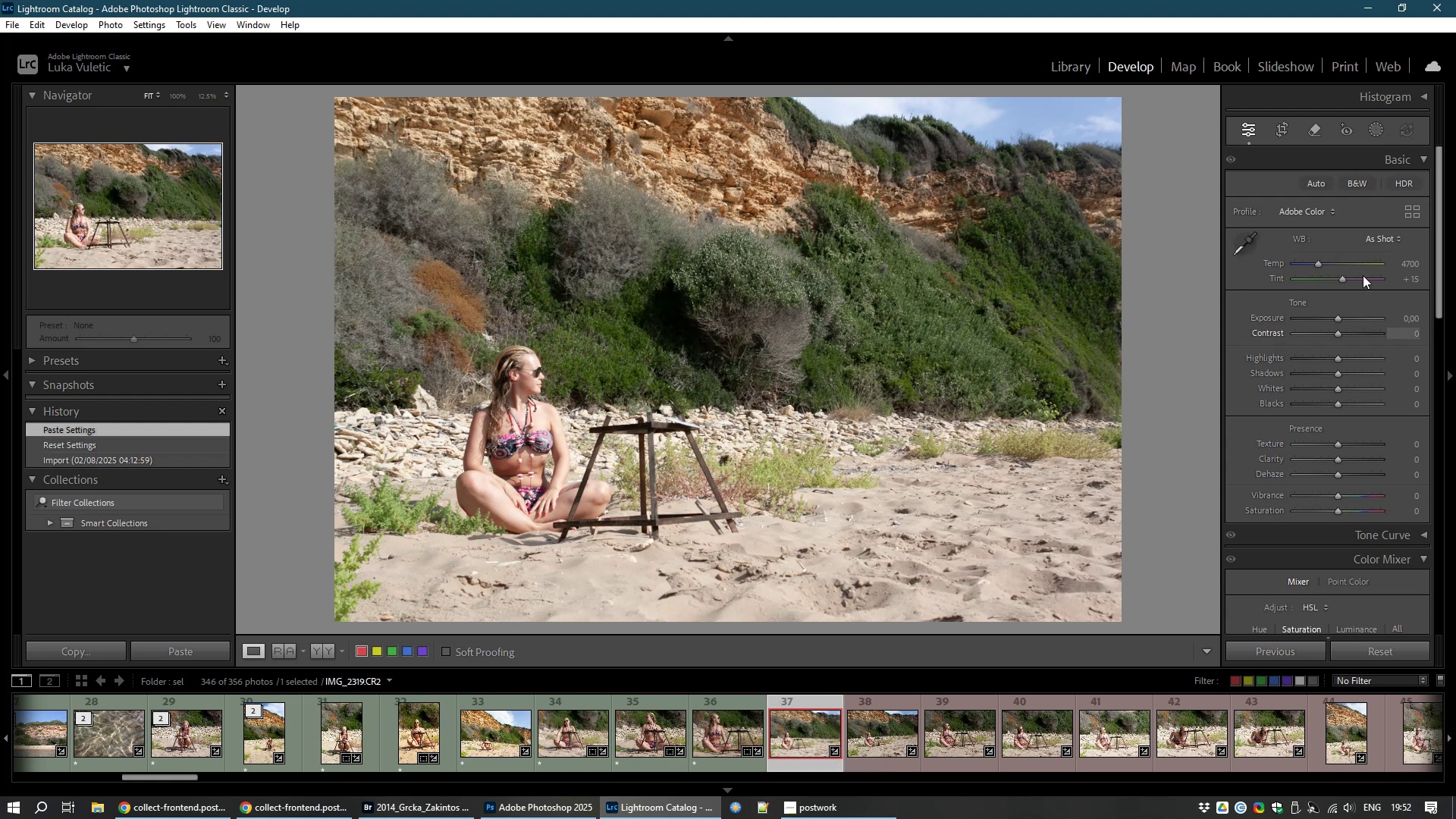 
left_click_drag(start_coordinate=[1339, 372], to_coordinate=[1355, 373])
 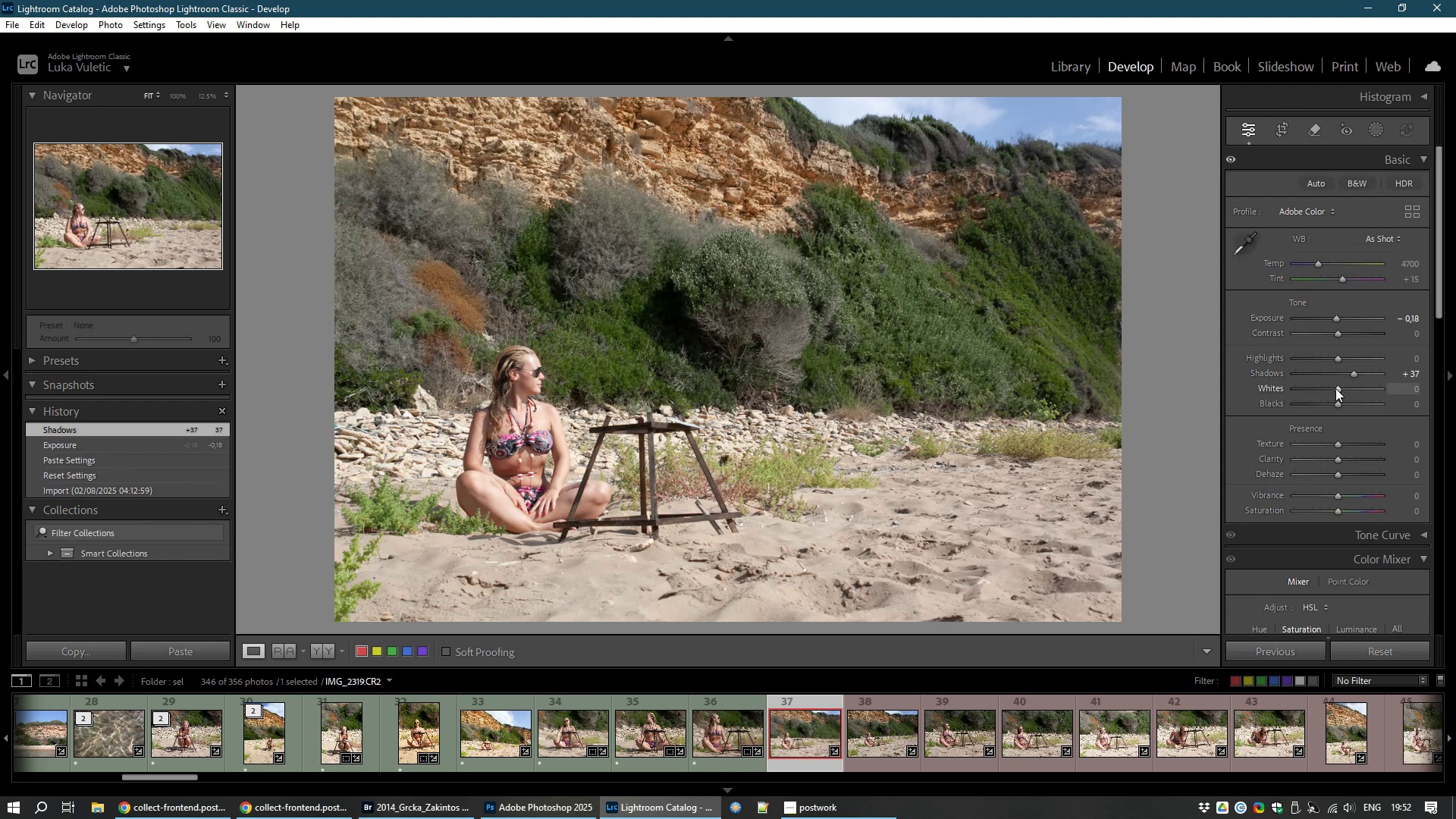 
left_click_drag(start_coordinate=[1335, 388], to_coordinate=[1339, 388])
 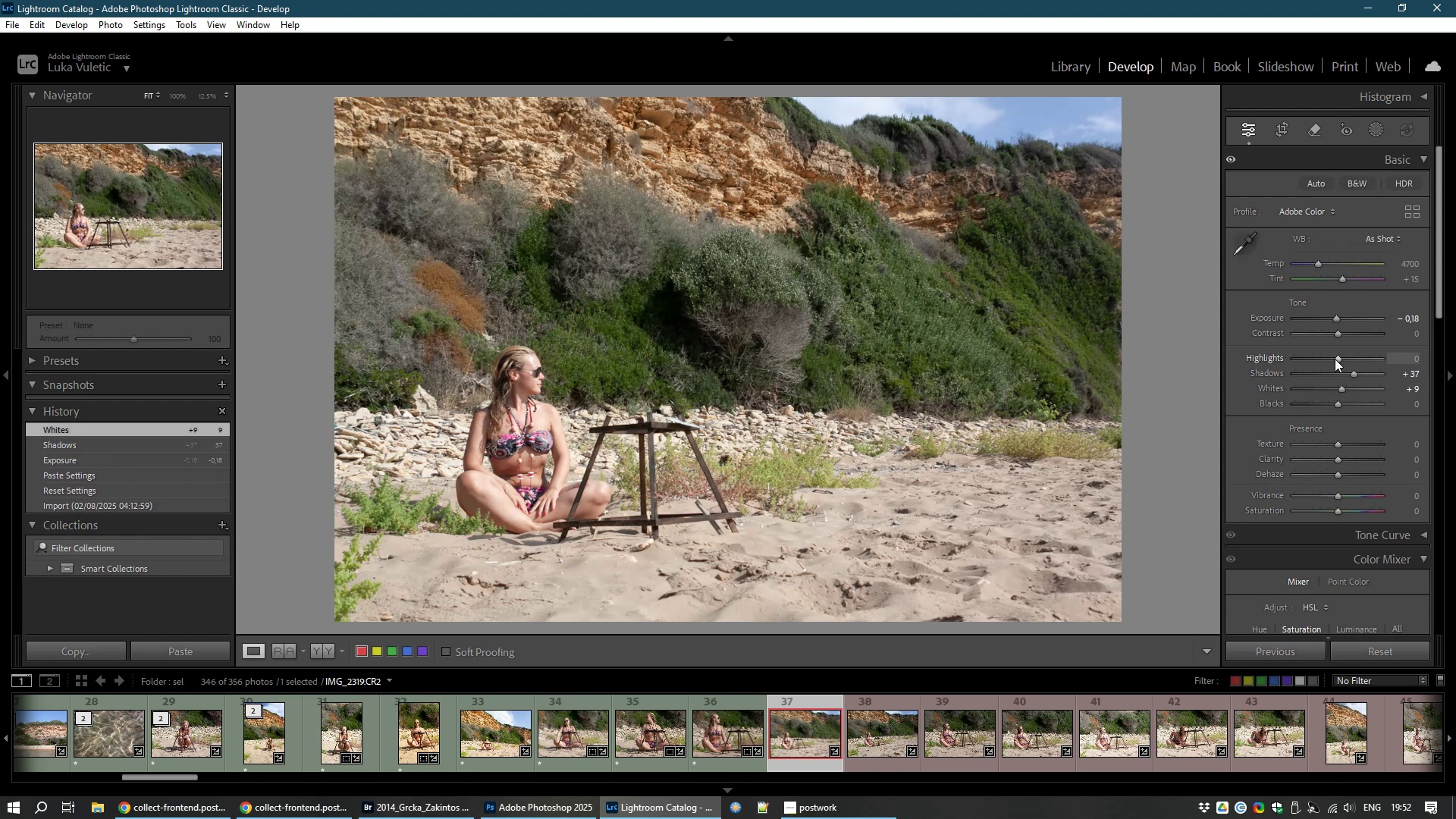 
left_click_drag(start_coordinate=[1335, 359], to_coordinate=[1310, 355])
 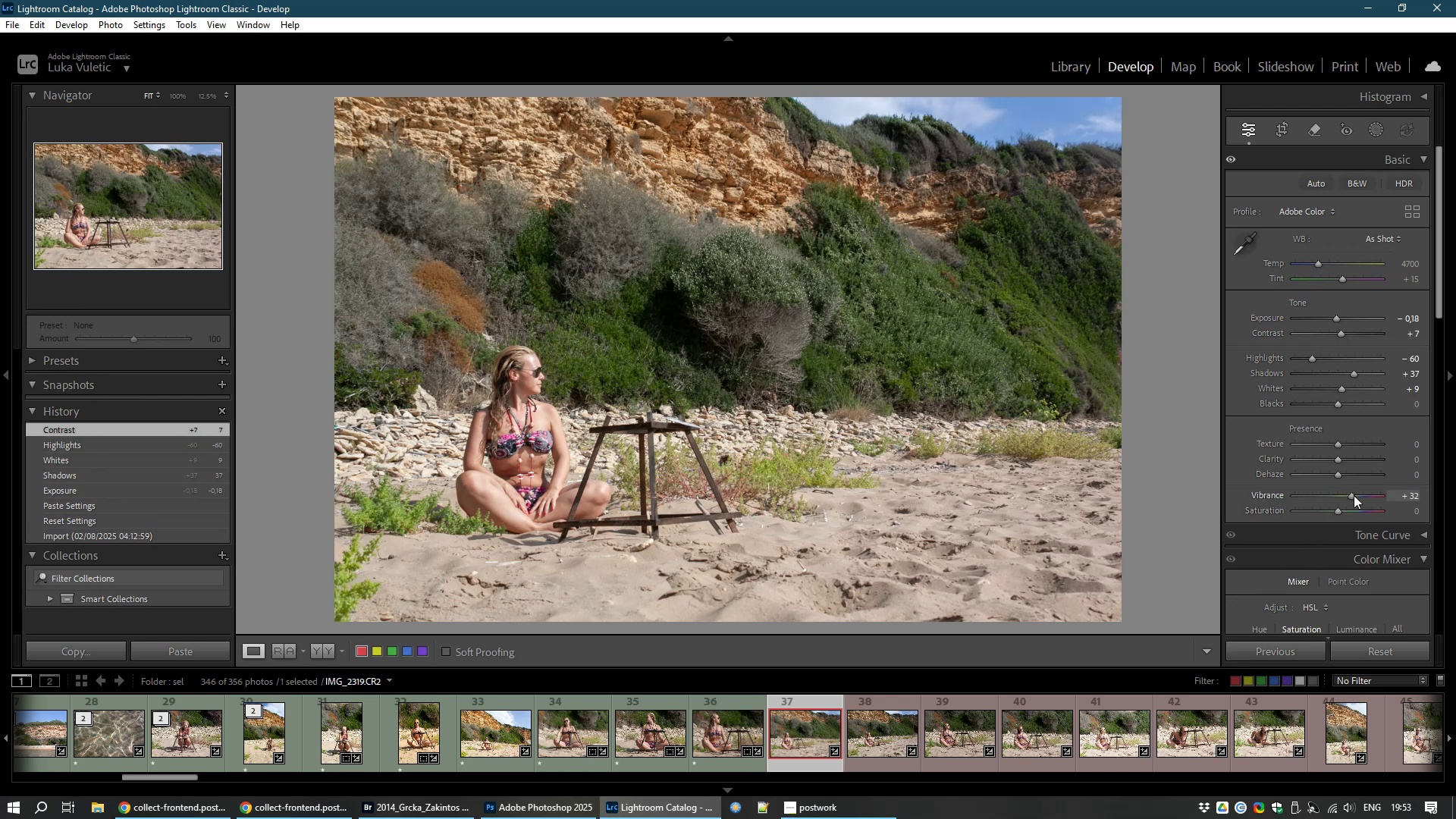 
wait(12.81)
 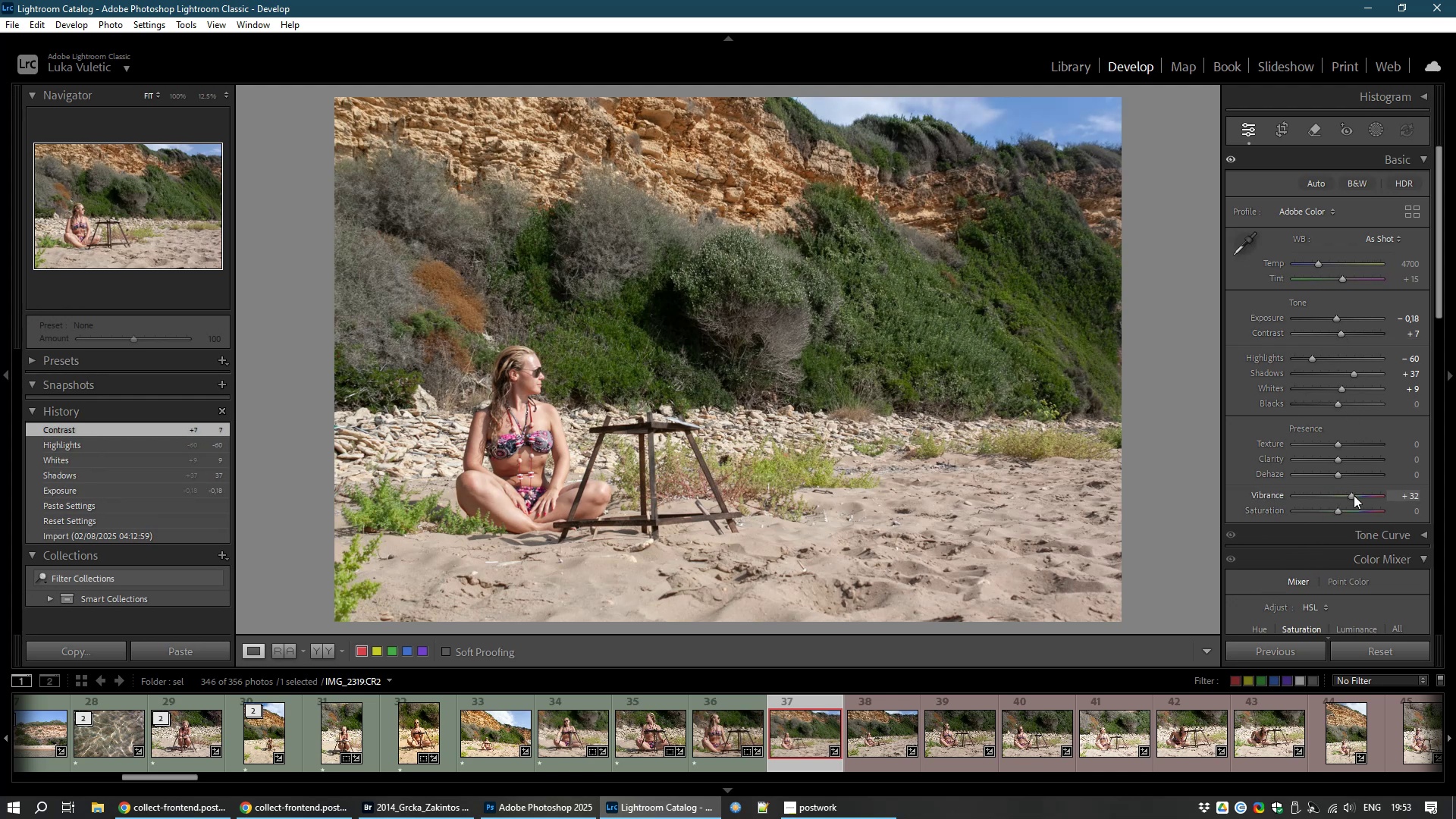 
left_click([507, 493])
 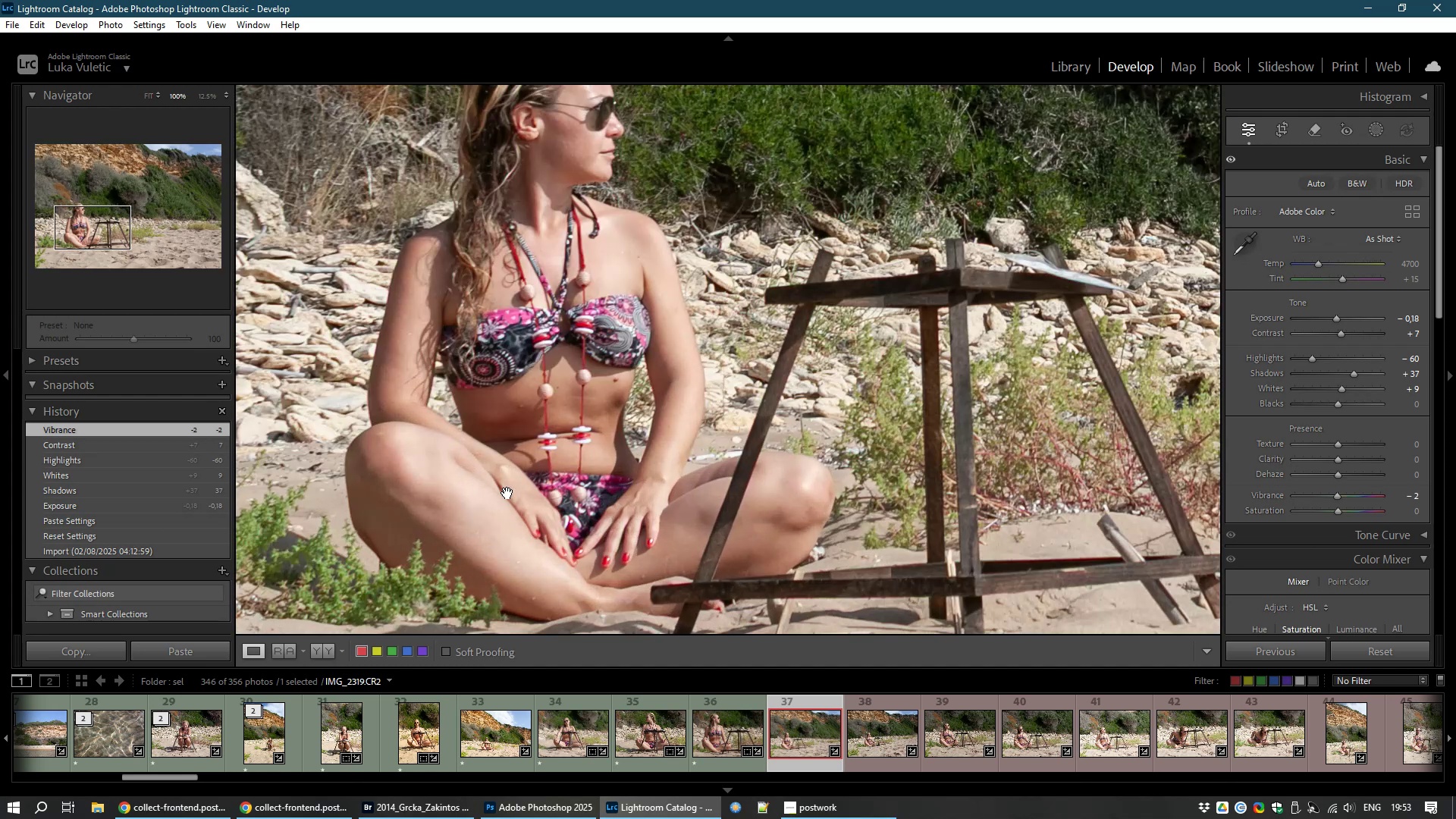 
left_click([507, 493])
 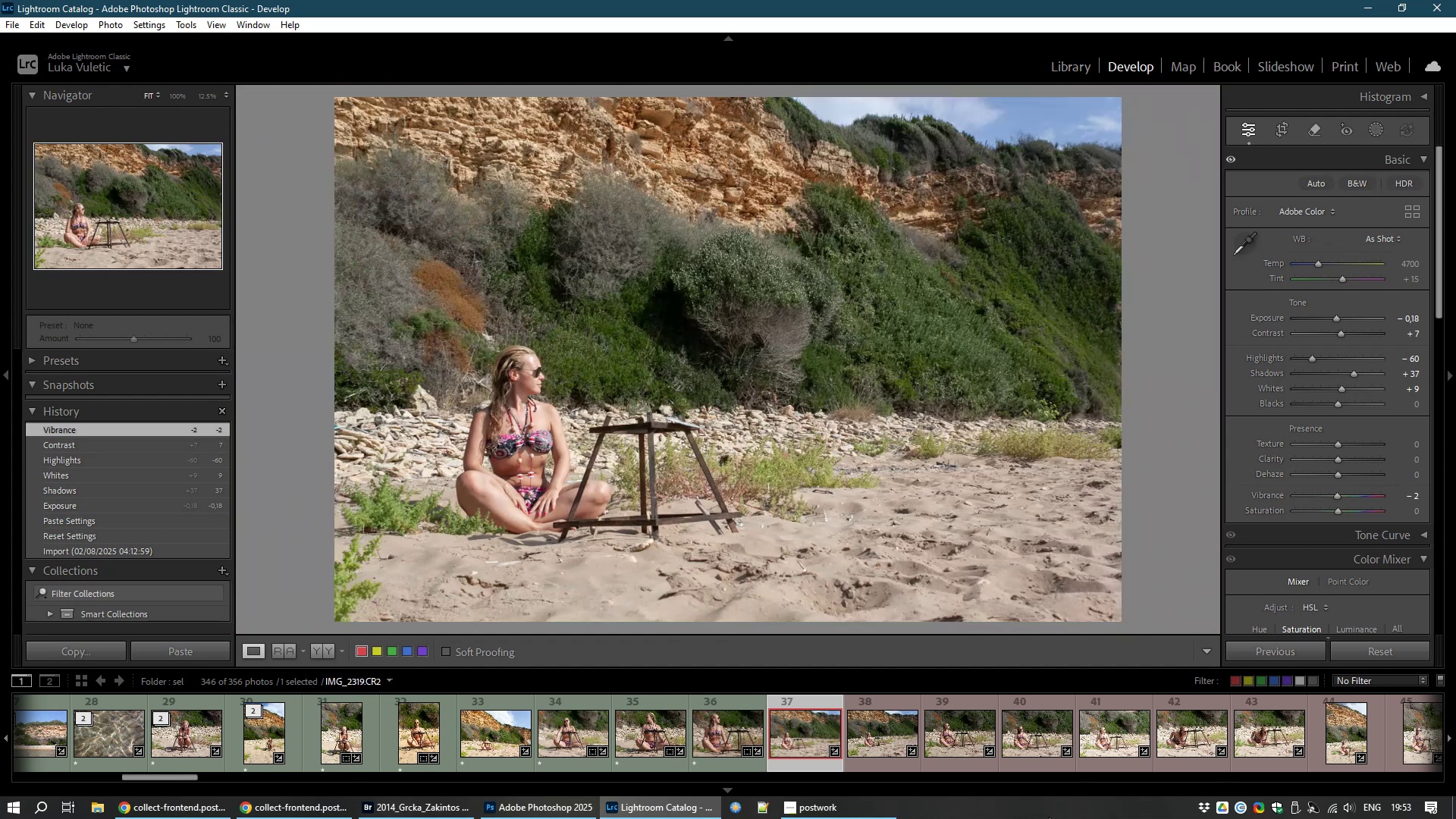 
hold_key(key=ShiftLeft, duration=1.11)
left_click([1026, 737])
 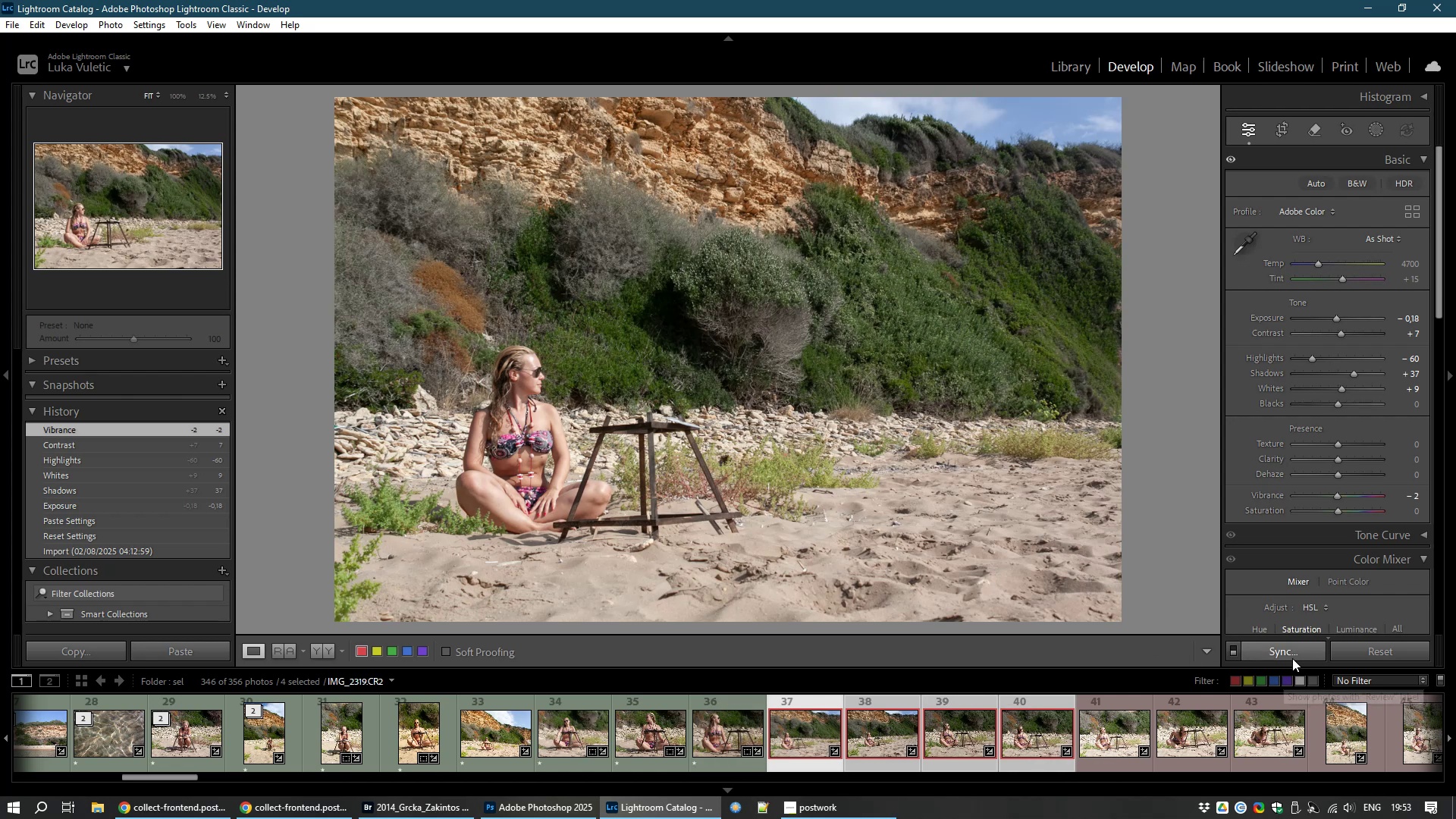 
left_click([1288, 652])
 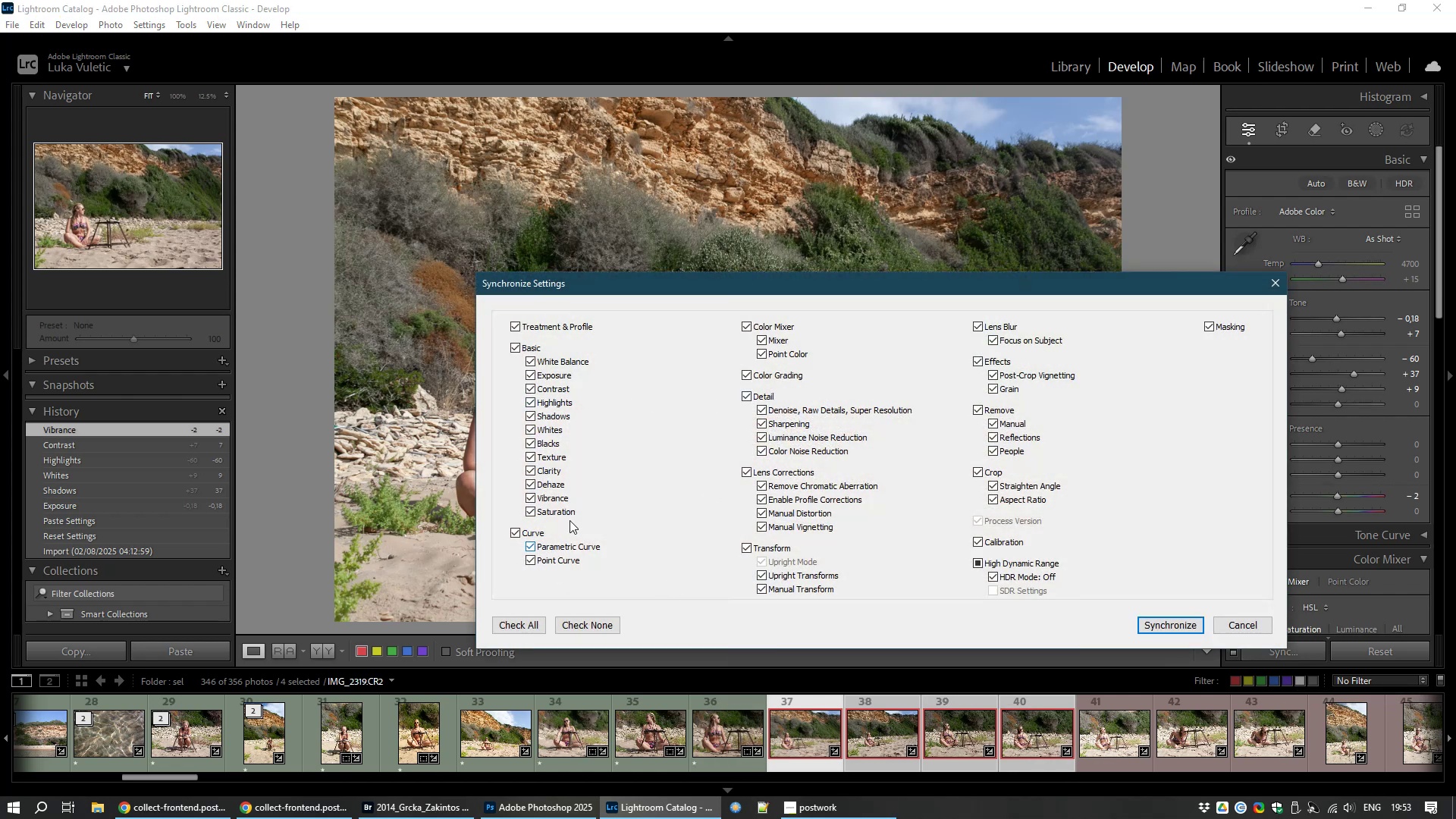 
wait(10.44)
 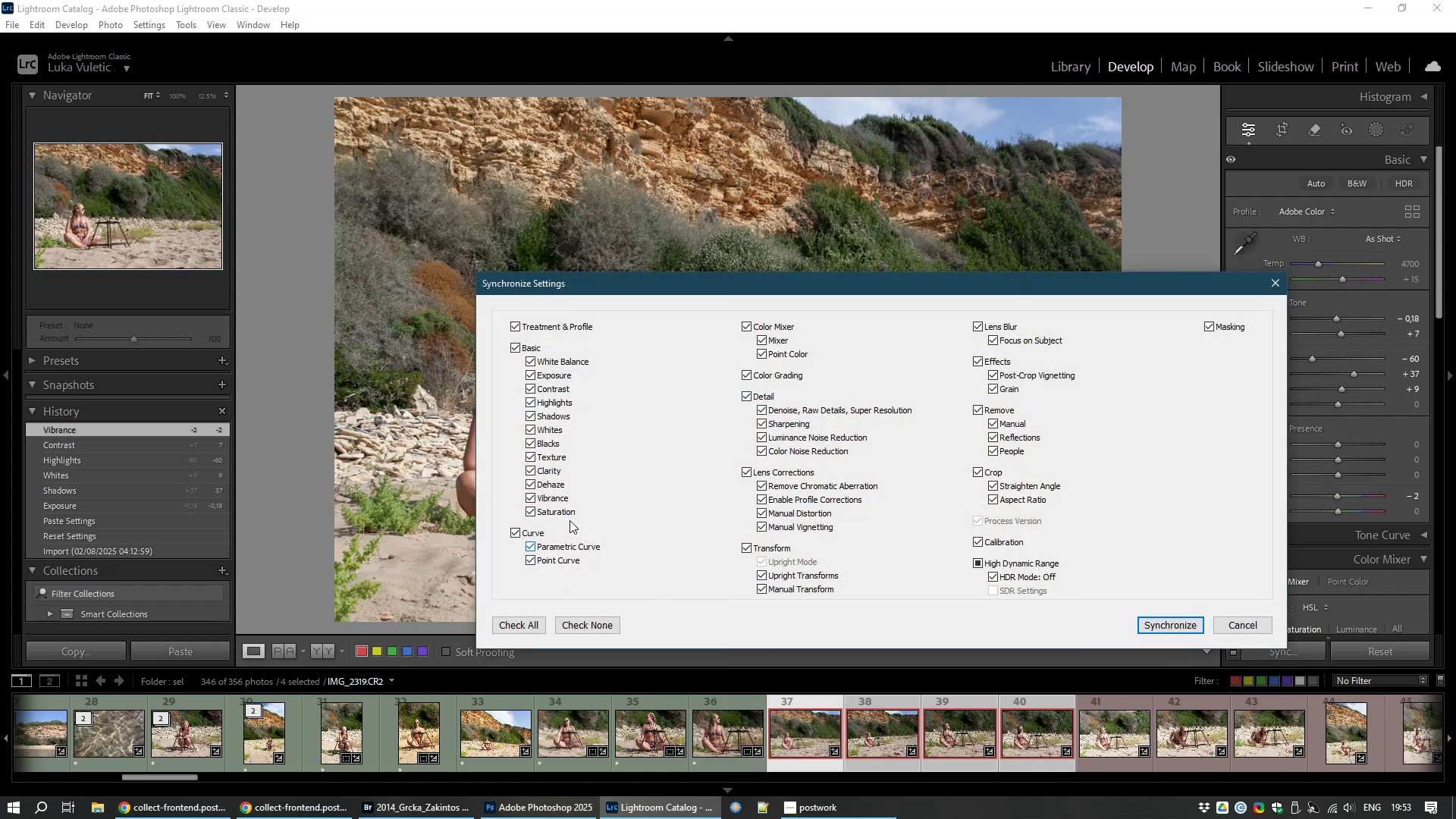 
left_click([1003, 474])
 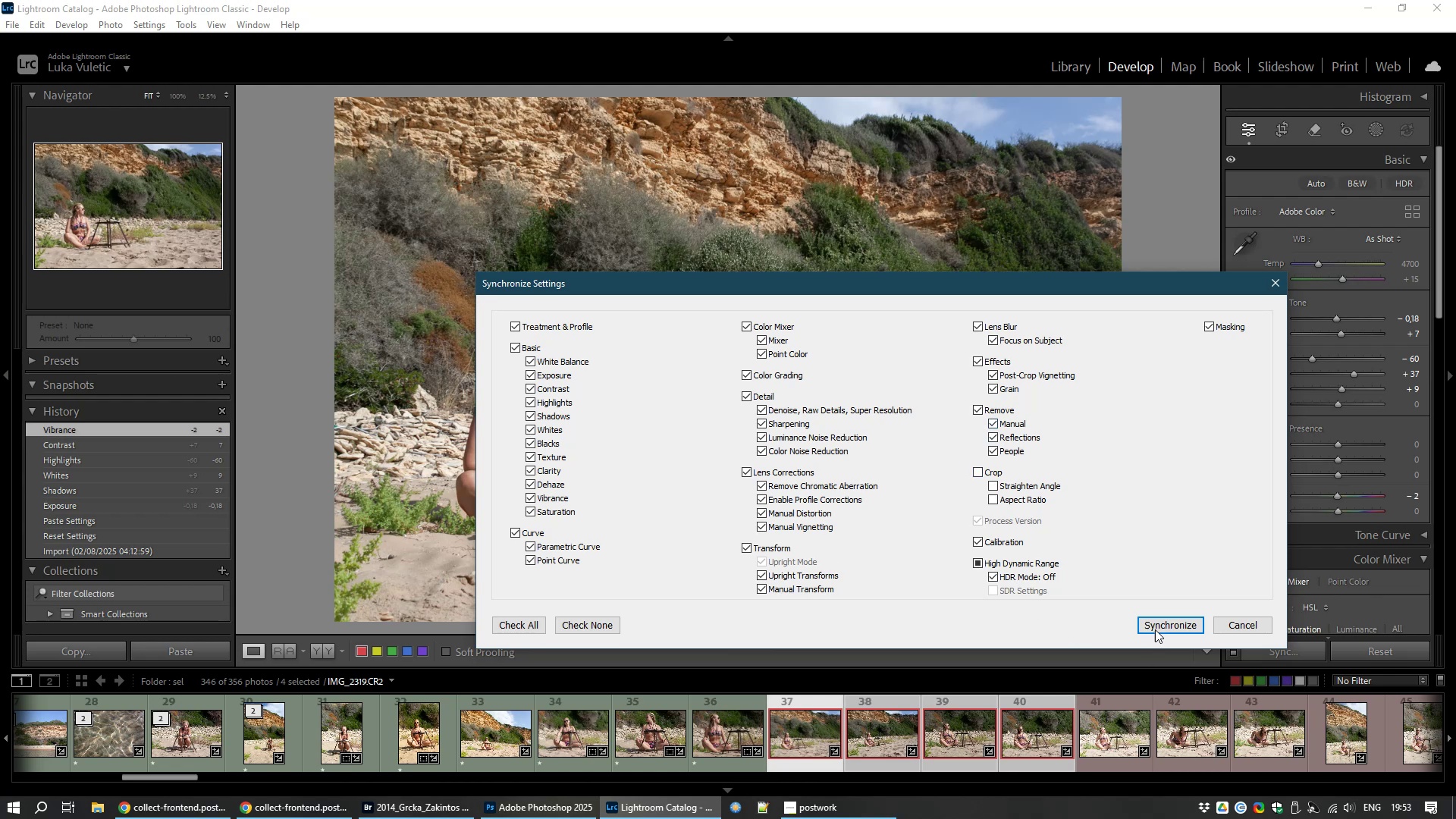 
left_click([1156, 626])
 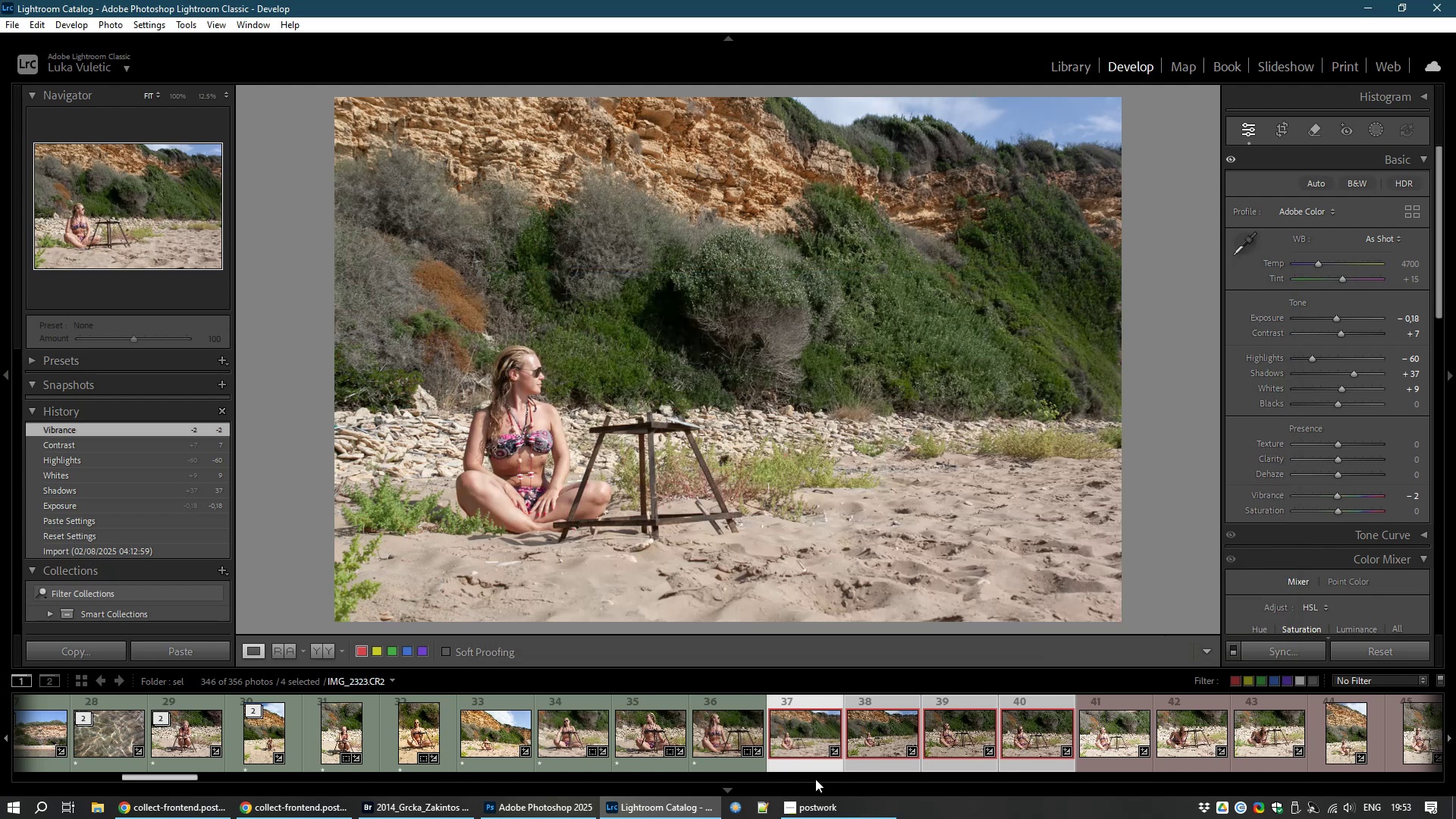 
left_click([885, 736])
 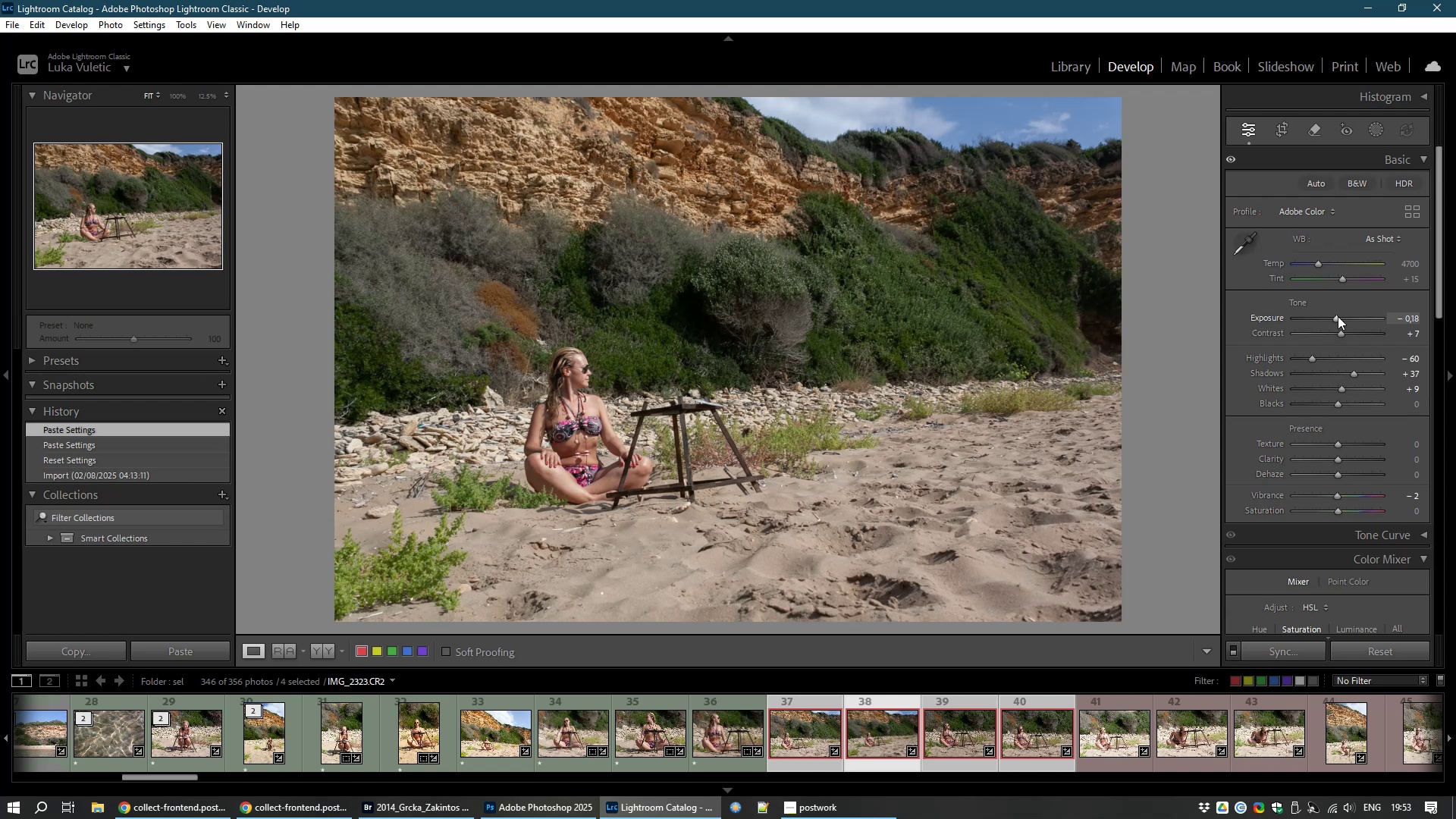 
double_click([1336, 318])
 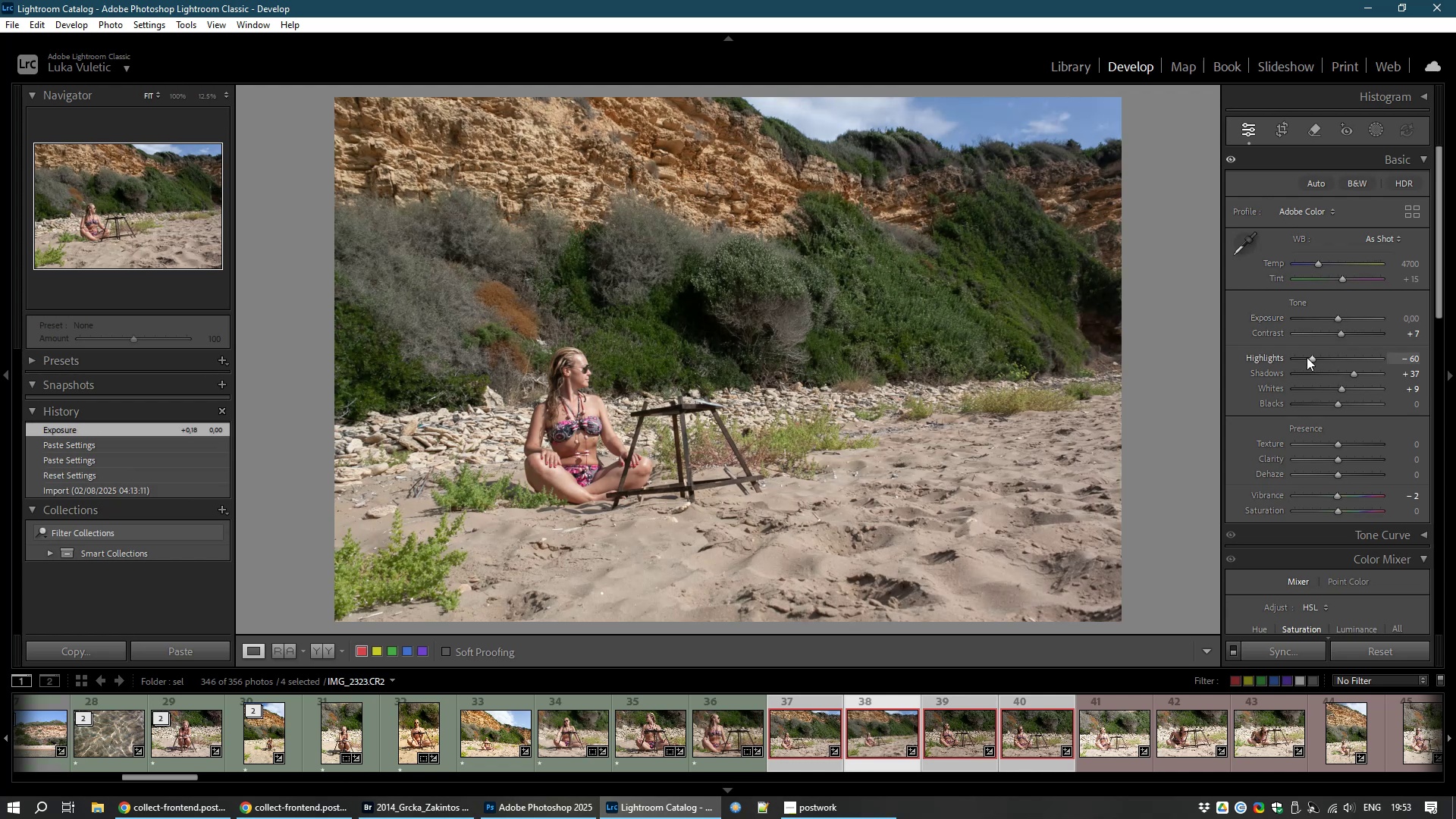 
left_click_drag(start_coordinate=[1313, 358], to_coordinate=[1321, 359])
 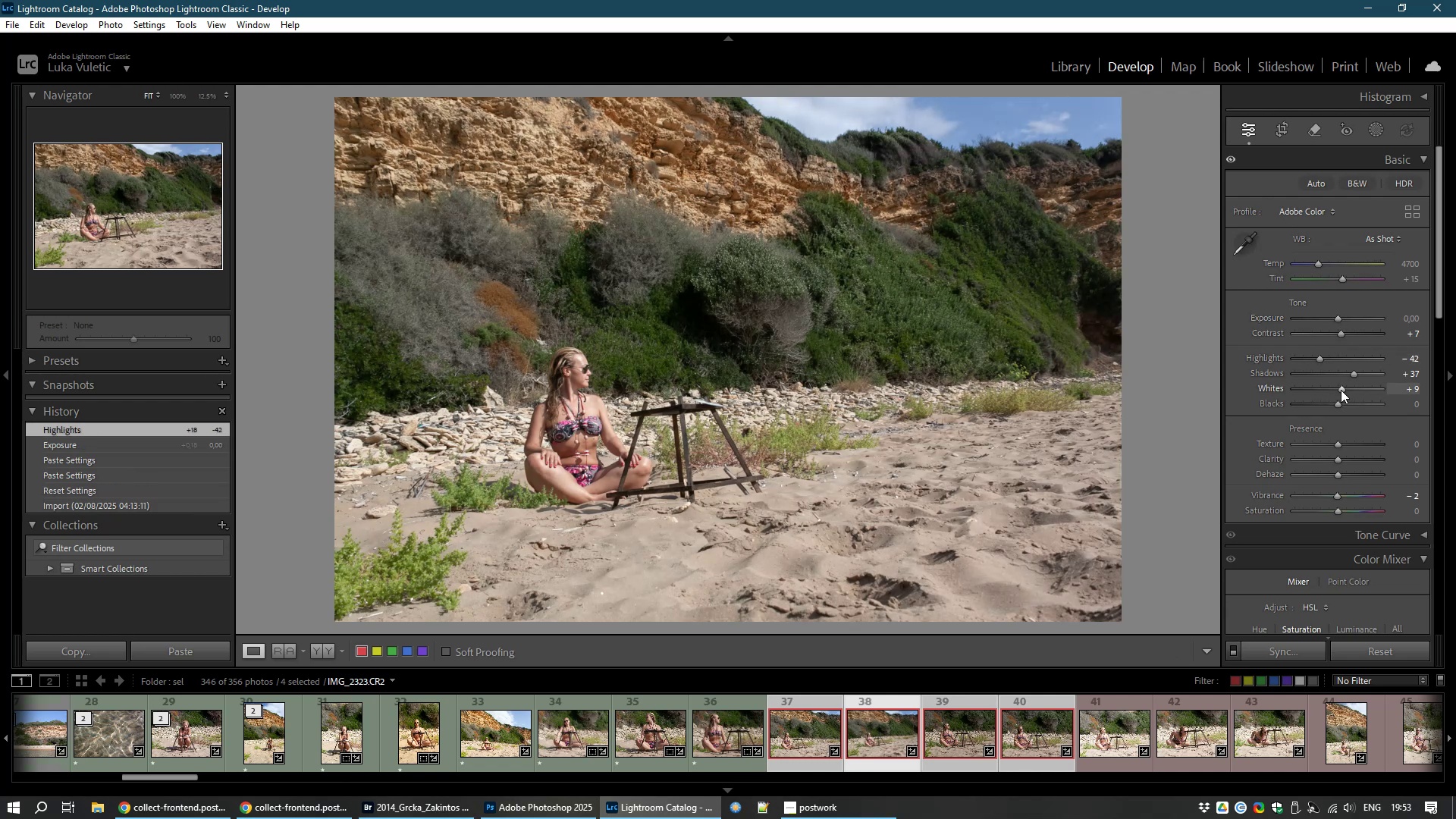 
left_click_drag(start_coordinate=[1341, 390], to_coordinate=[1348, 390])
 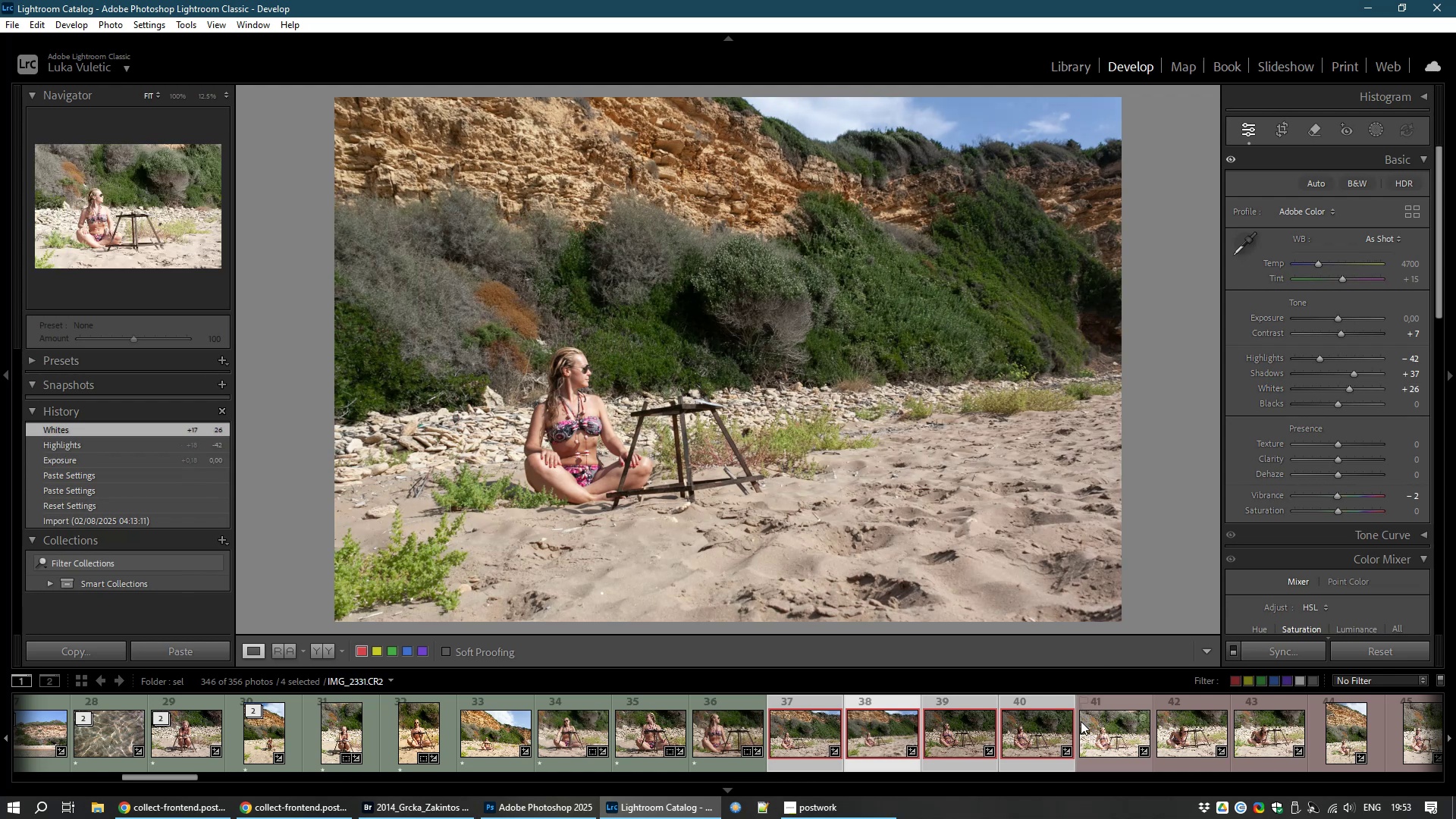 
hold_key(key=ShiftLeft, duration=0.91)
left_click([1046, 739])
 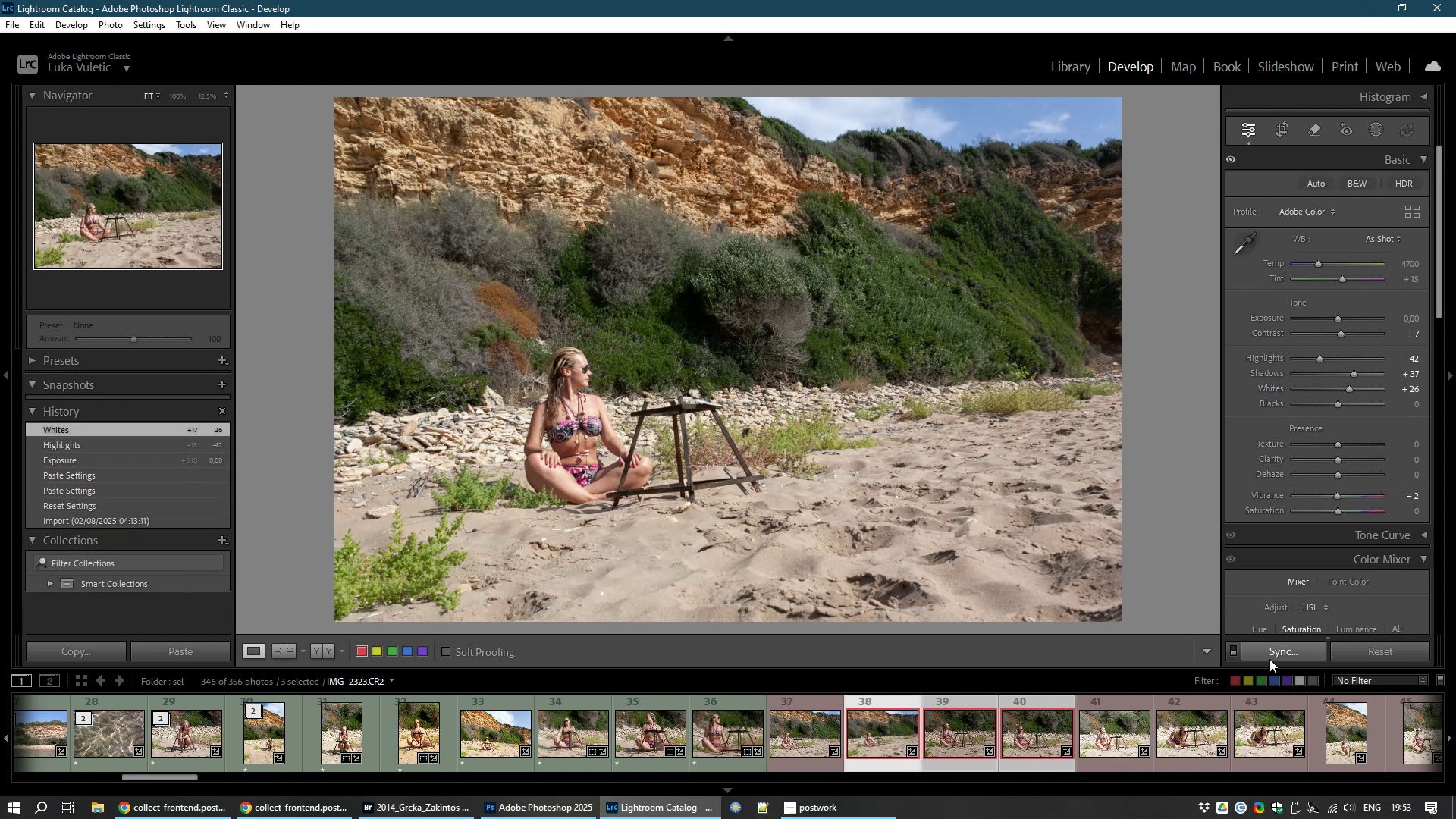 
left_click([1266, 651])
 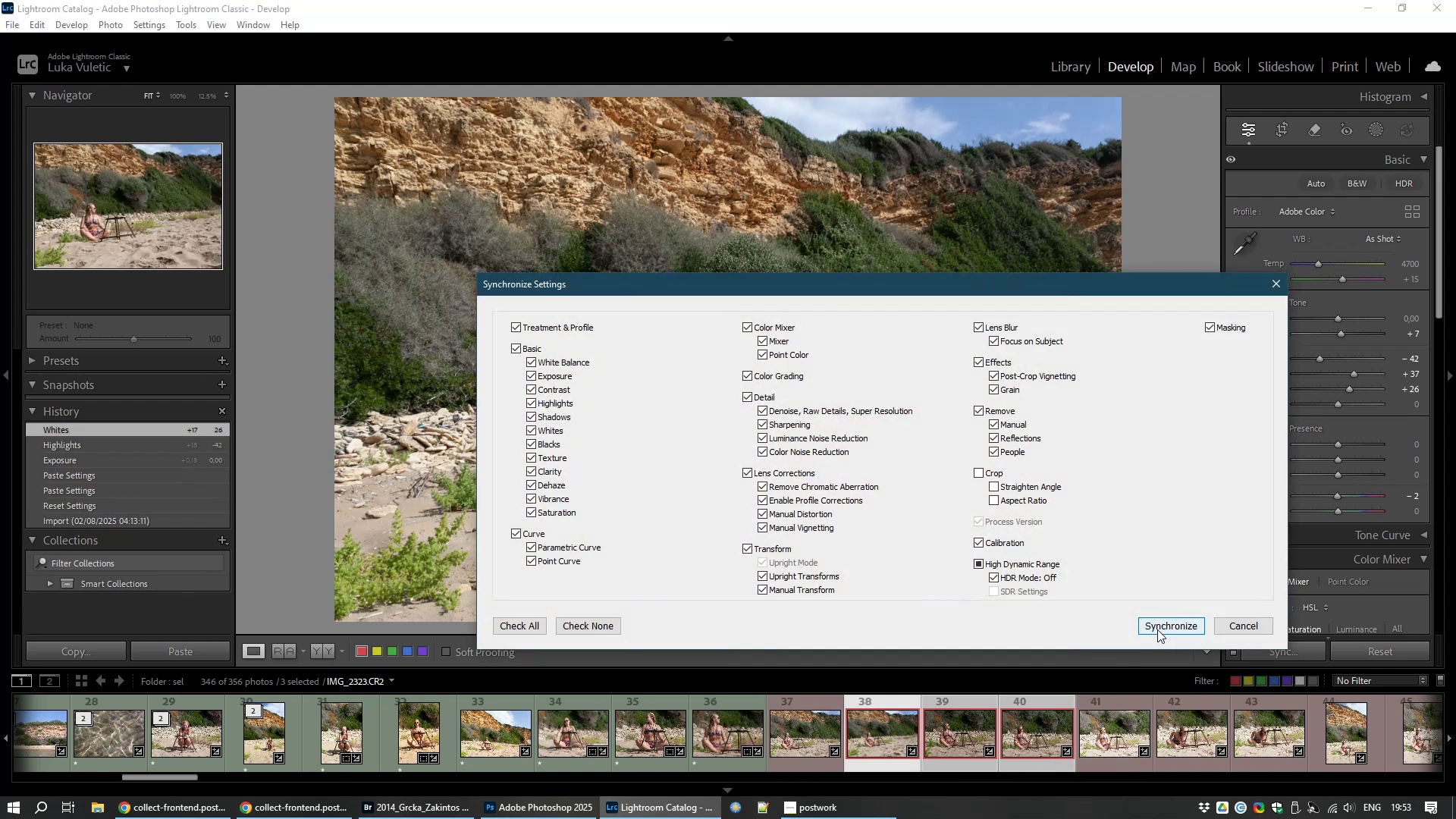 
left_click([1156, 623])
 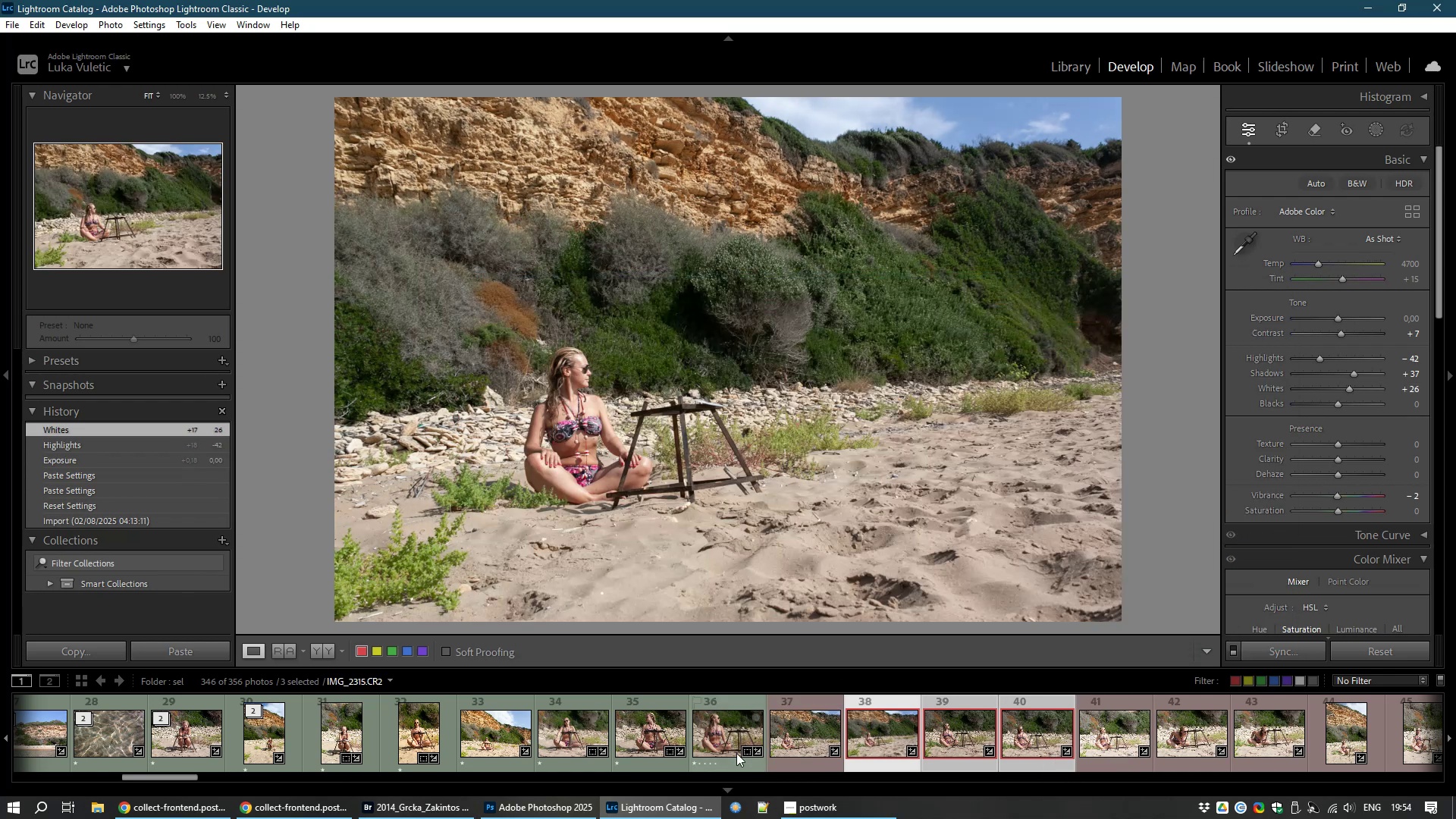 
mouse_move([876, 736])
 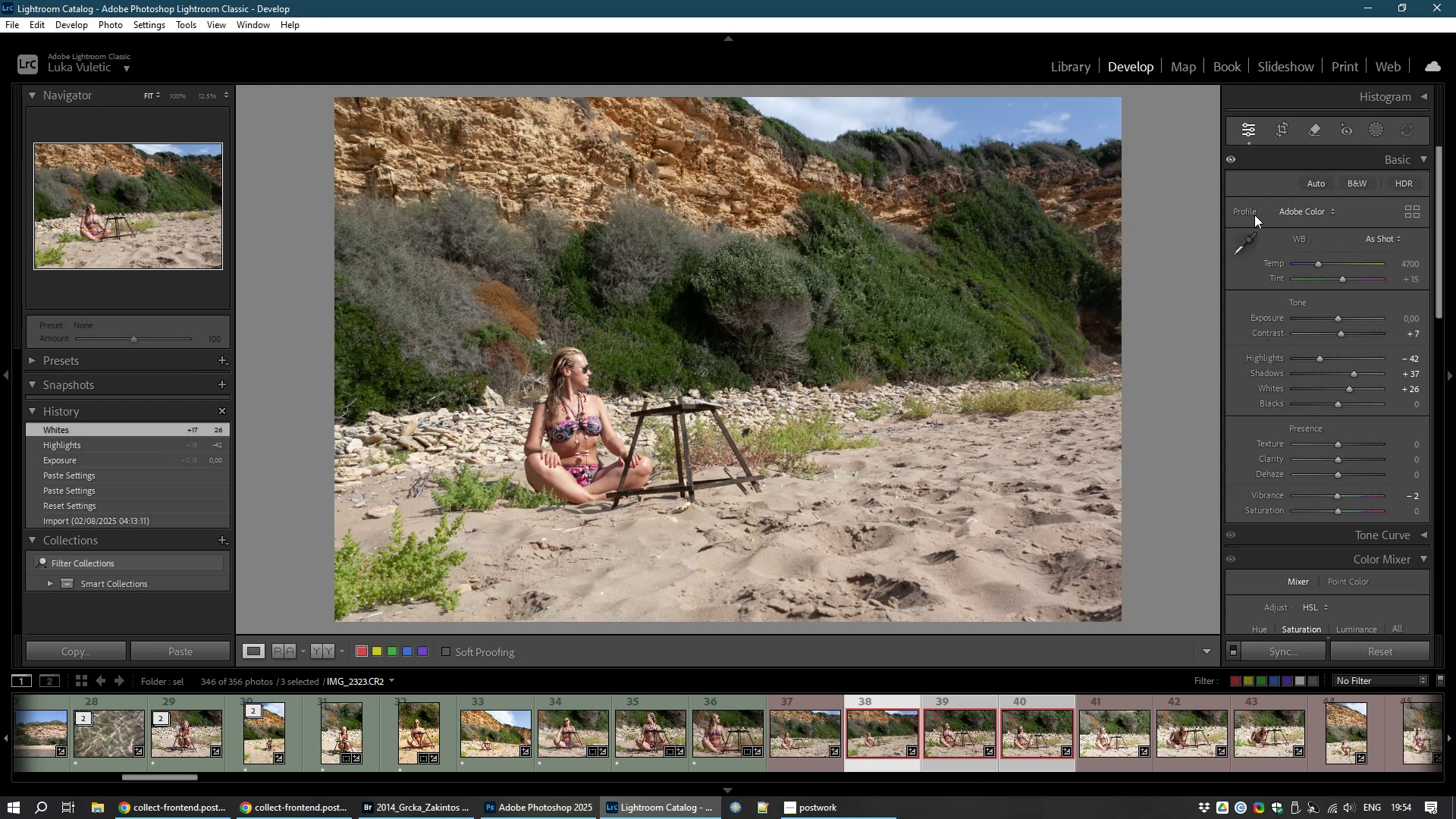 
wait(5.42)
 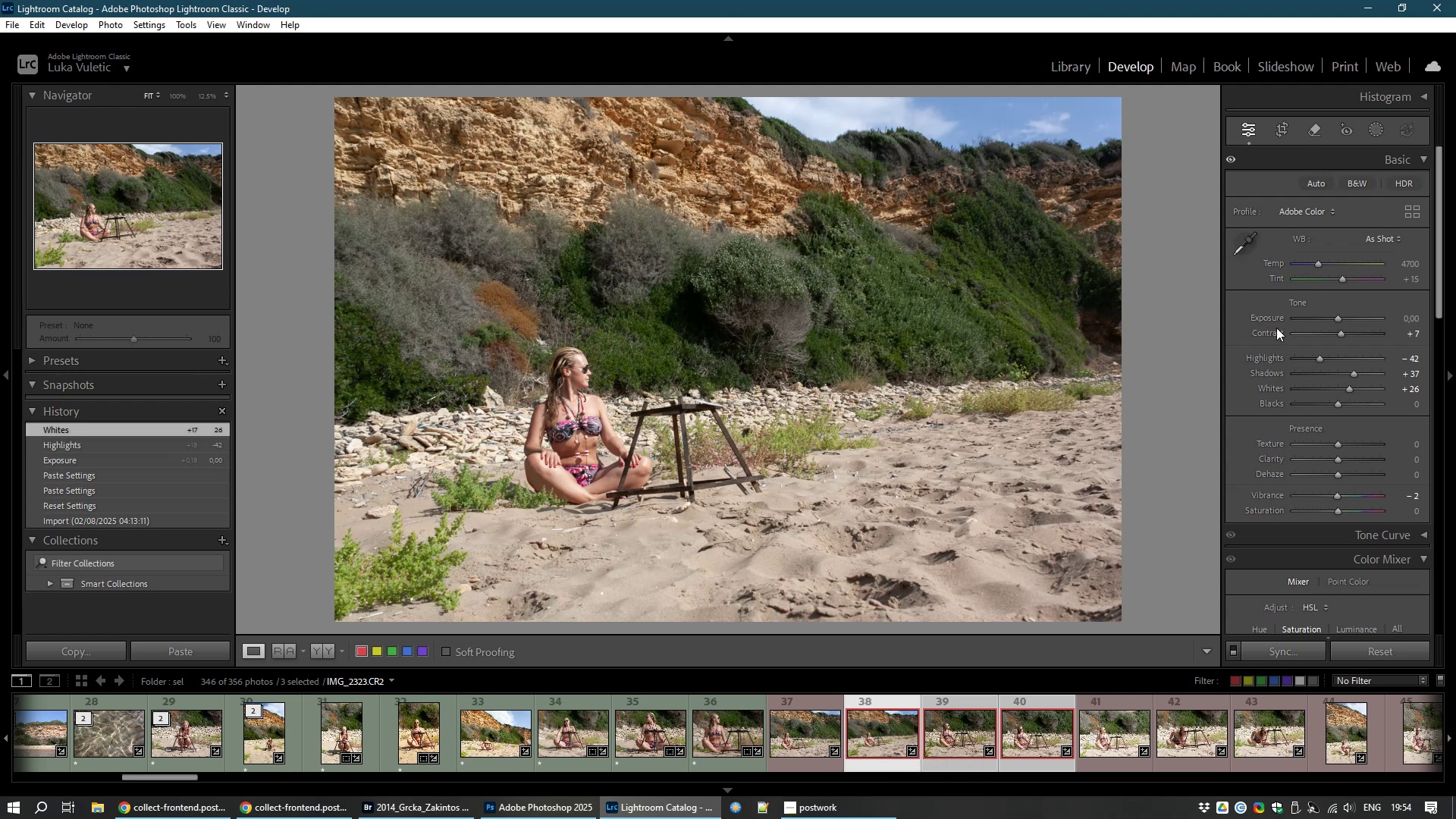 
left_click([949, 745])
 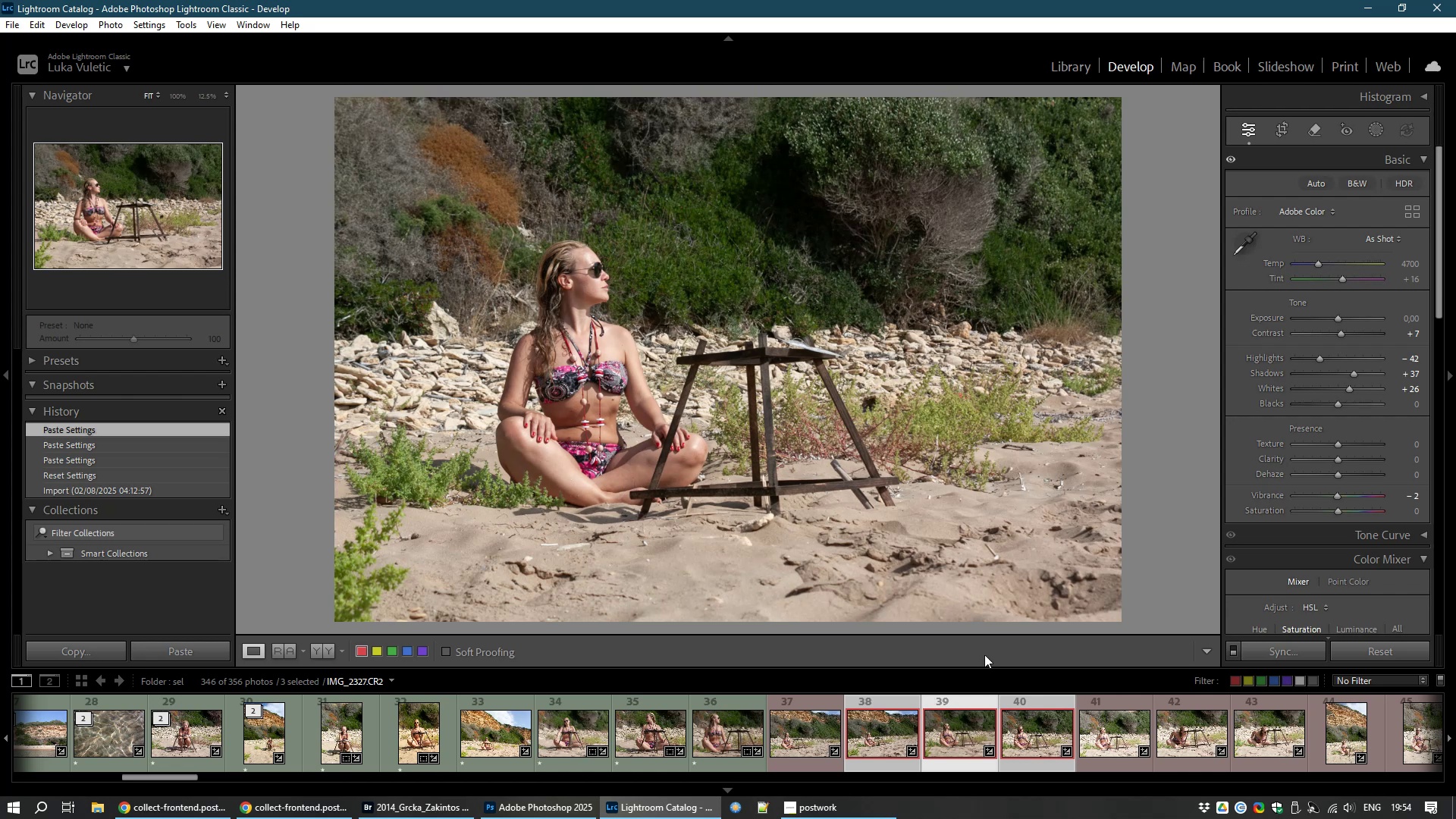 
wait(5.31)
 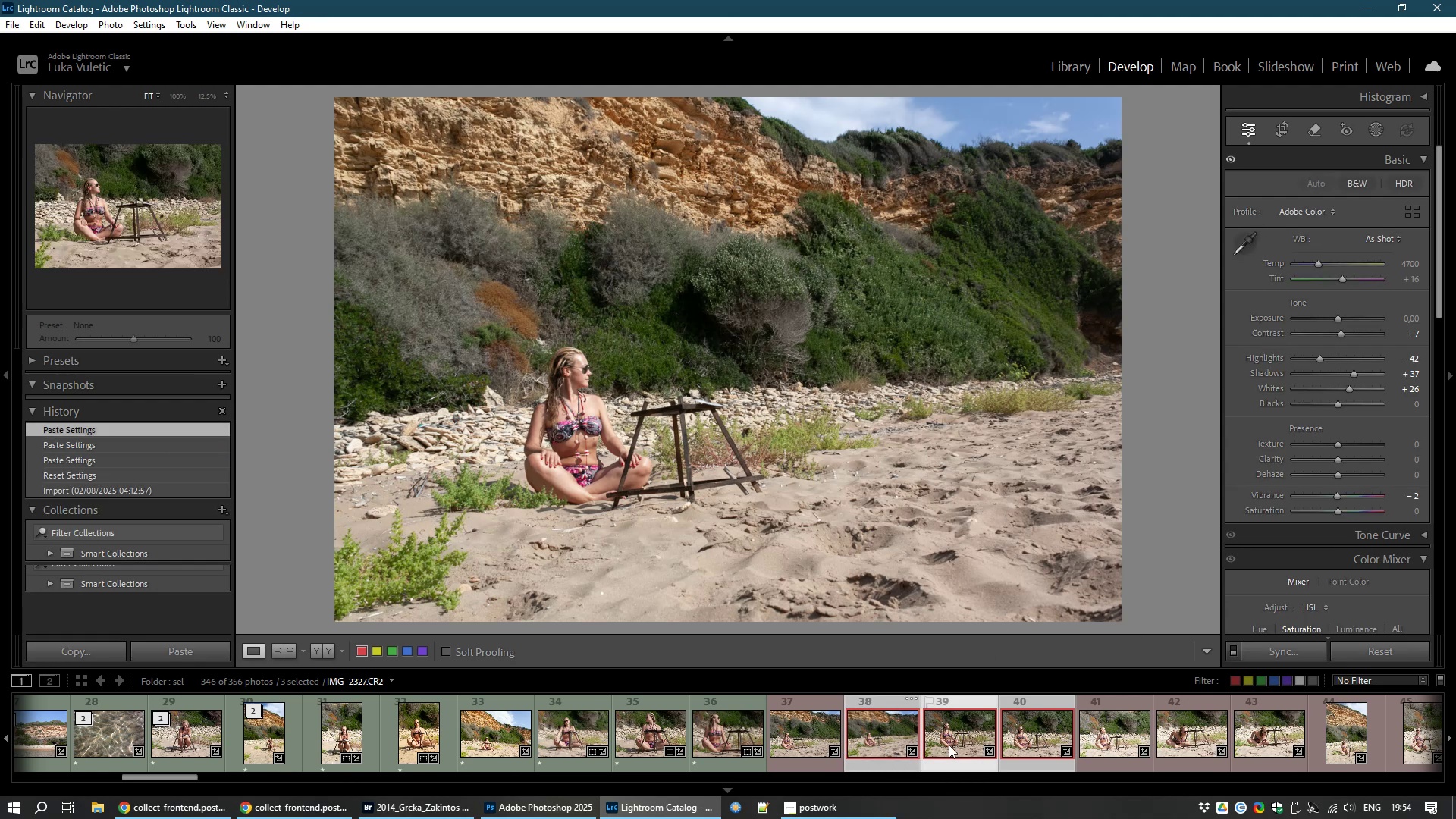 
left_click([1016, 748])
 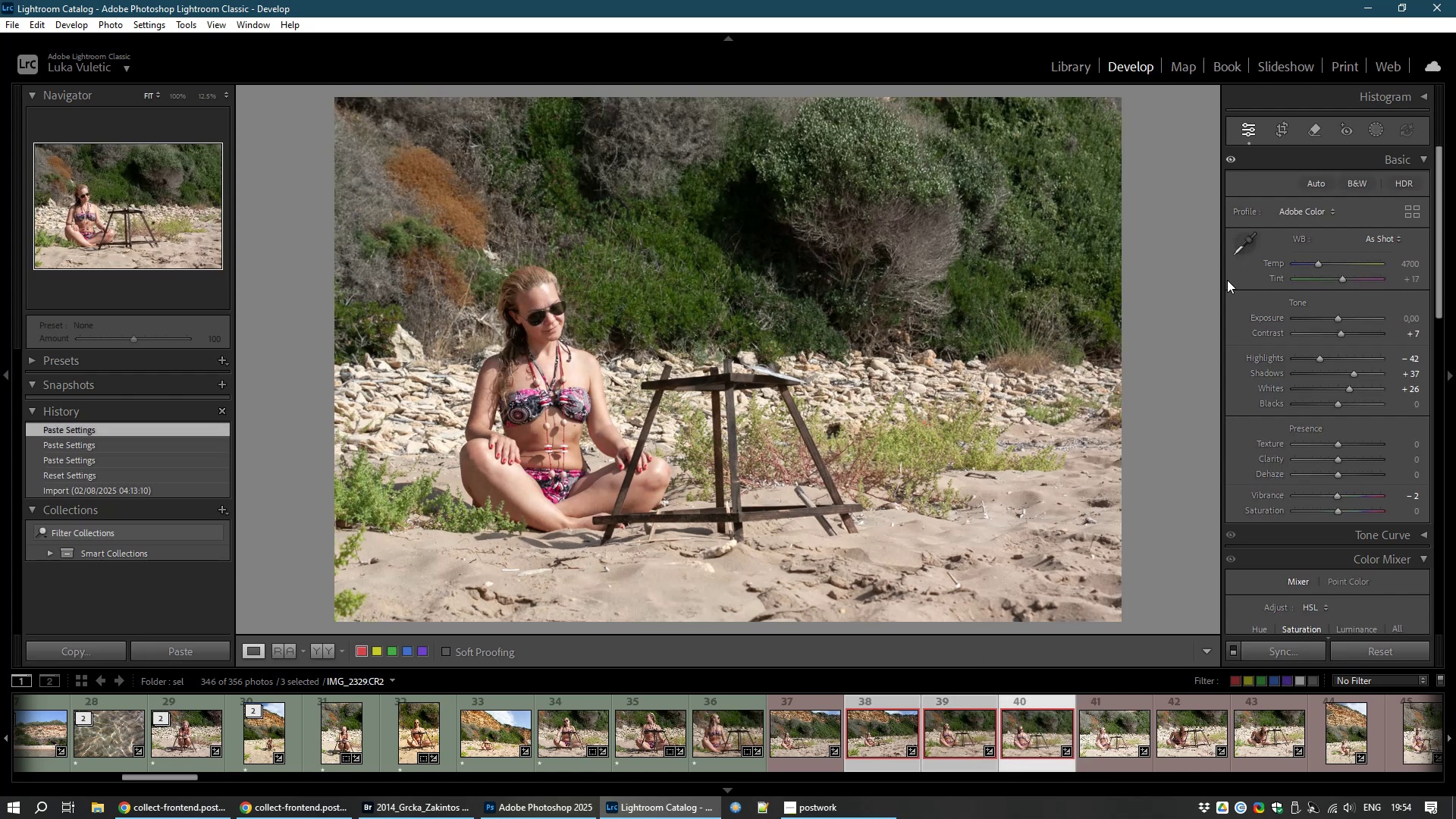 
left_click([1276, 128])
 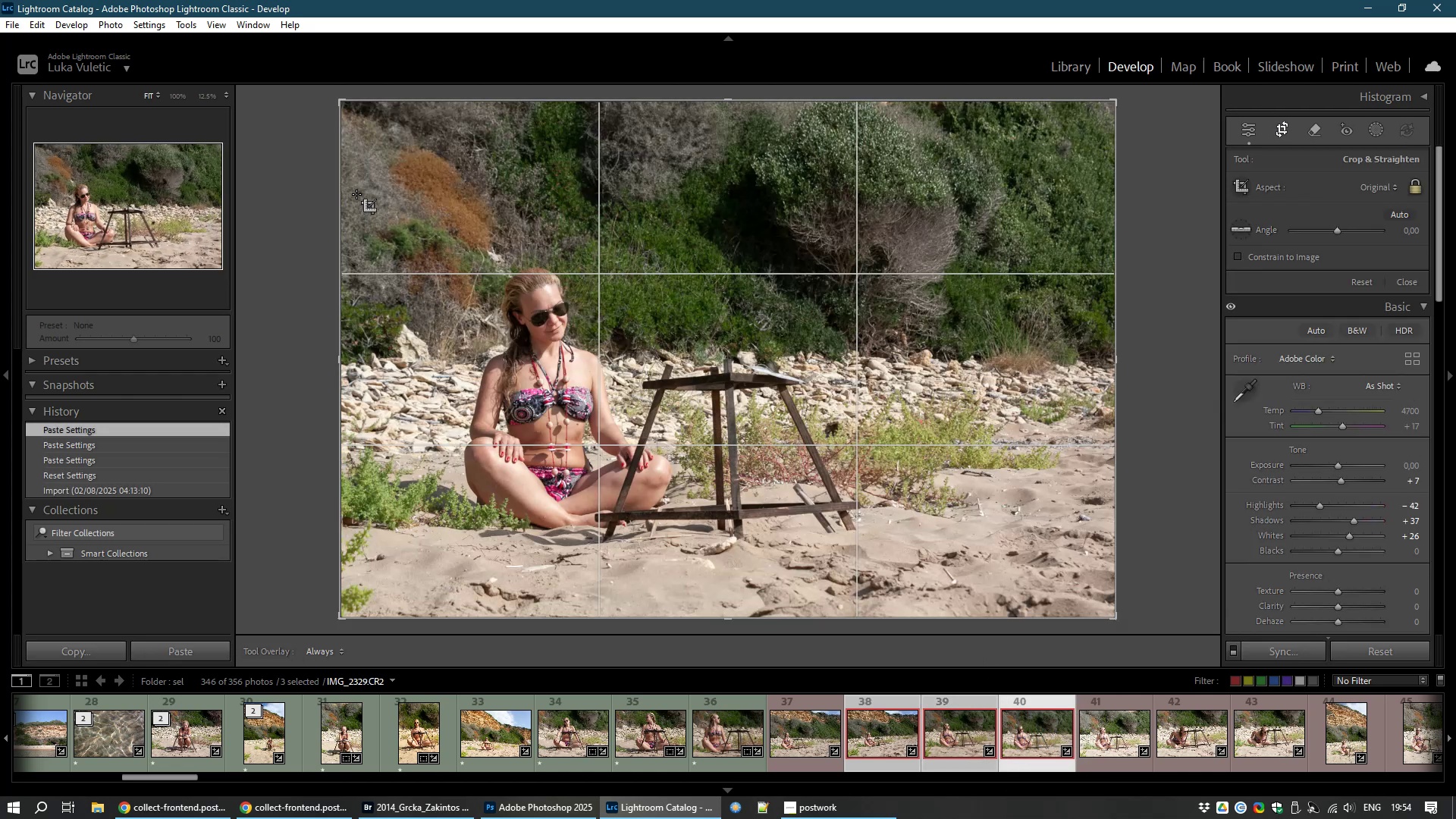 
left_click_drag(start_coordinate=[372, 172], to_coordinate=[990, 582])
 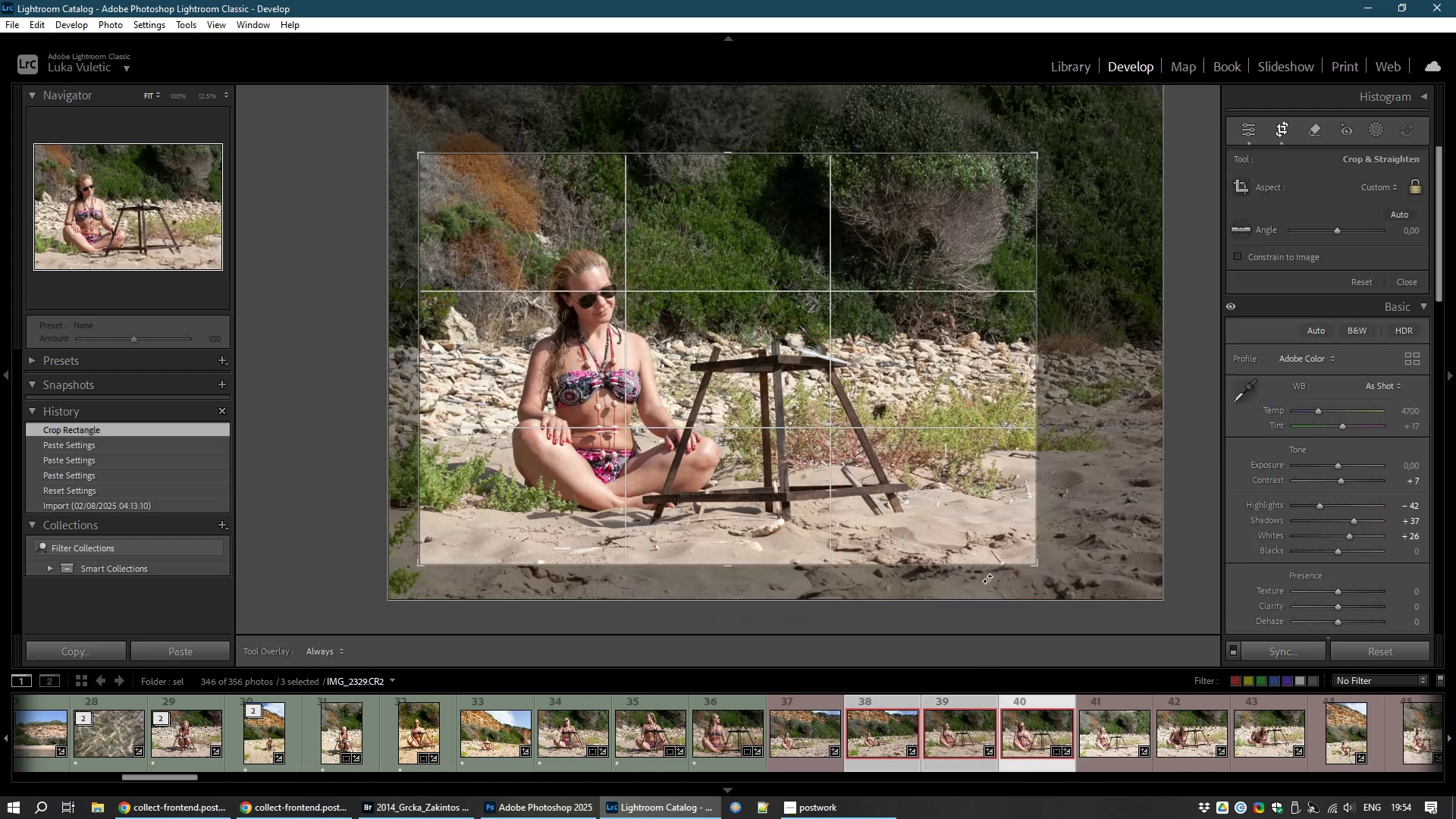 
left_click_drag(start_coordinate=[924, 503], to_coordinate=[927, 487])
 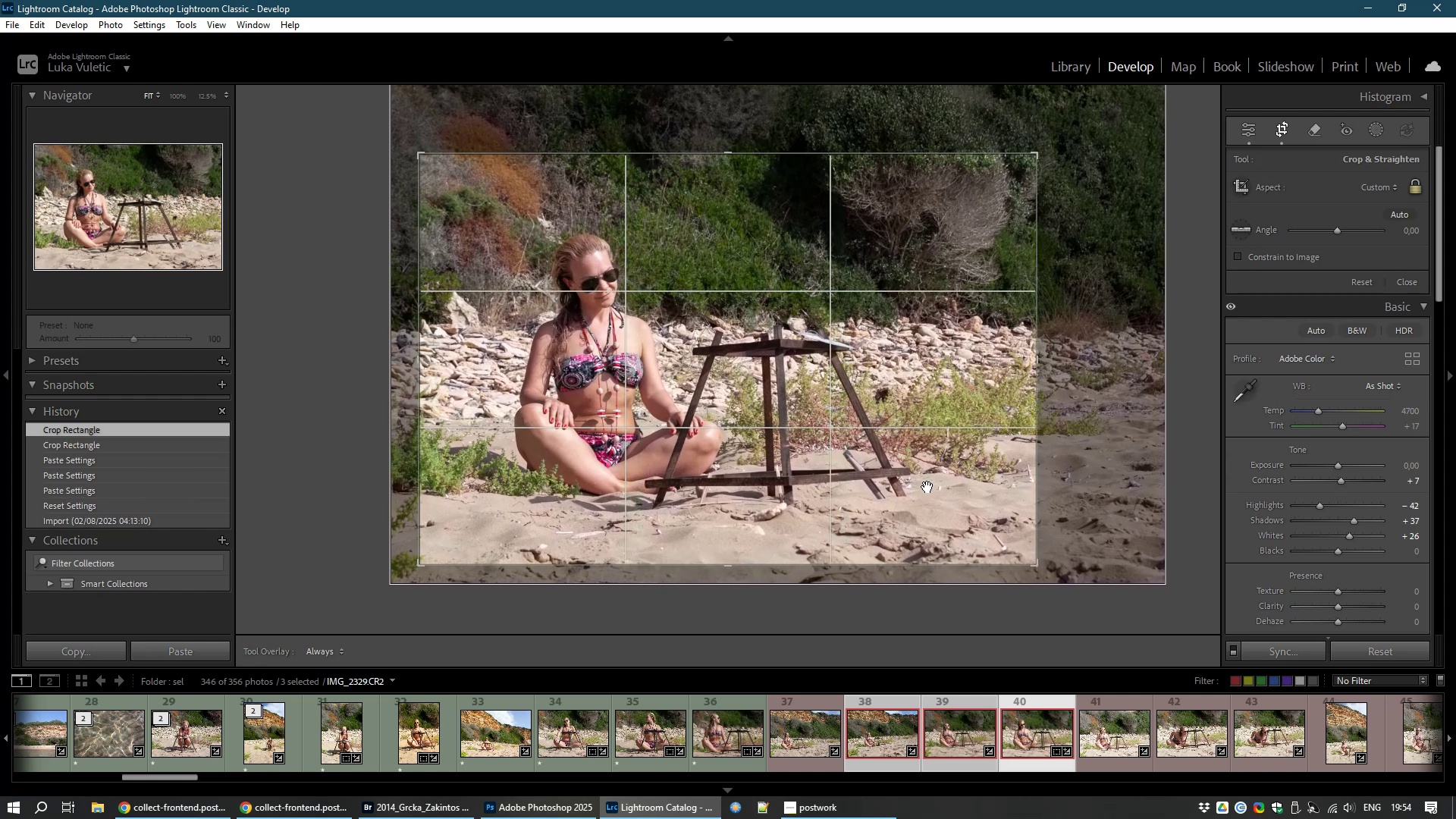 
double_click([927, 487])
 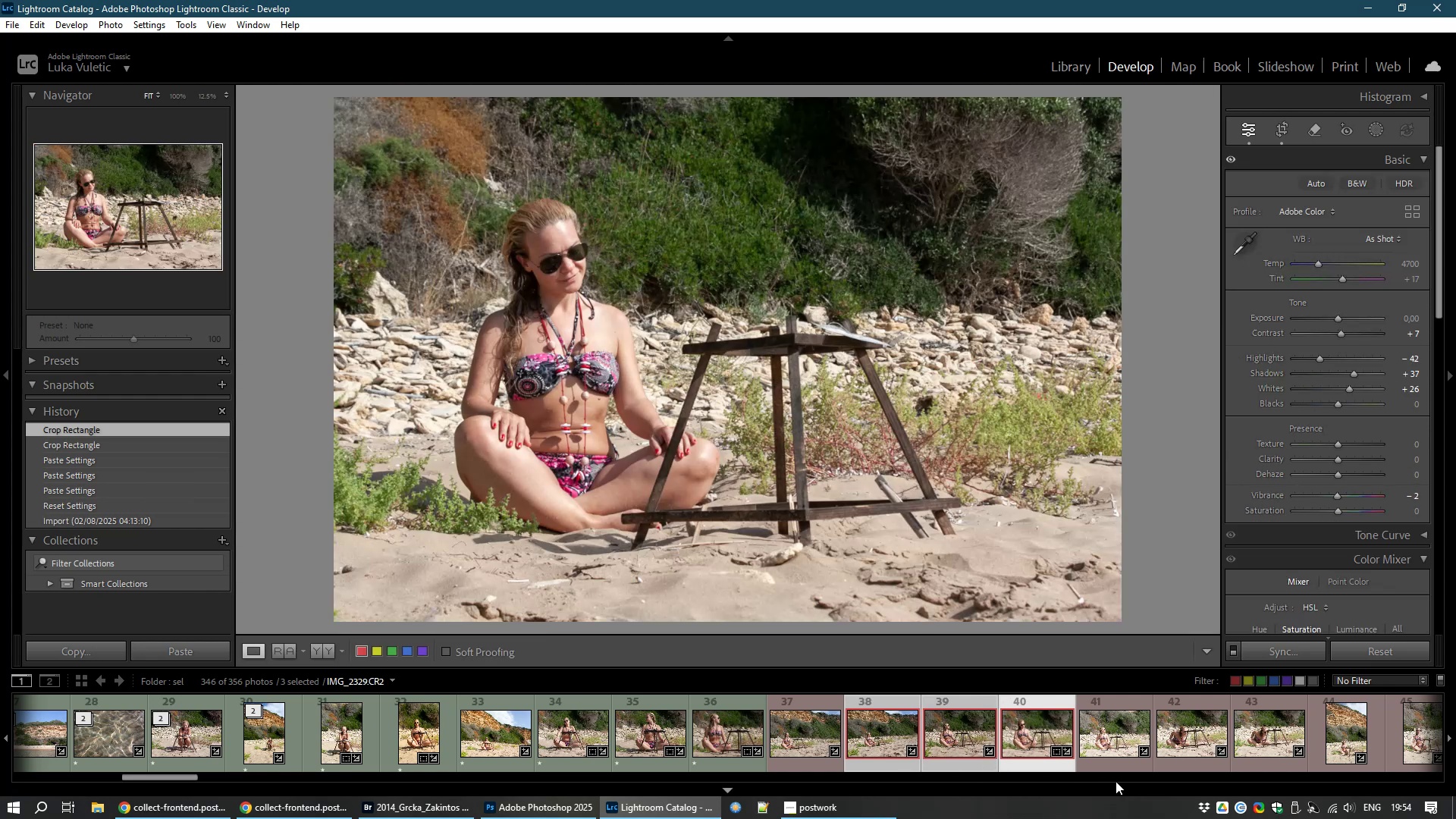 
wait(7.06)
 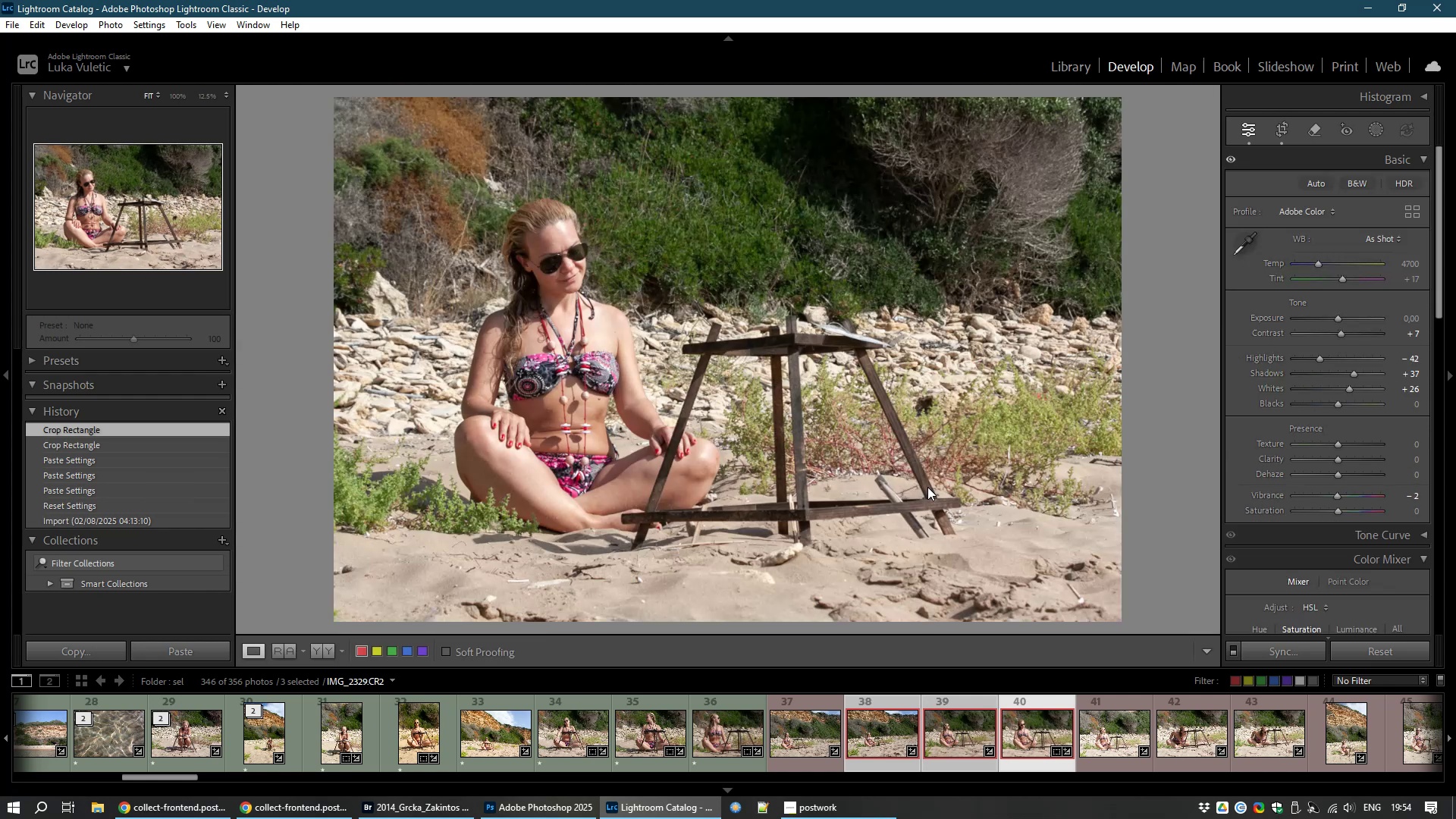 
key(Control+D)
 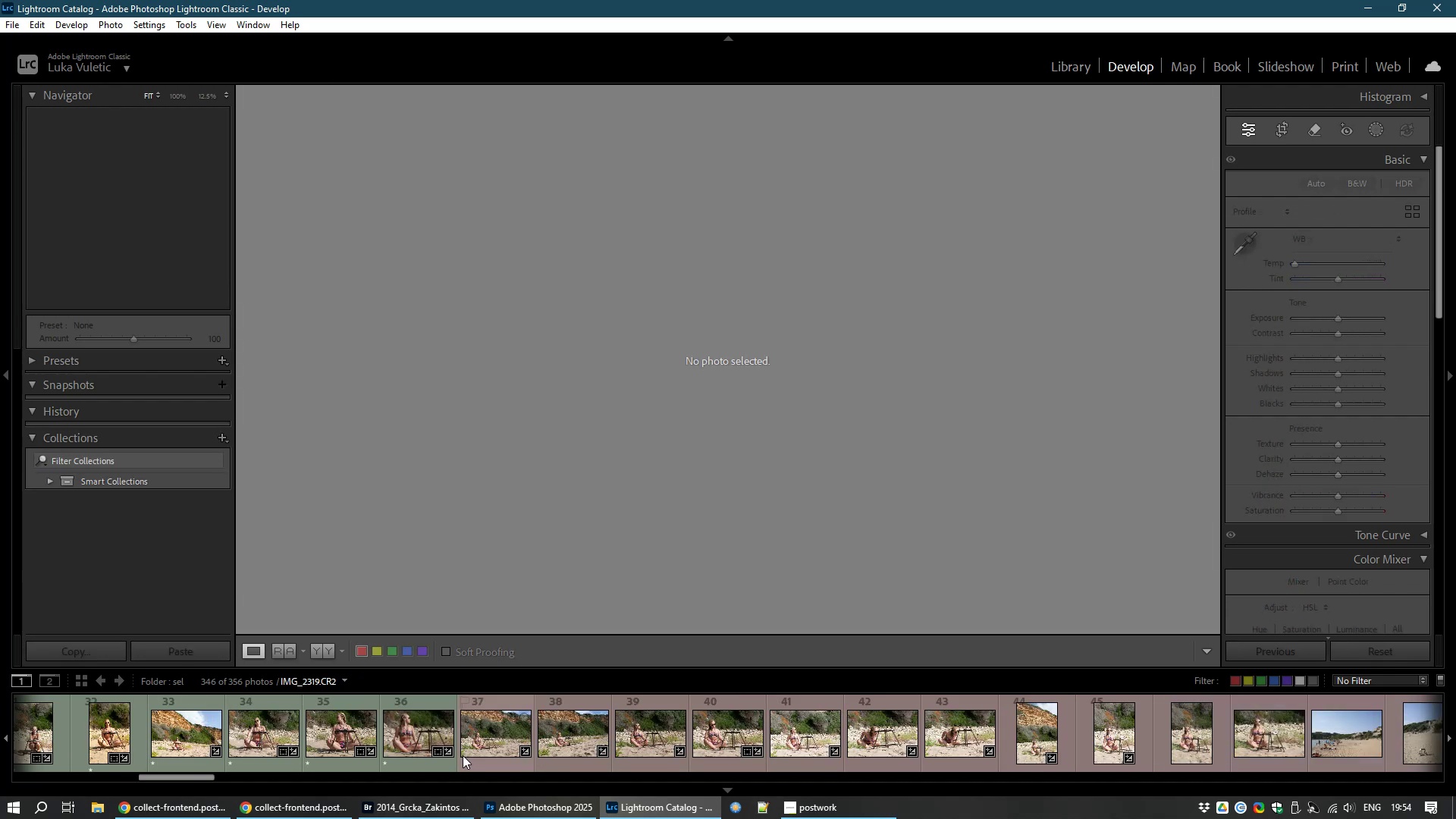 
left_click([482, 742])
 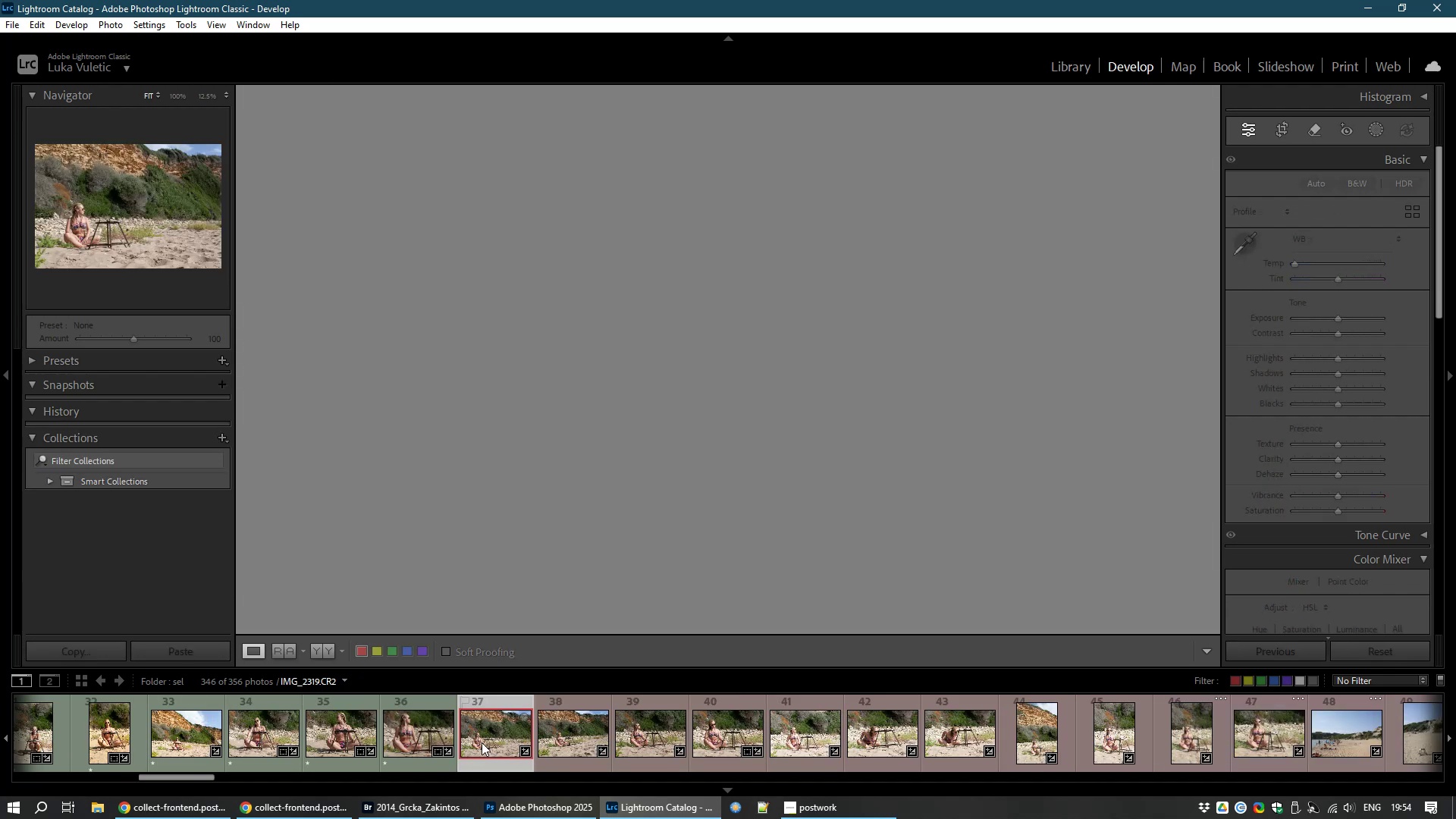 
hold_key(key=ControlLeft, duration=2.38)
hold_key(key=ControlLeft, duration=0.32)
left_click([656, 753])
 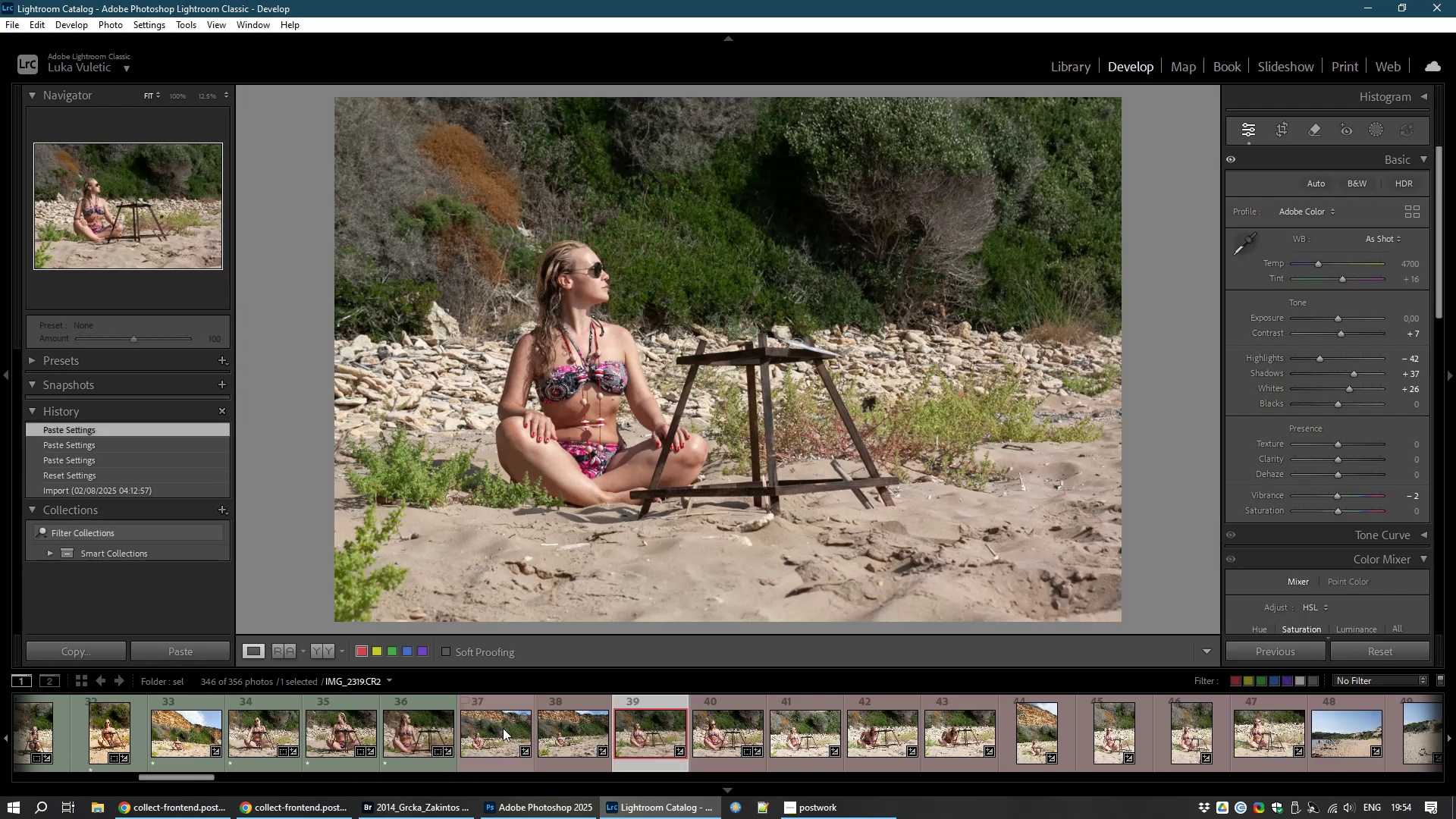 
left_click([555, 736])
 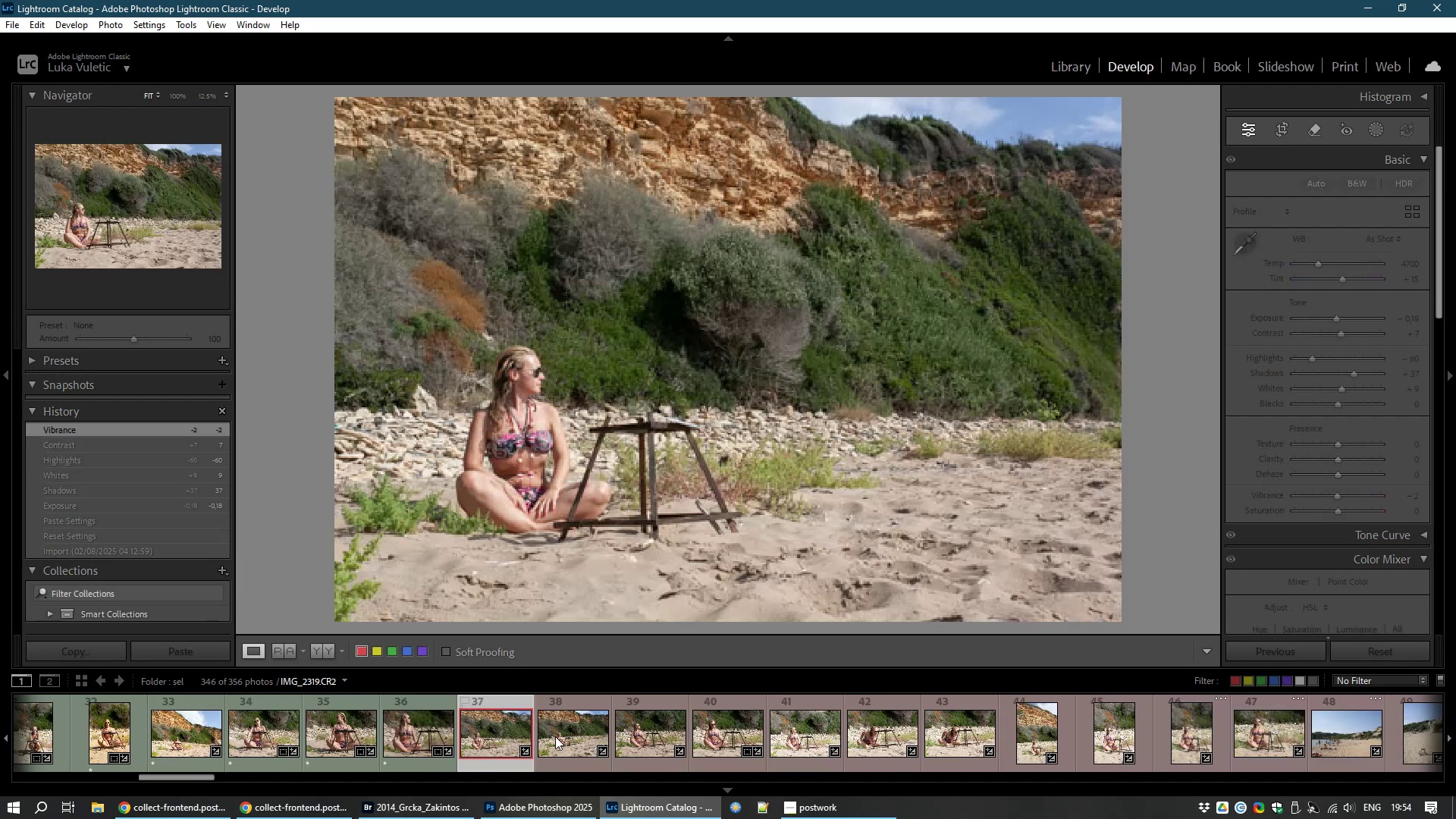 
left_click([726, 730])
 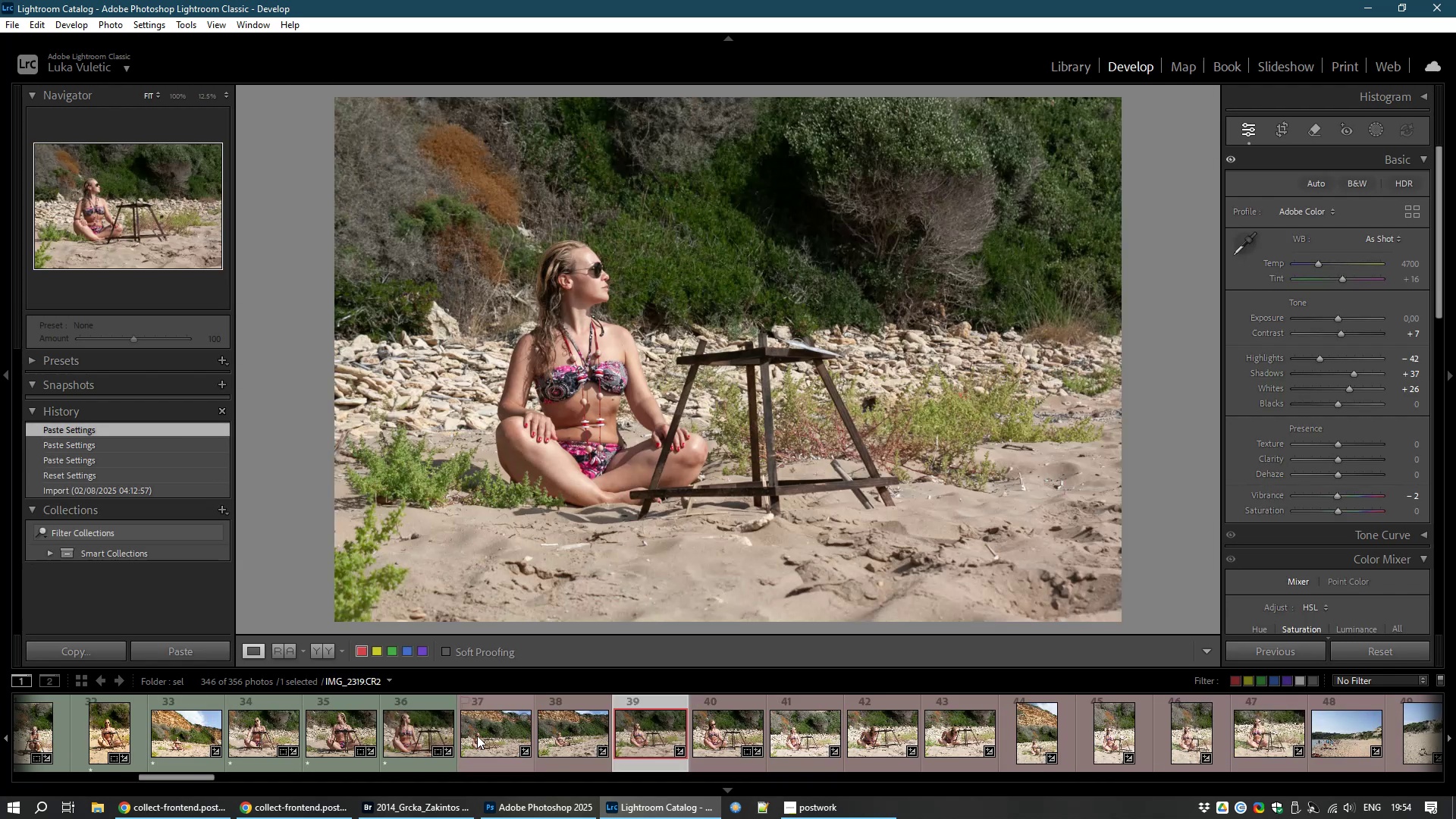 
left_click([484, 739])
 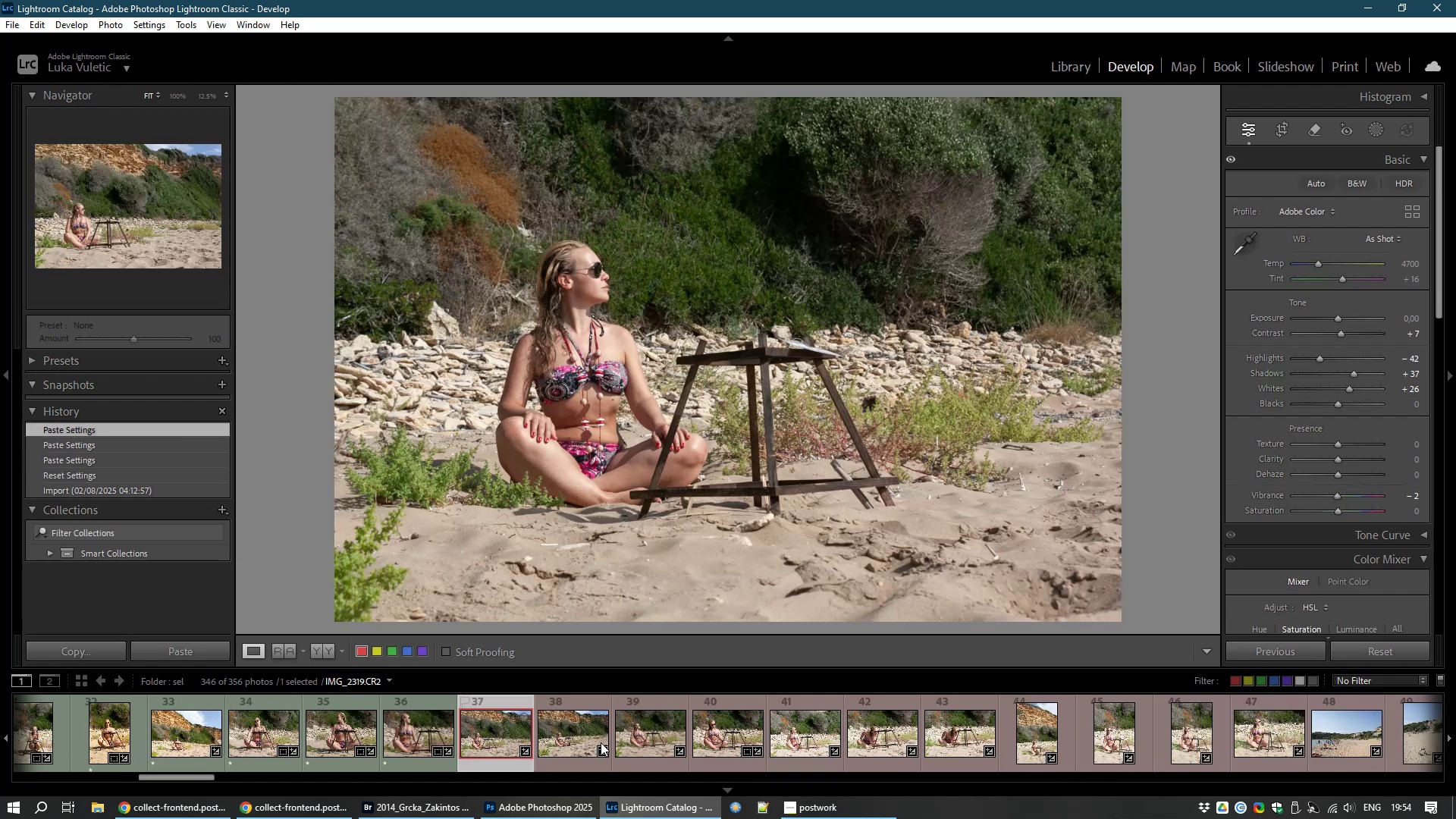 
hold_key(key=ControlLeft, duration=1.52)
left_click([584, 744])
 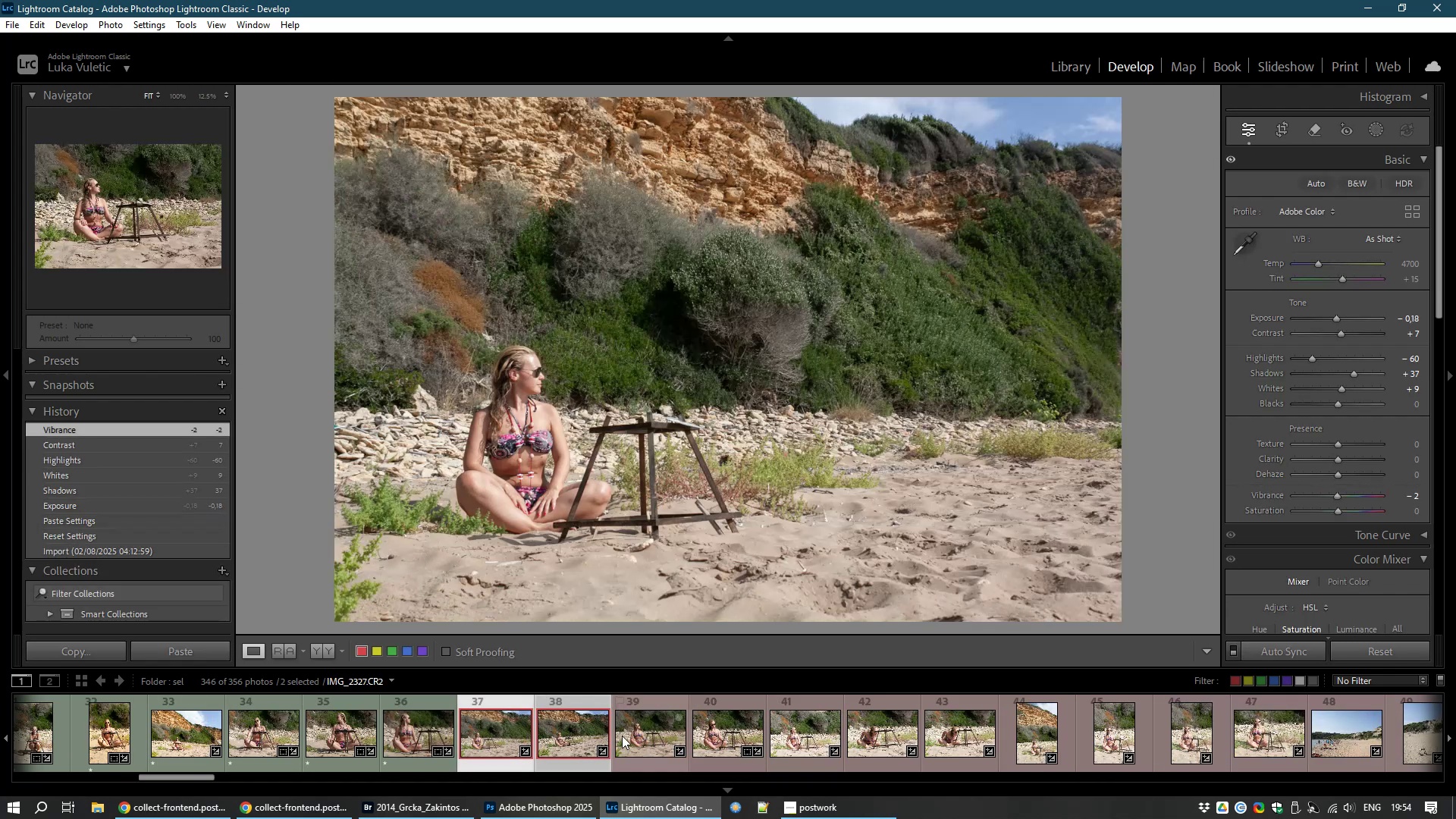 
left_click([622, 736])
 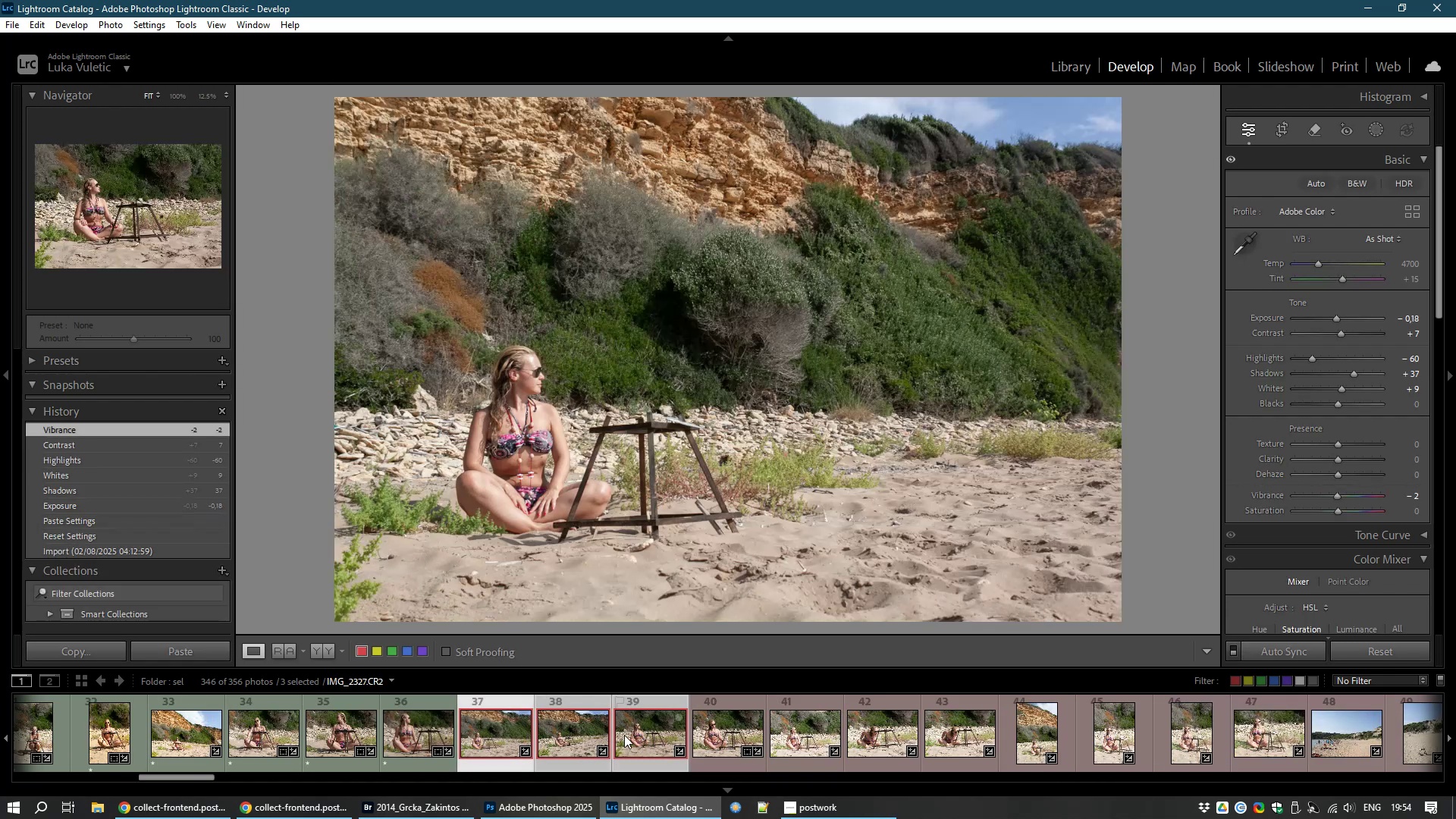 
hold_key(key=ControlLeft, duration=1.26)
left_click([720, 739])
 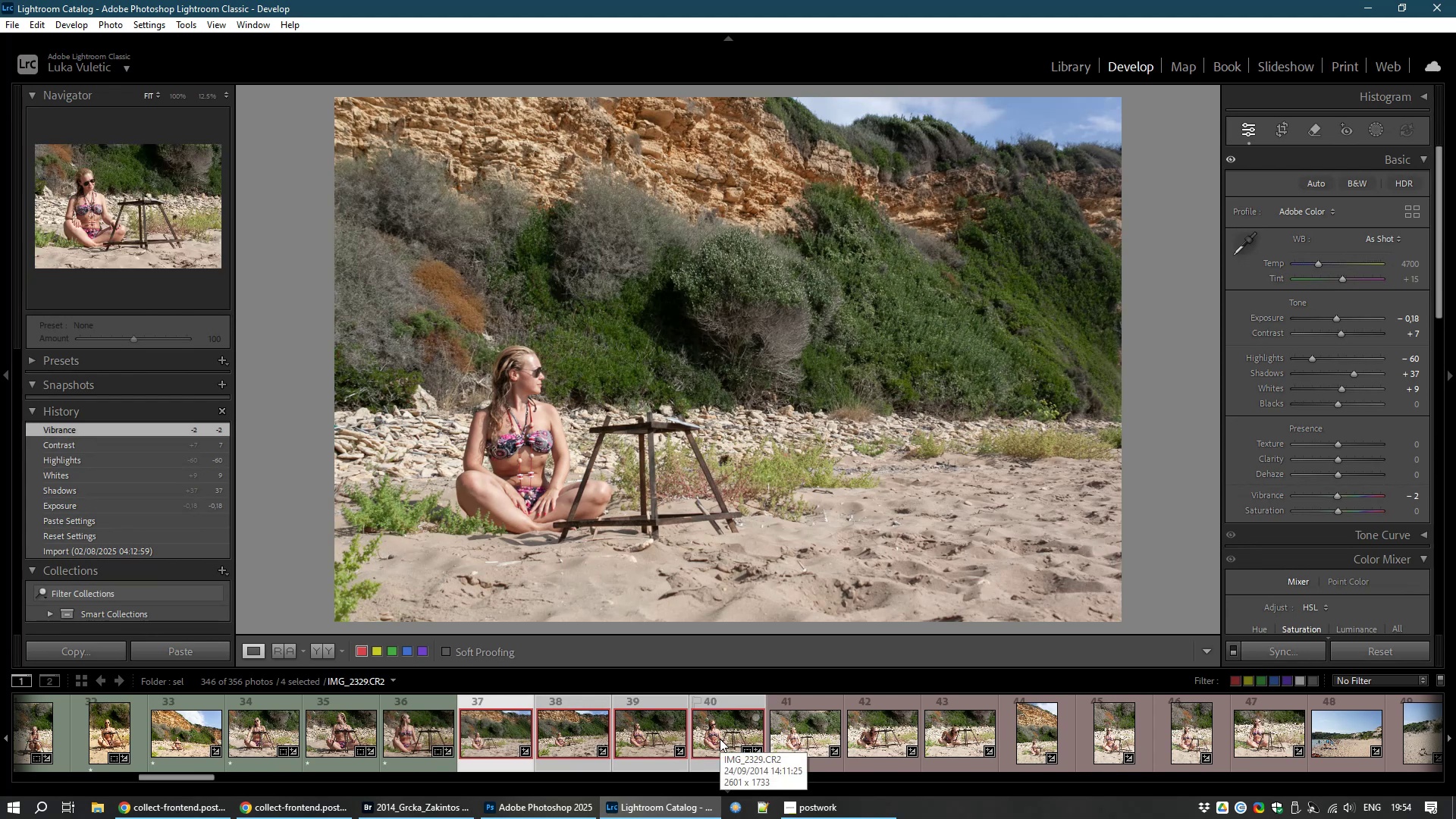 
hold_key(key=7, duration=7.14)
 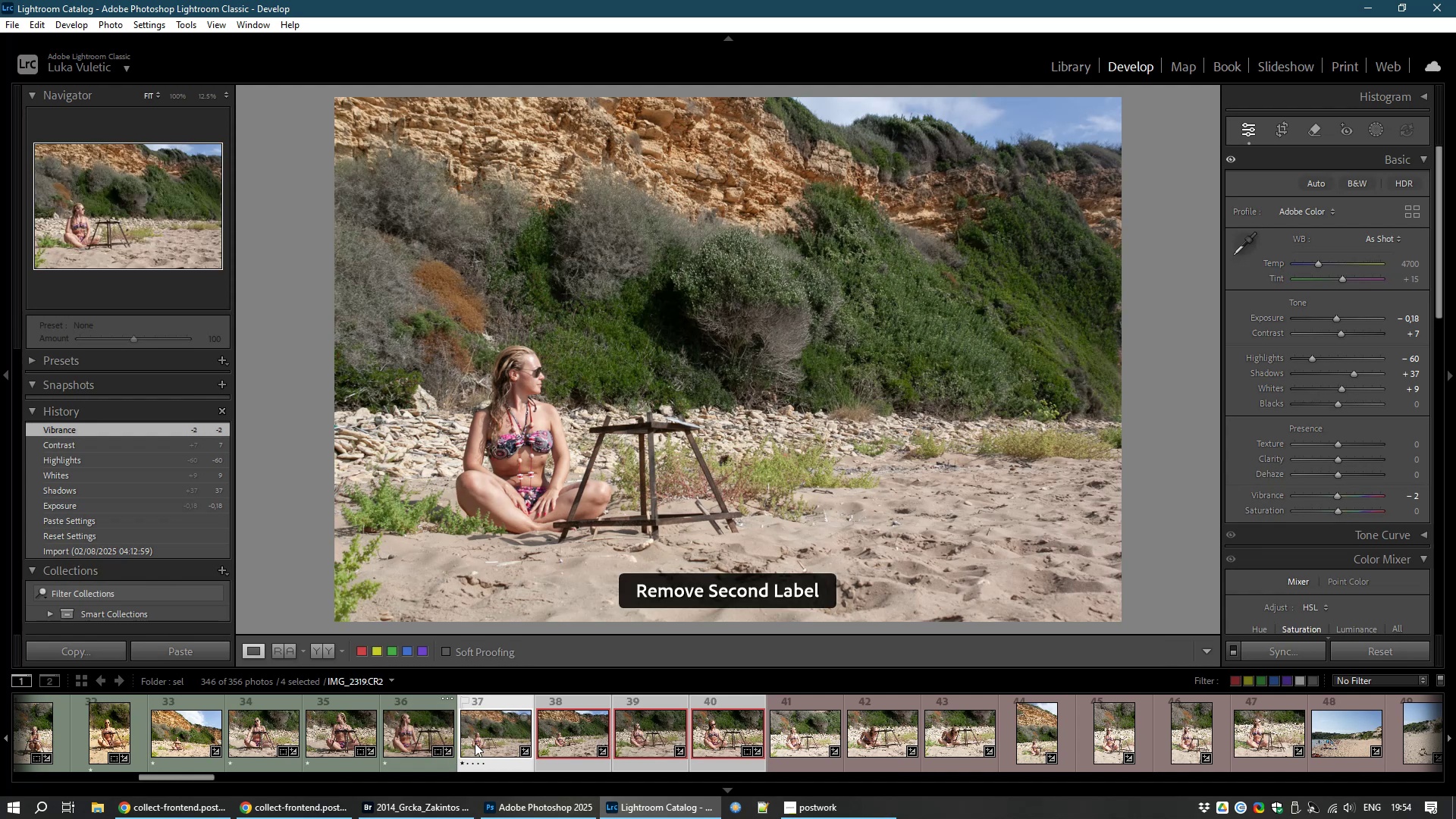 
key(1)
 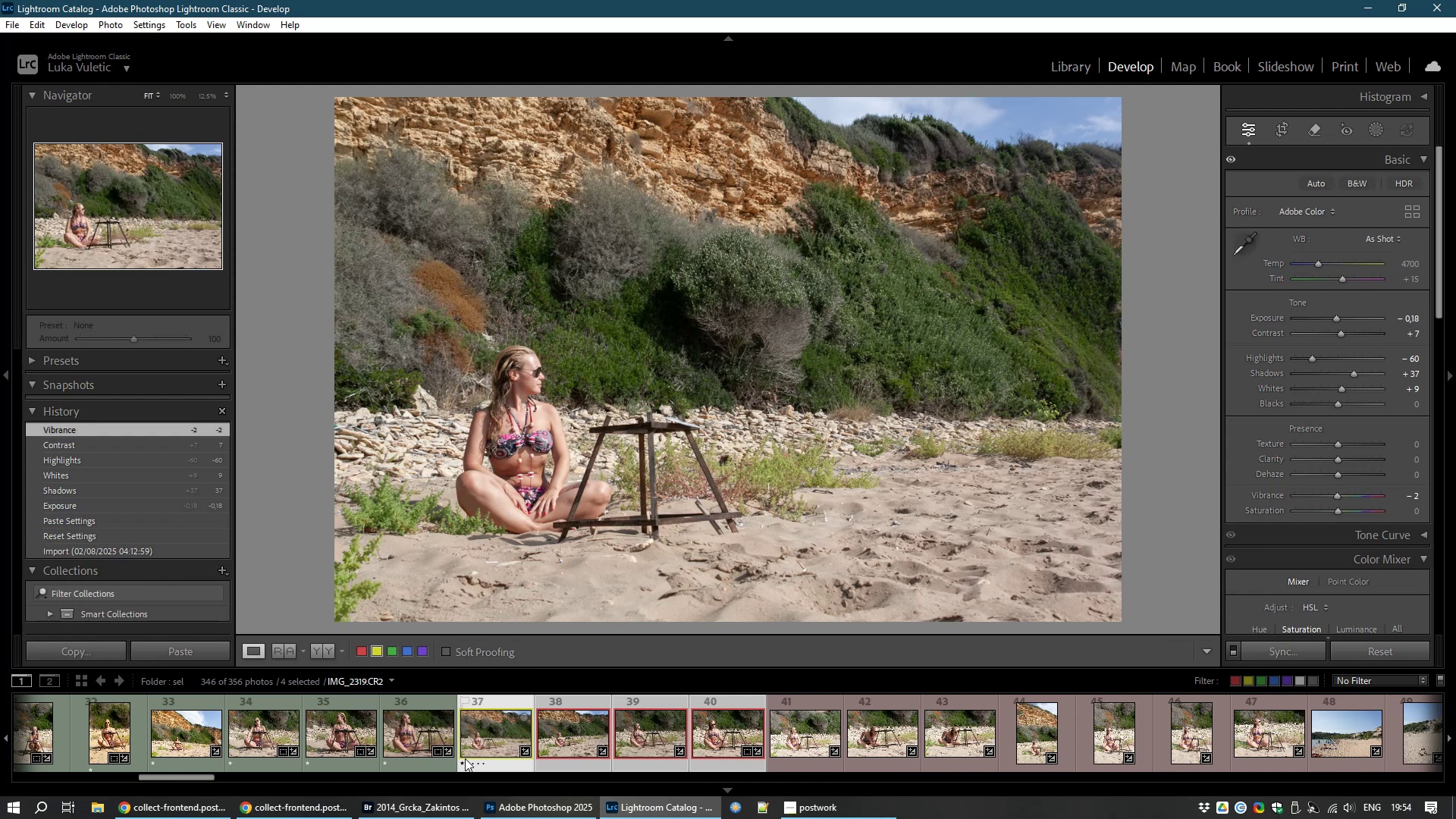 
key(7)
 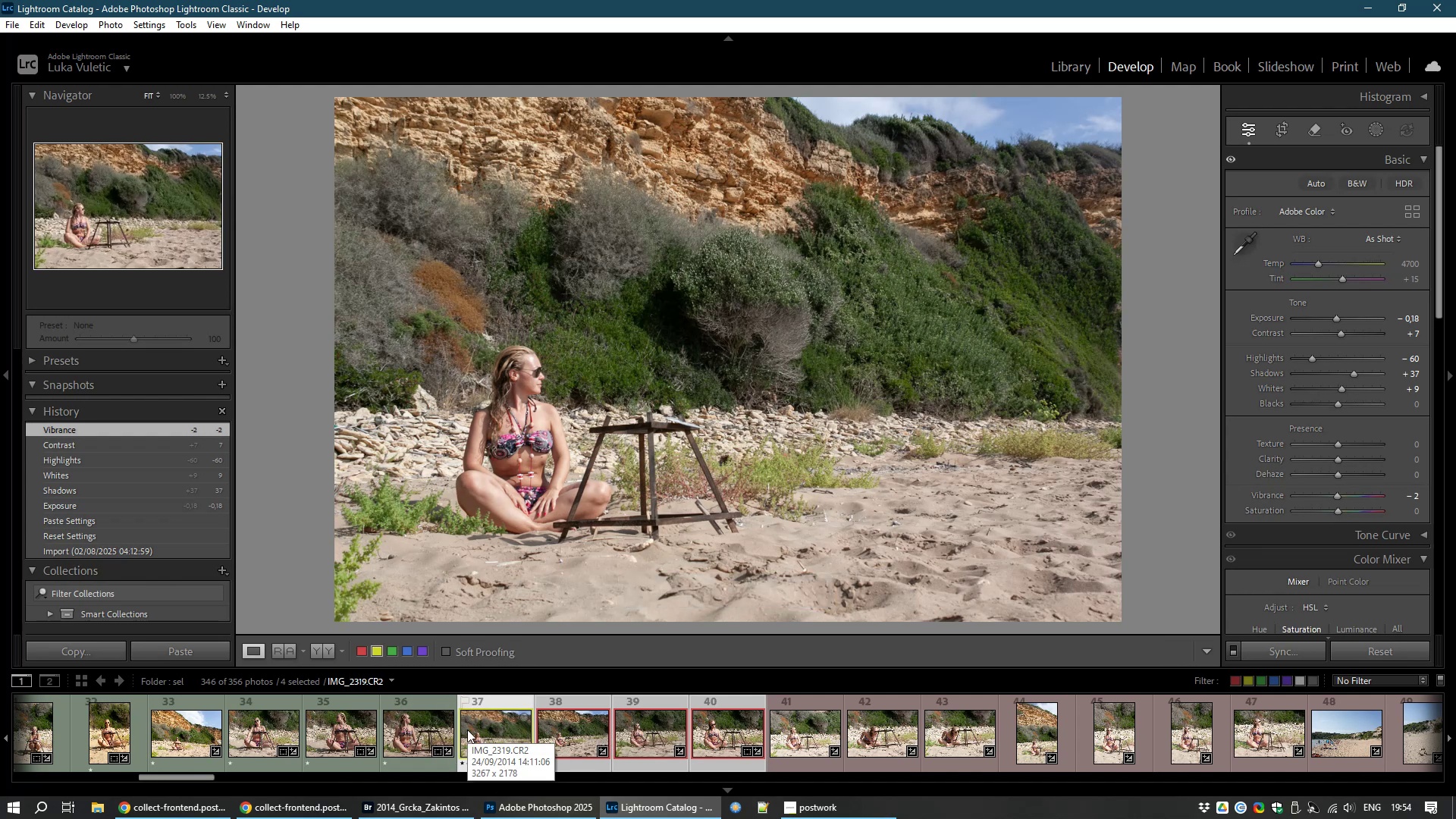 
wait(5.49)
 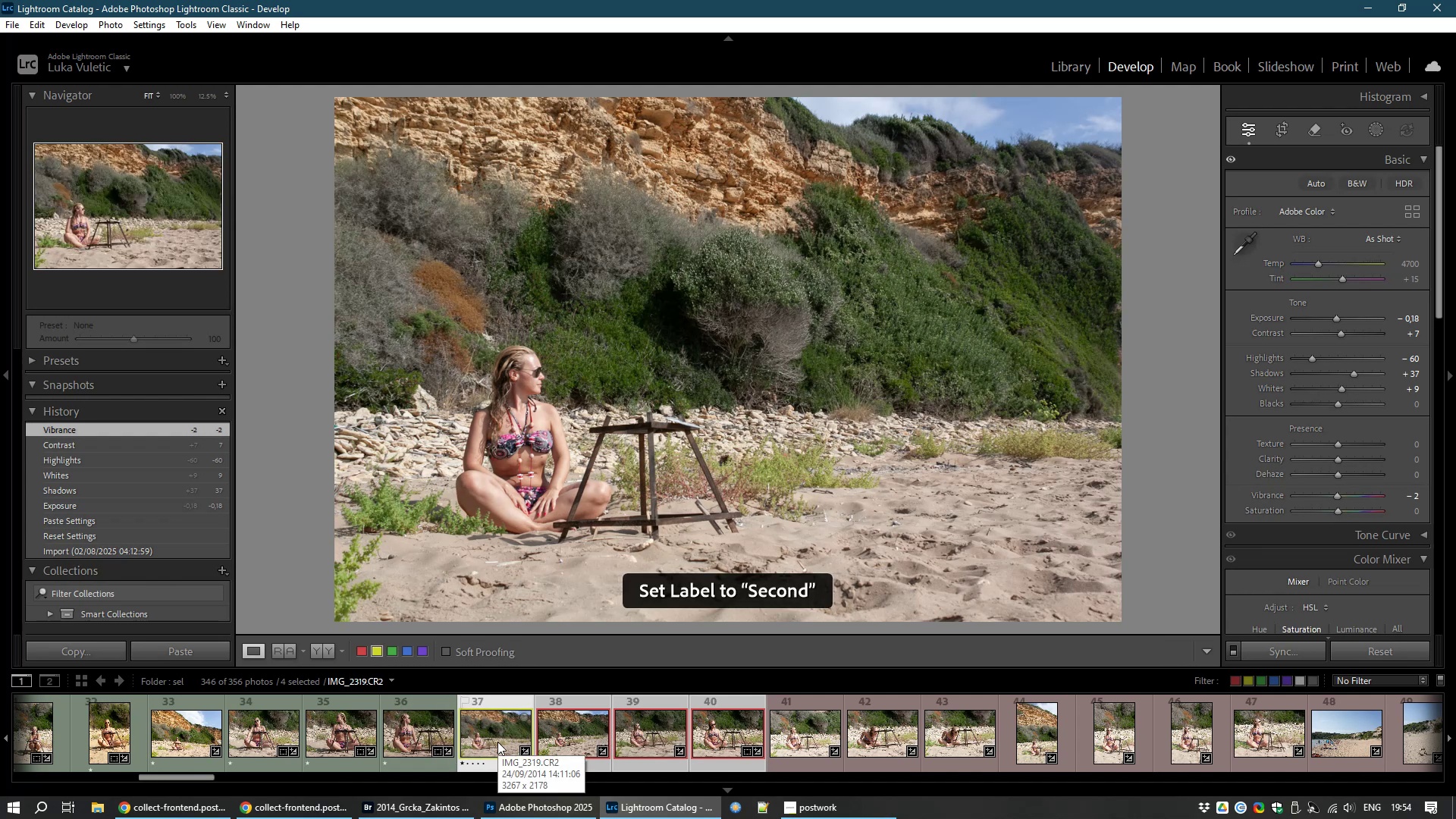 
hold_key(key=8, duration=0.32)
 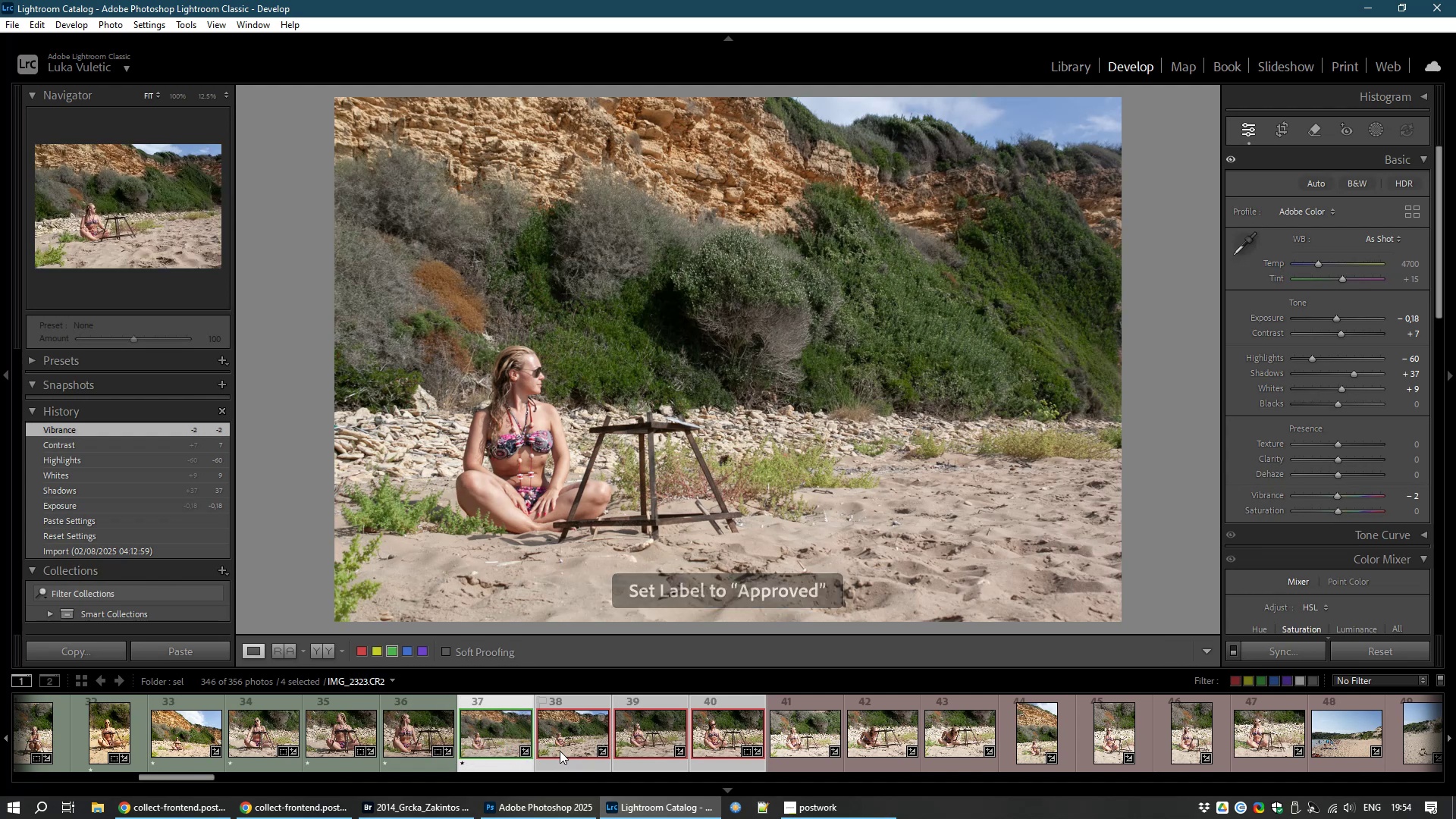 
left_click([559, 751])
 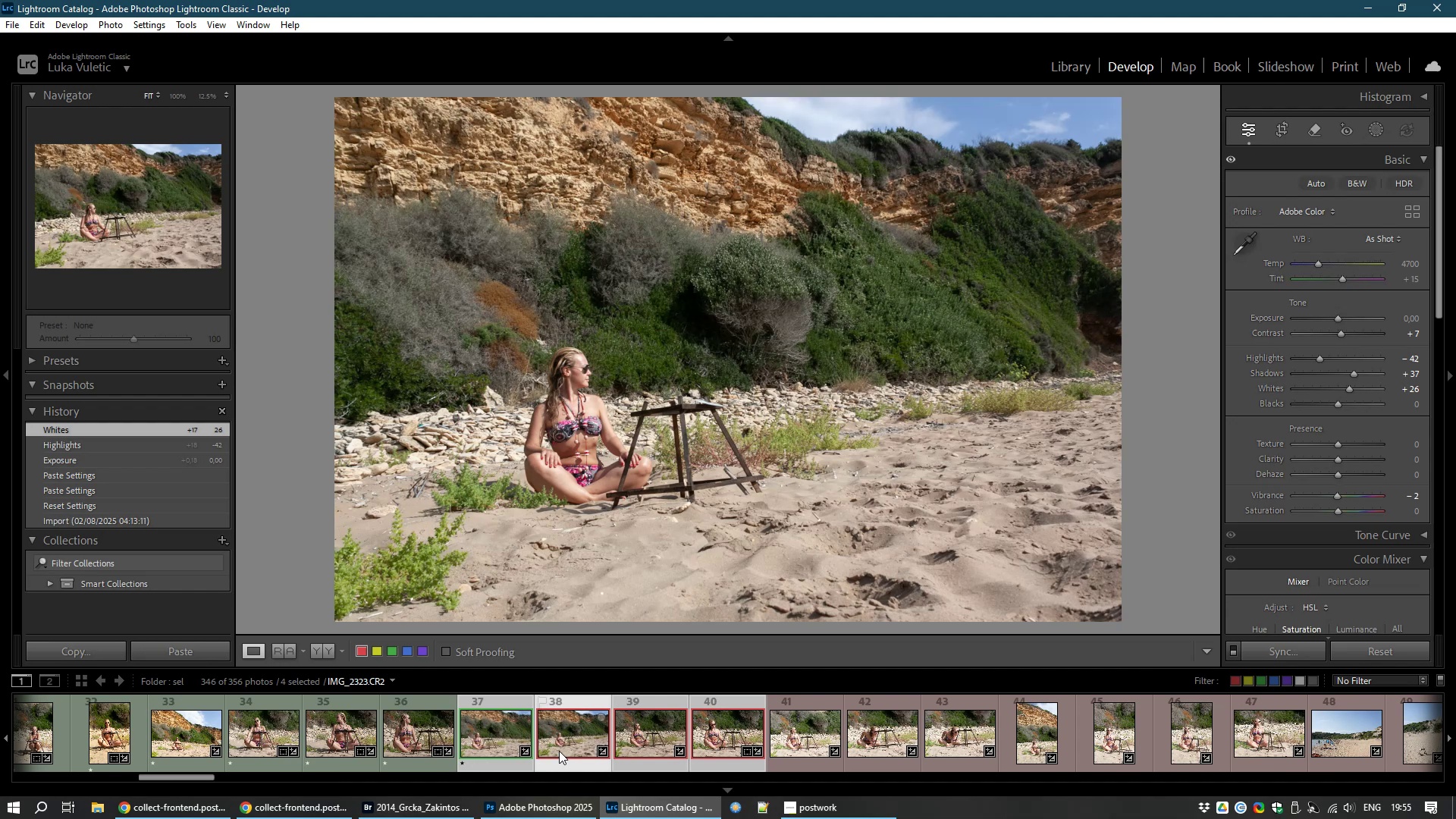 
type(81)
 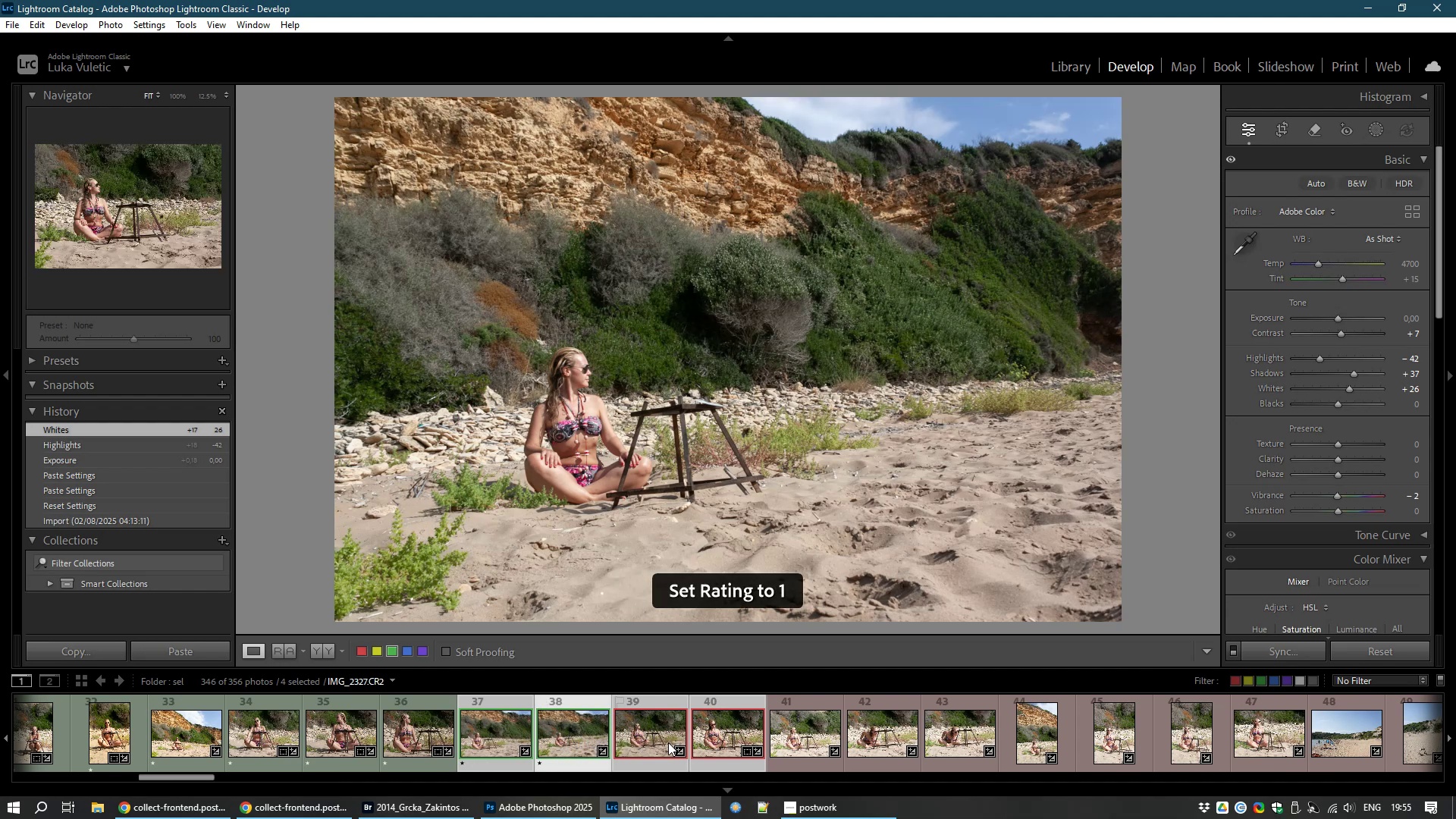 
left_click([668, 742])
 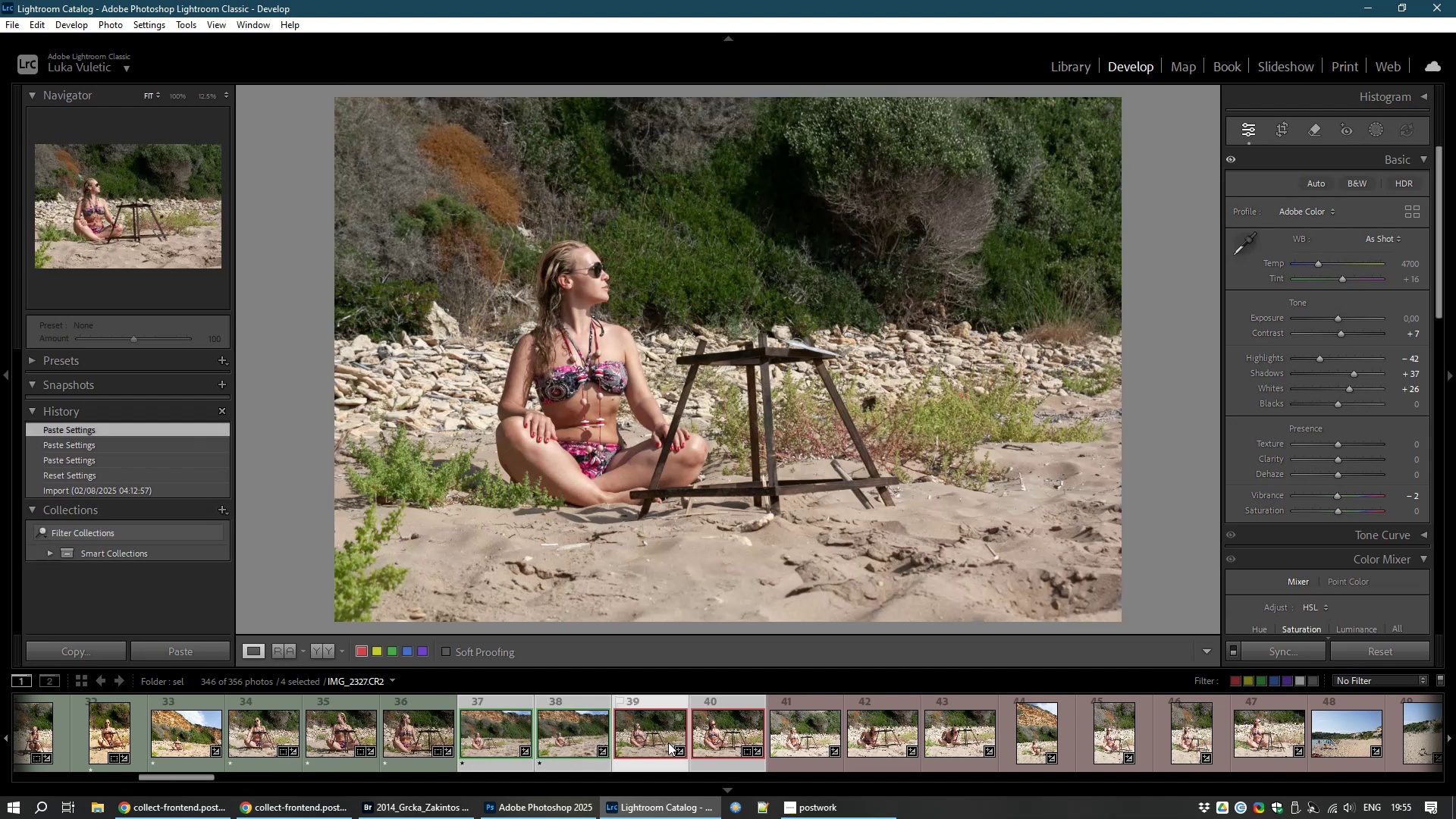 
type(81)
 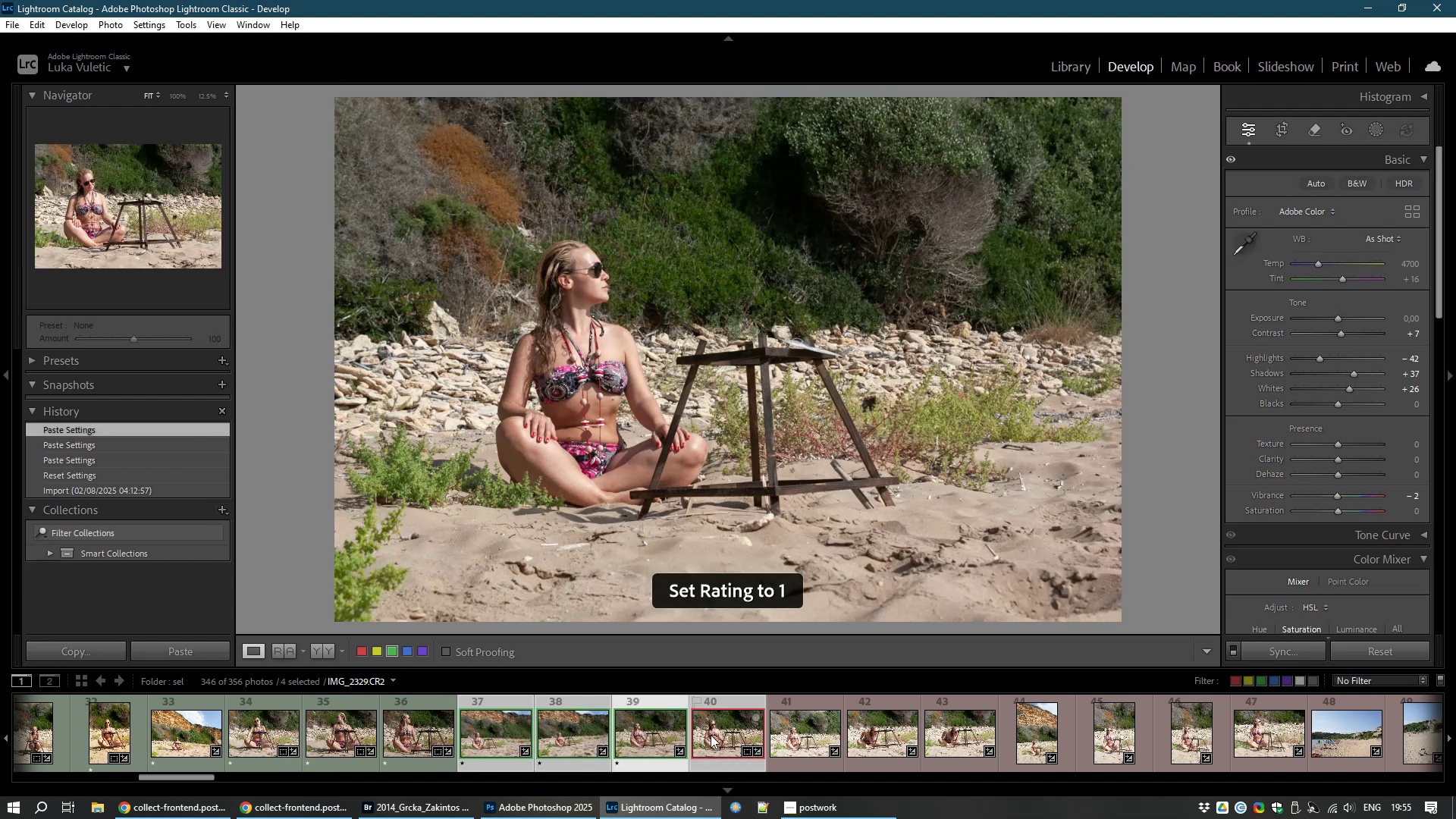 
left_click([711, 735])
 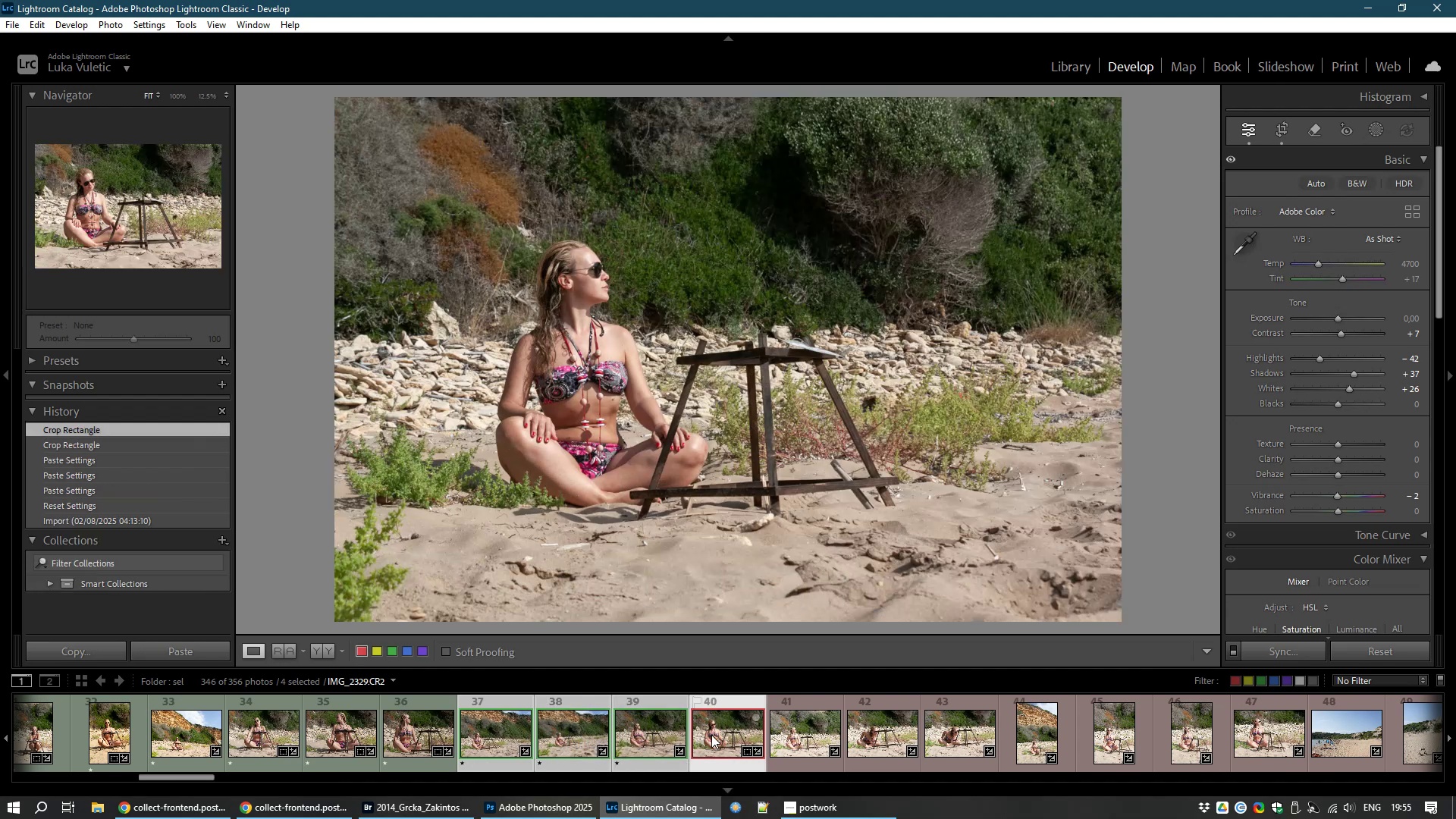 
type(81)
 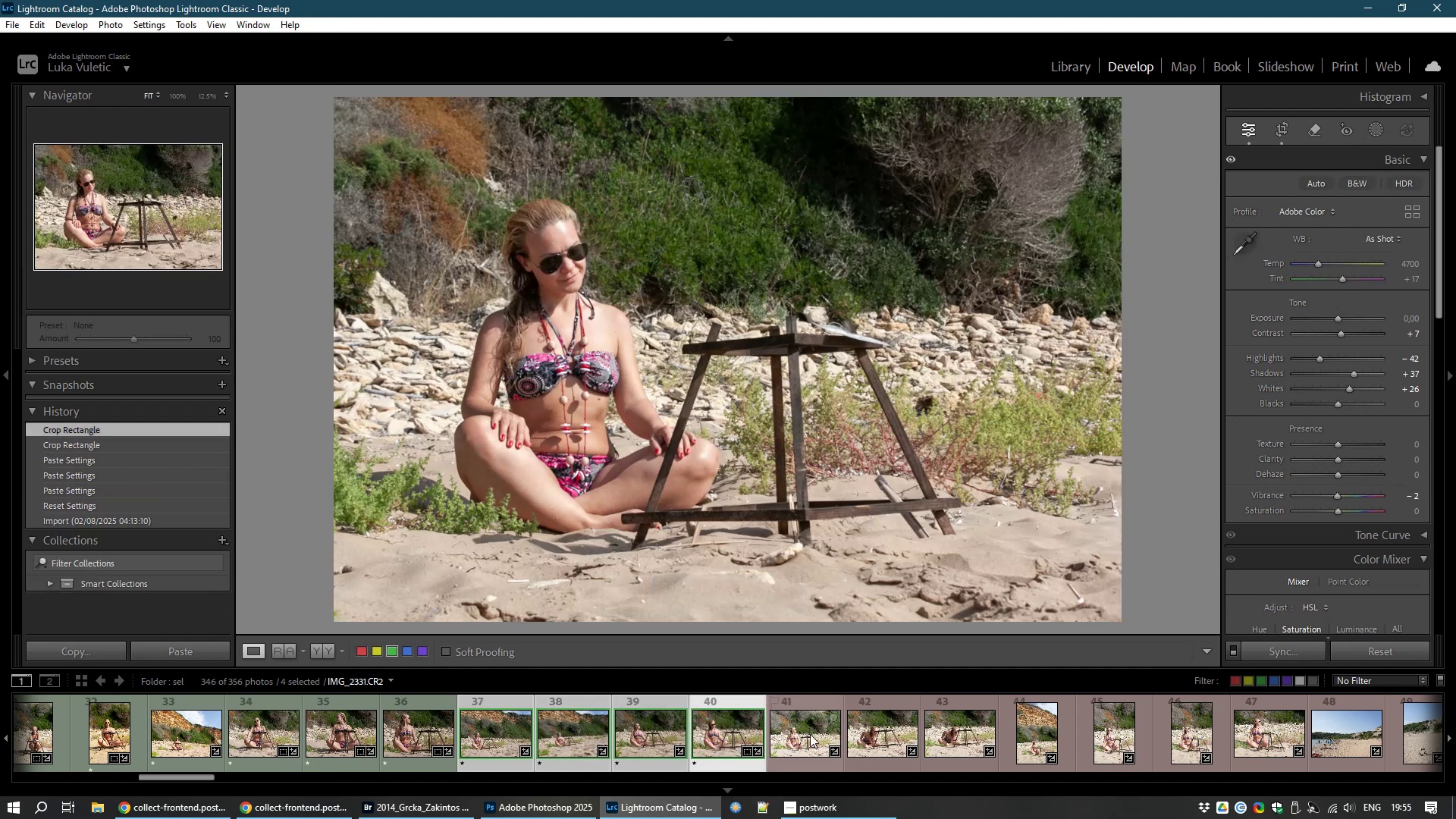 
left_click([810, 734])
 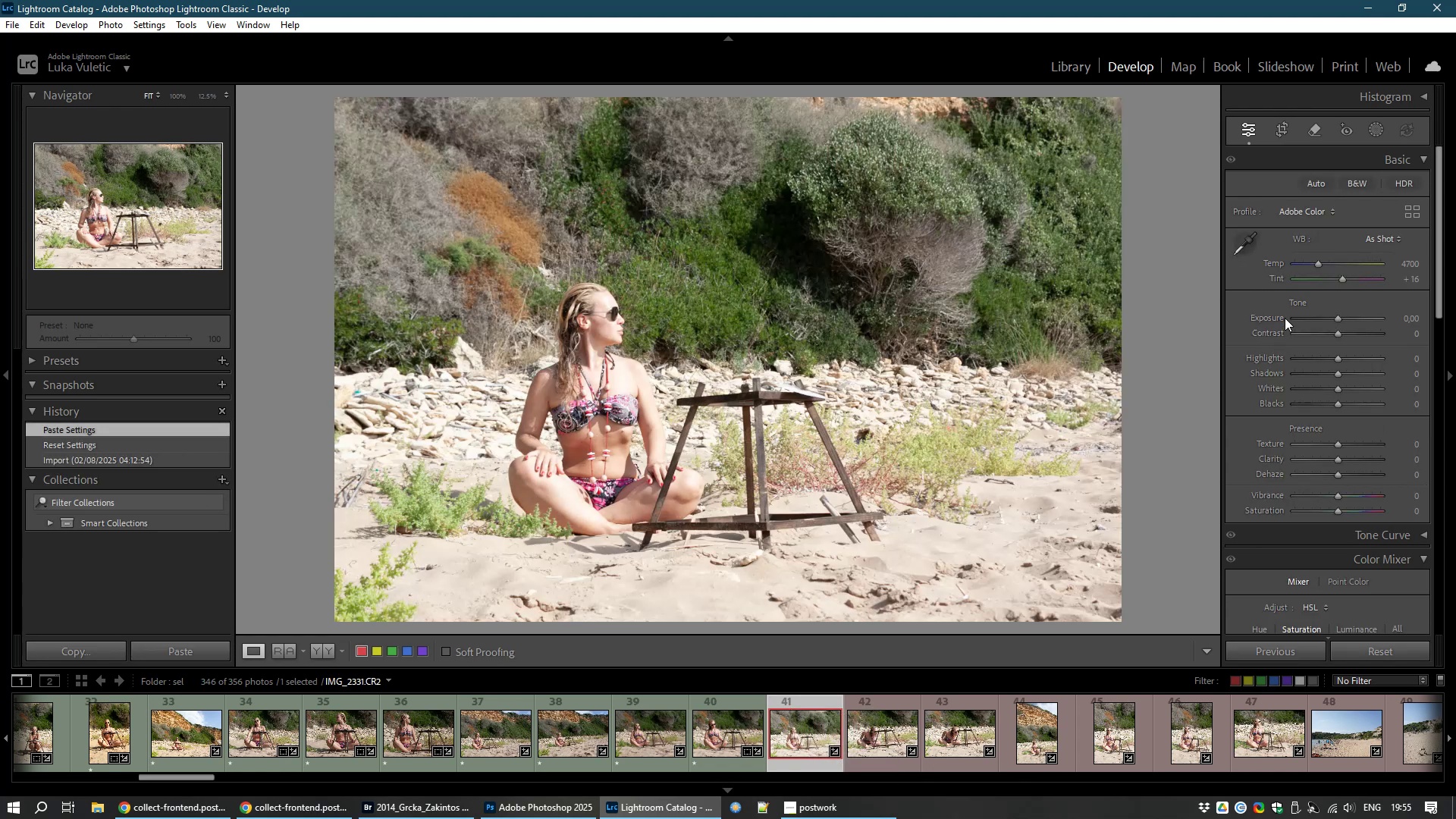 
wait(5.11)
 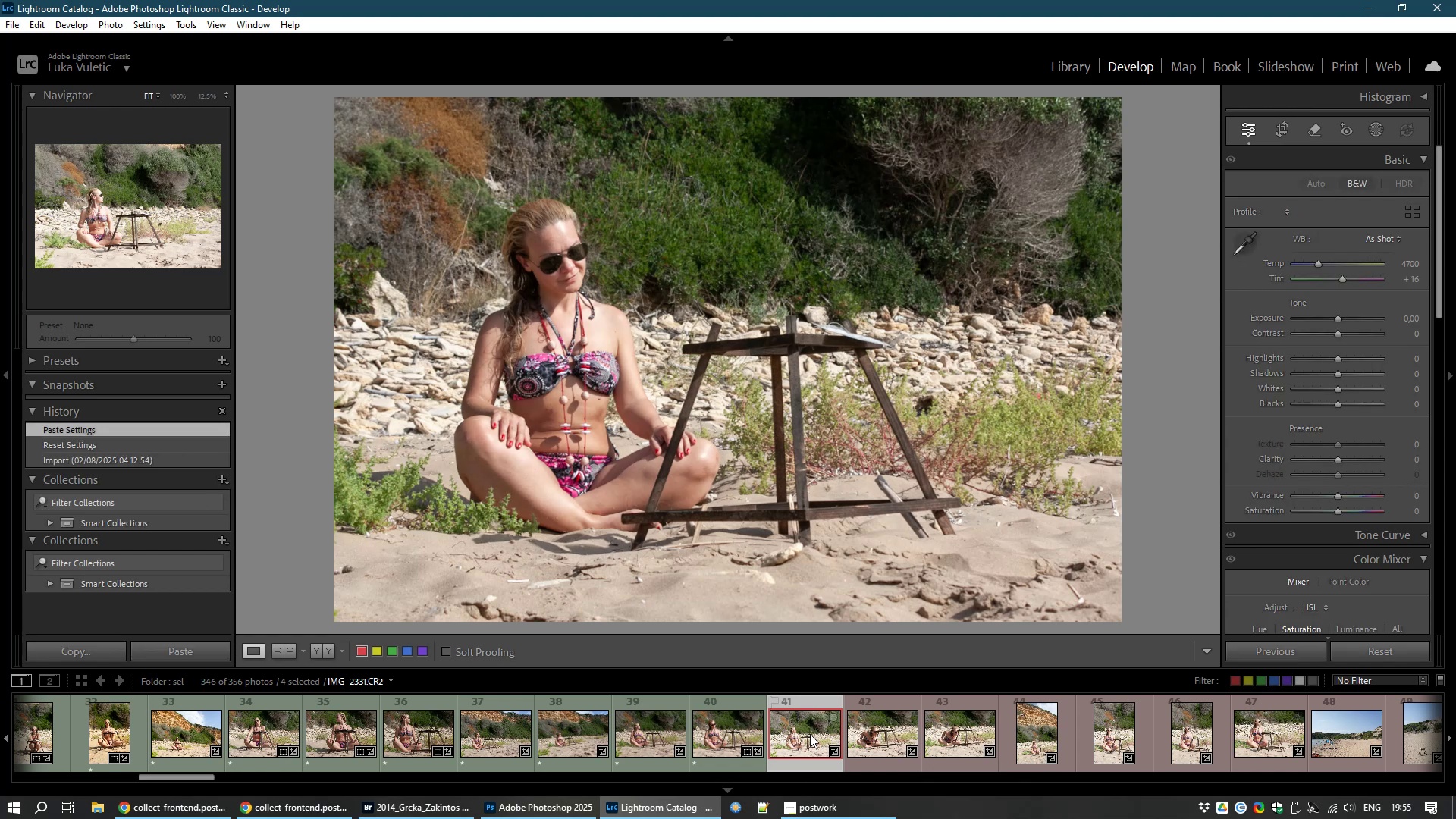 
left_click_drag(start_coordinate=[1337, 321], to_coordinate=[1331, 321])
 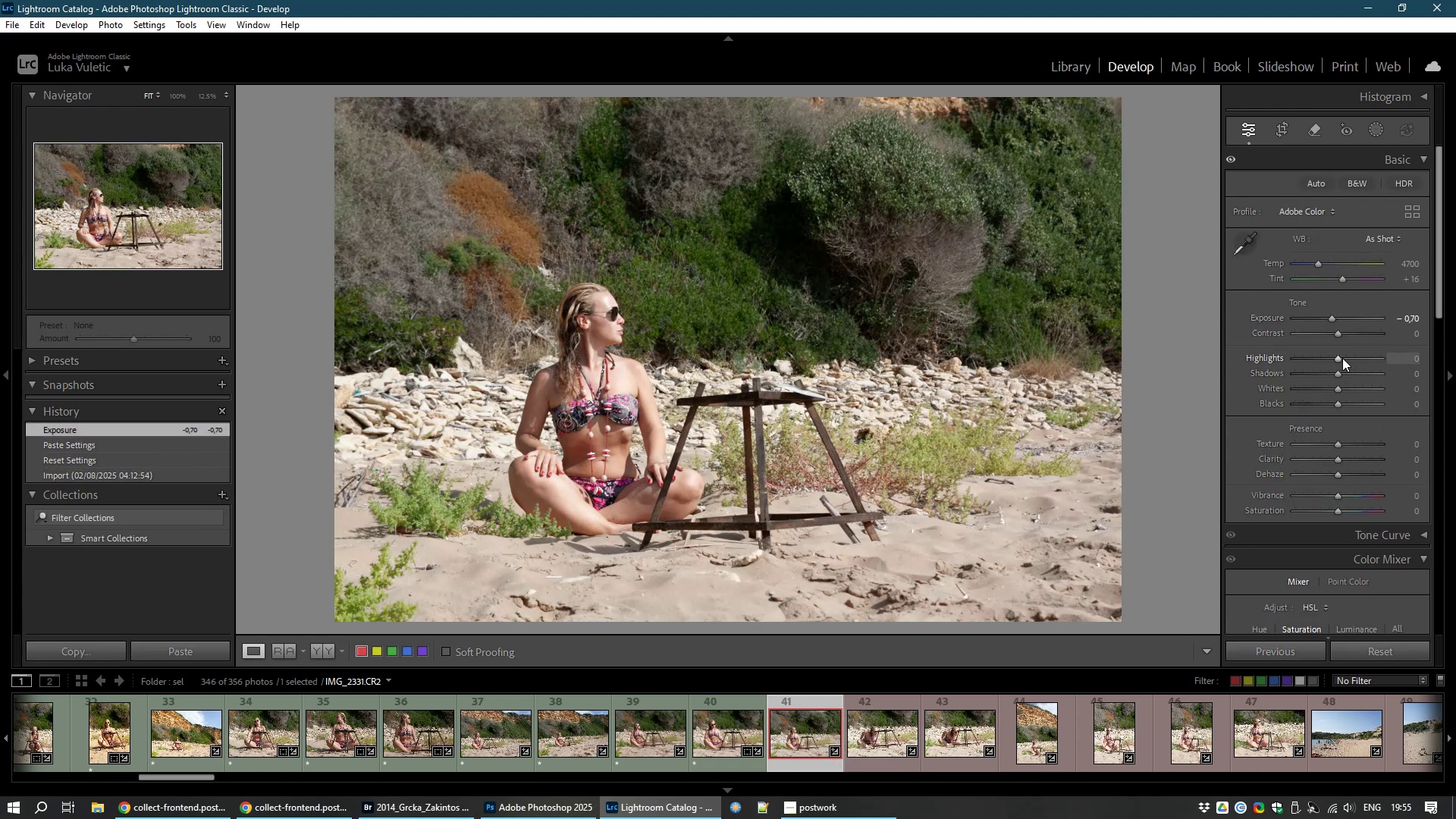 
left_click_drag(start_coordinate=[1341, 358], to_coordinate=[1323, 357])
 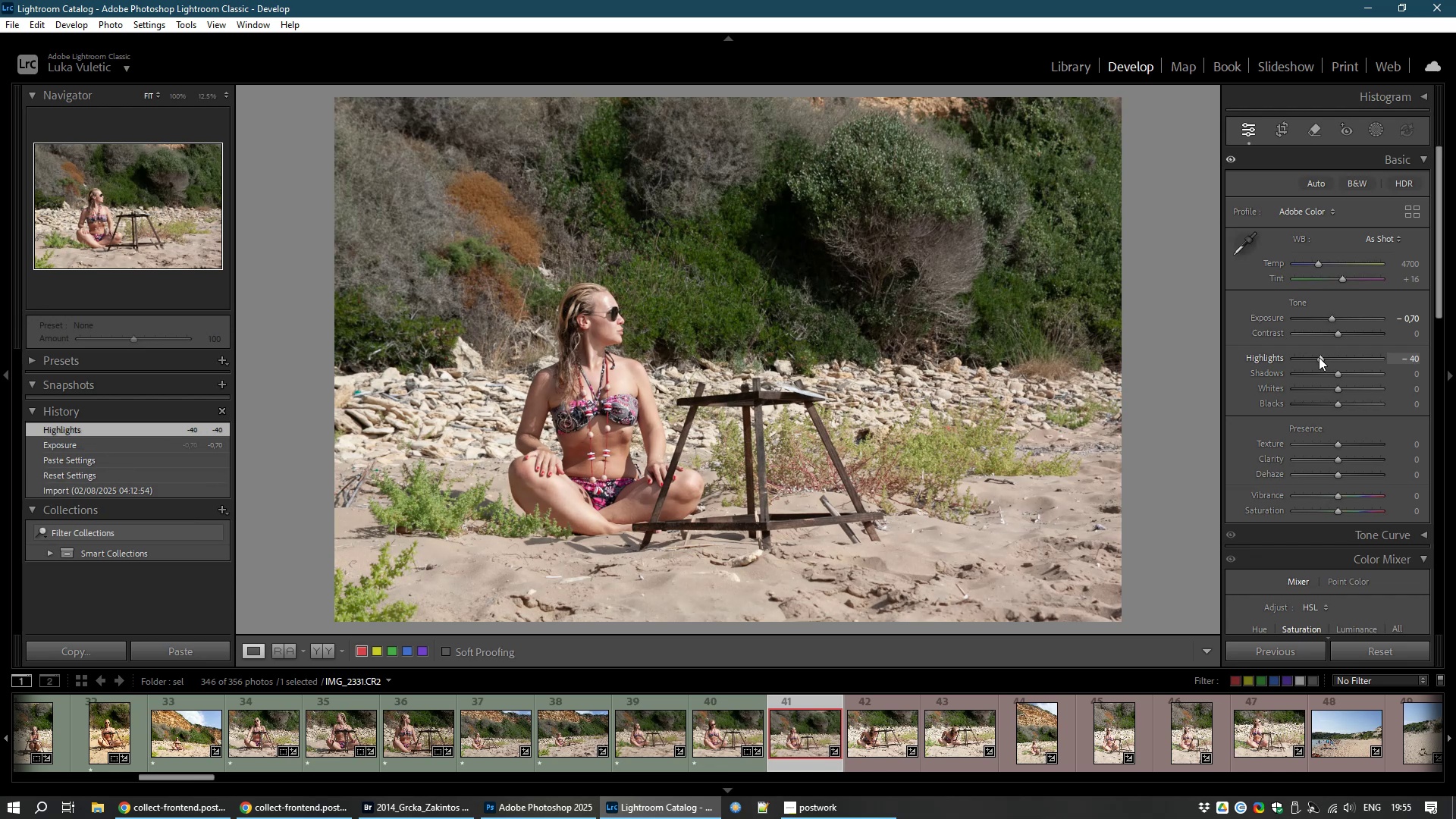 
wait(7.18)
 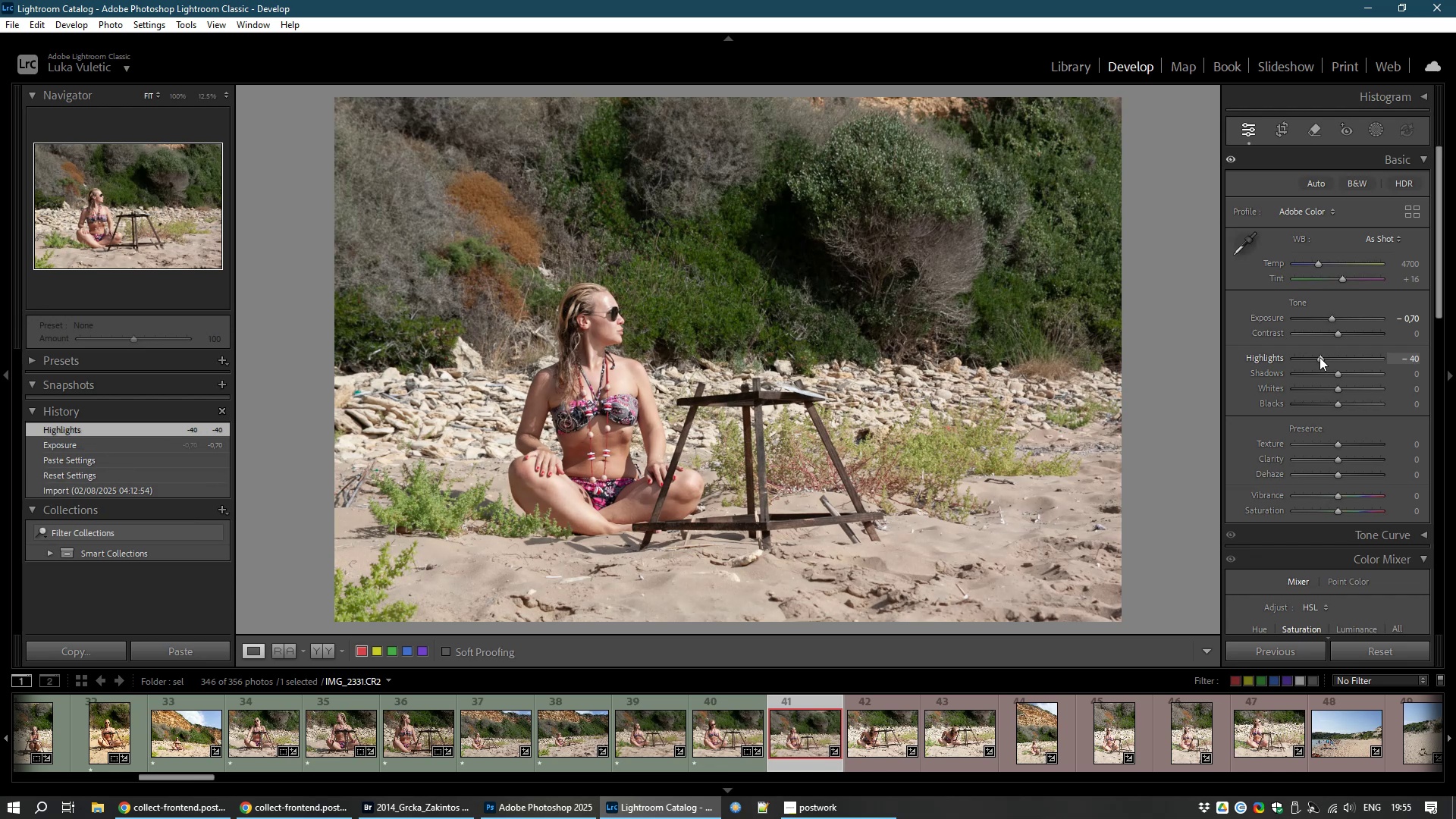 
left_click([1283, 129])
 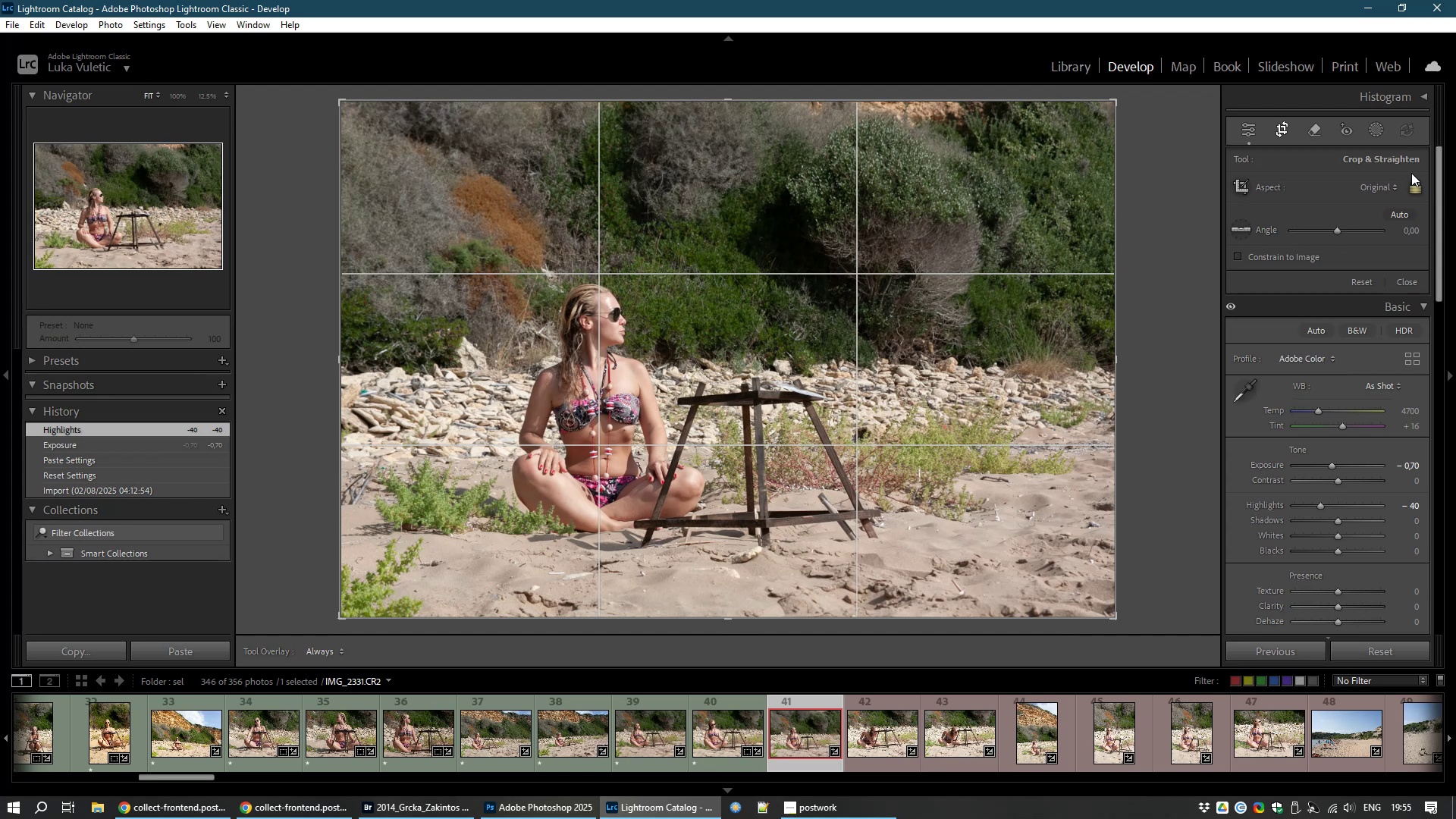 
left_click([1417, 184])
 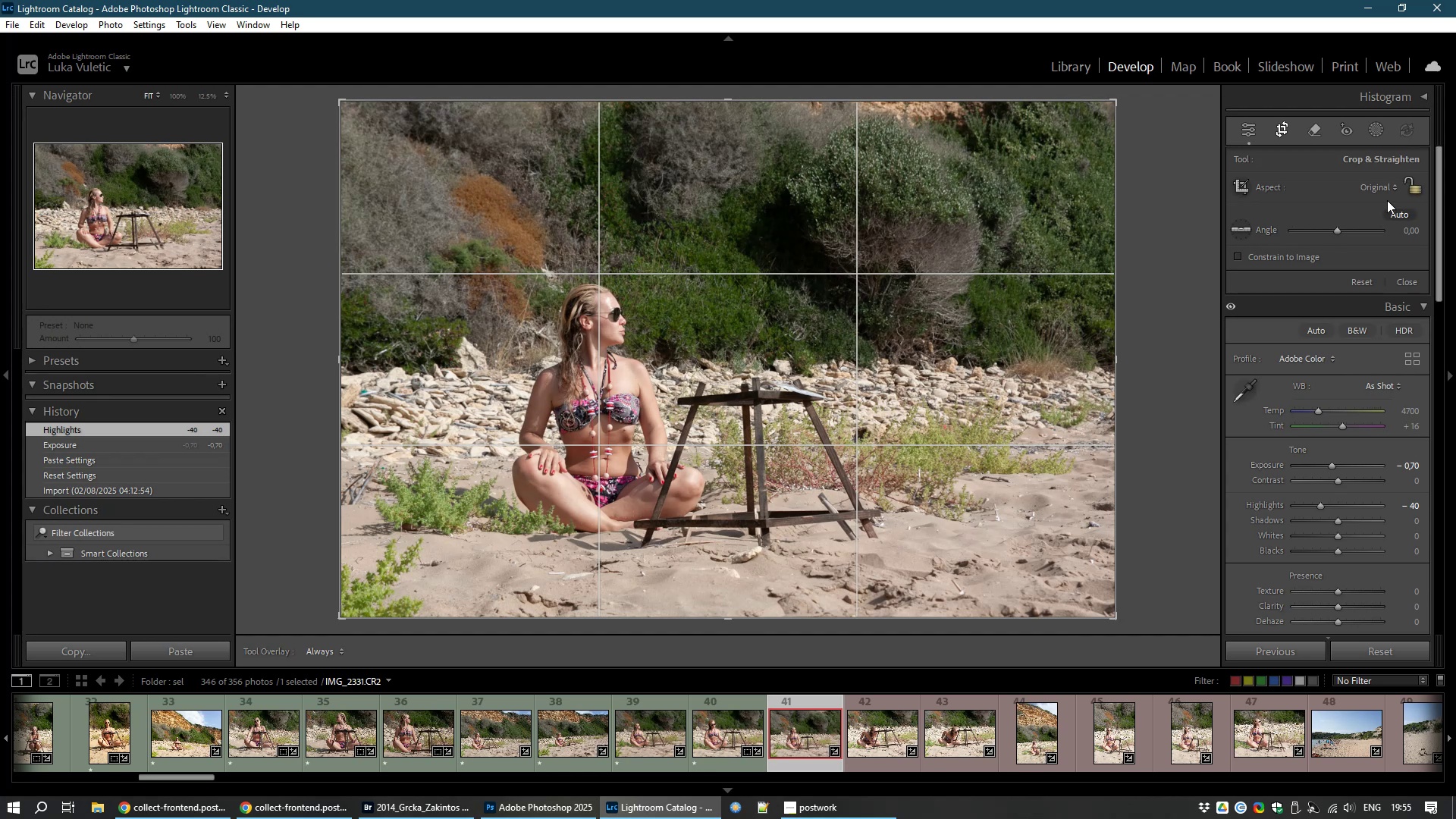 
left_click([1363, 193])
 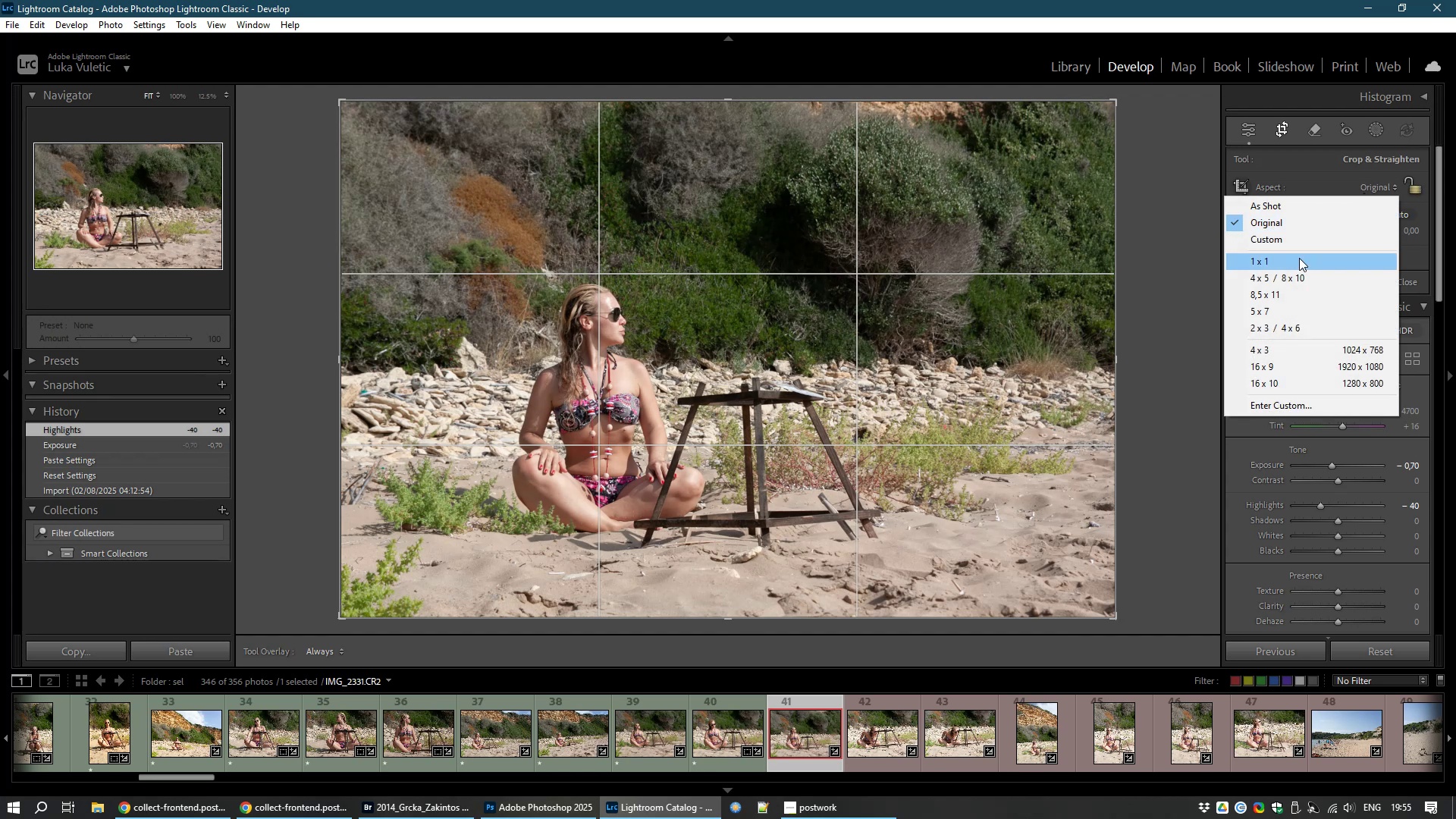 
left_click([1299, 258])
 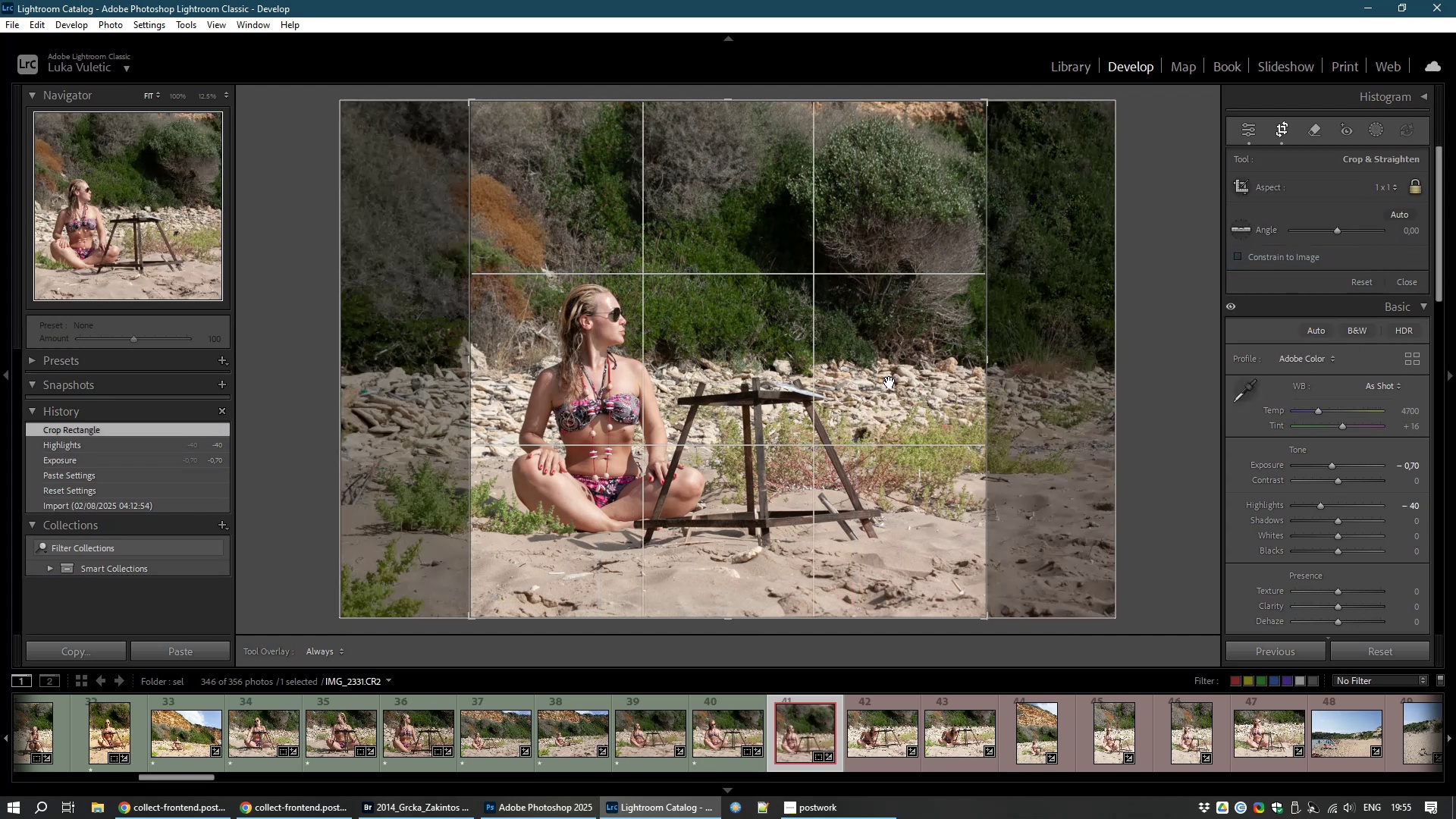 
left_click_drag(start_coordinate=[864, 391], to_coordinate=[901, 394])
 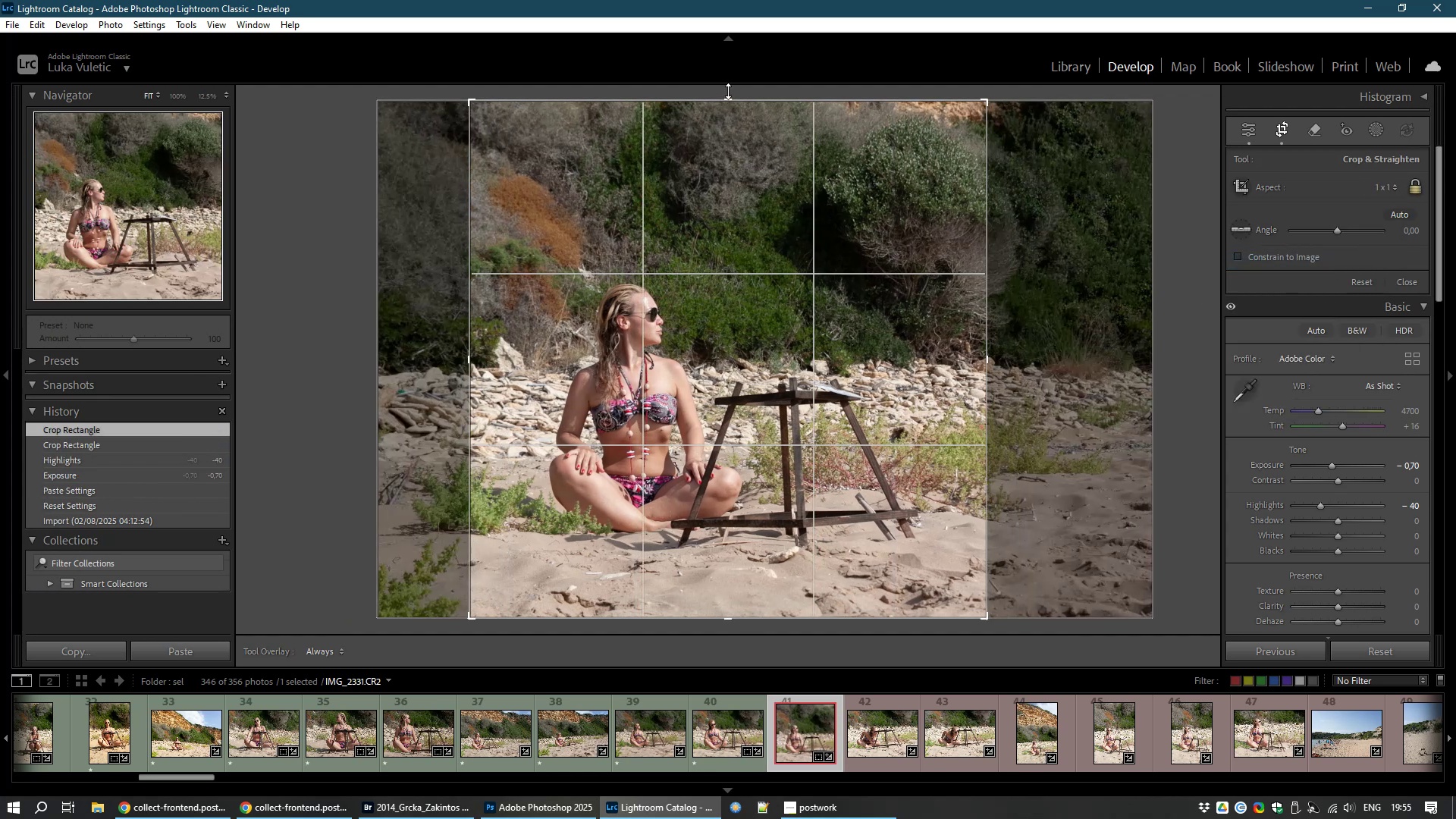 
left_click_drag(start_coordinate=[723, 104], to_coordinate=[724, 140])
 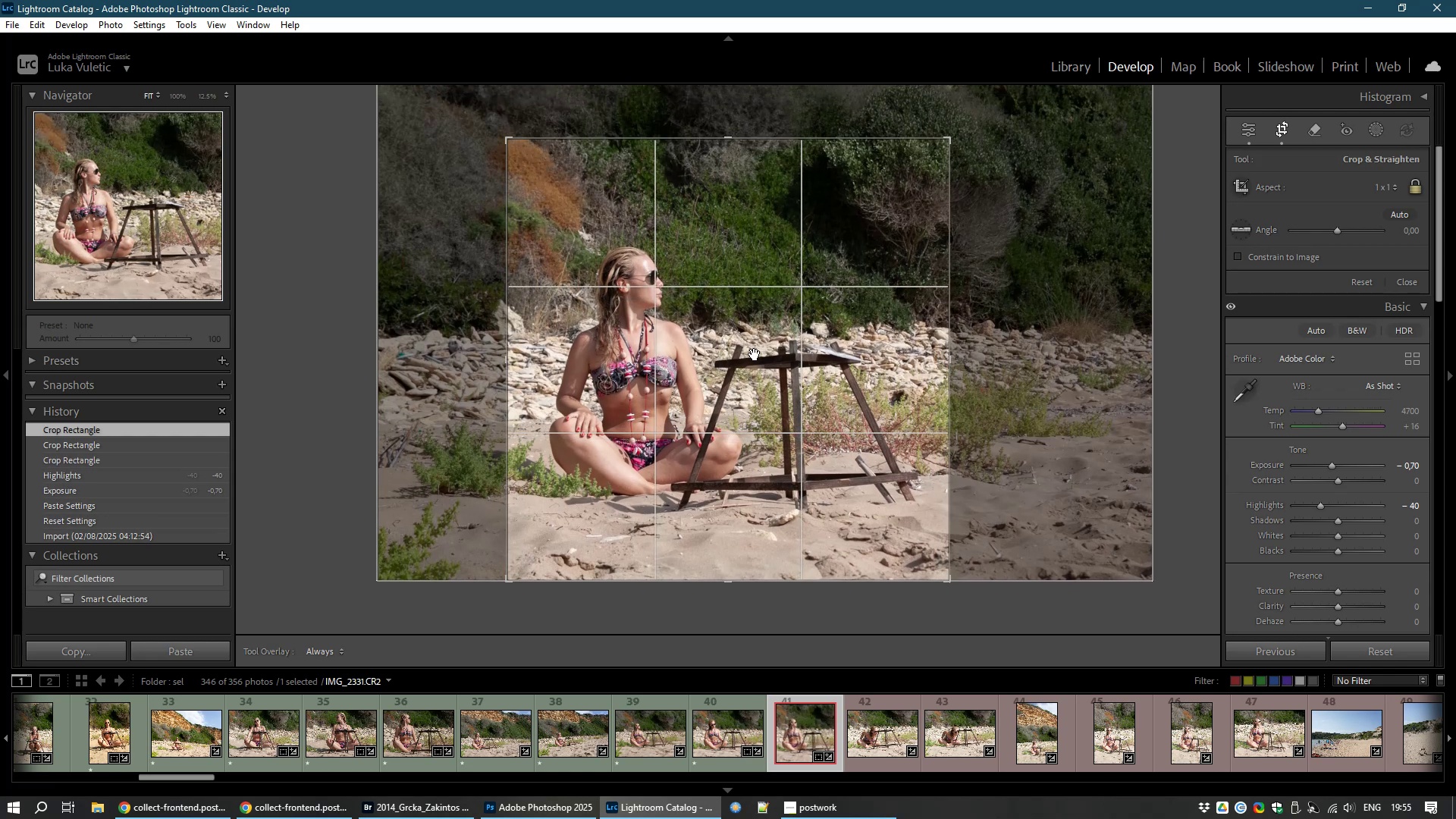 
right_click([724, 141])
 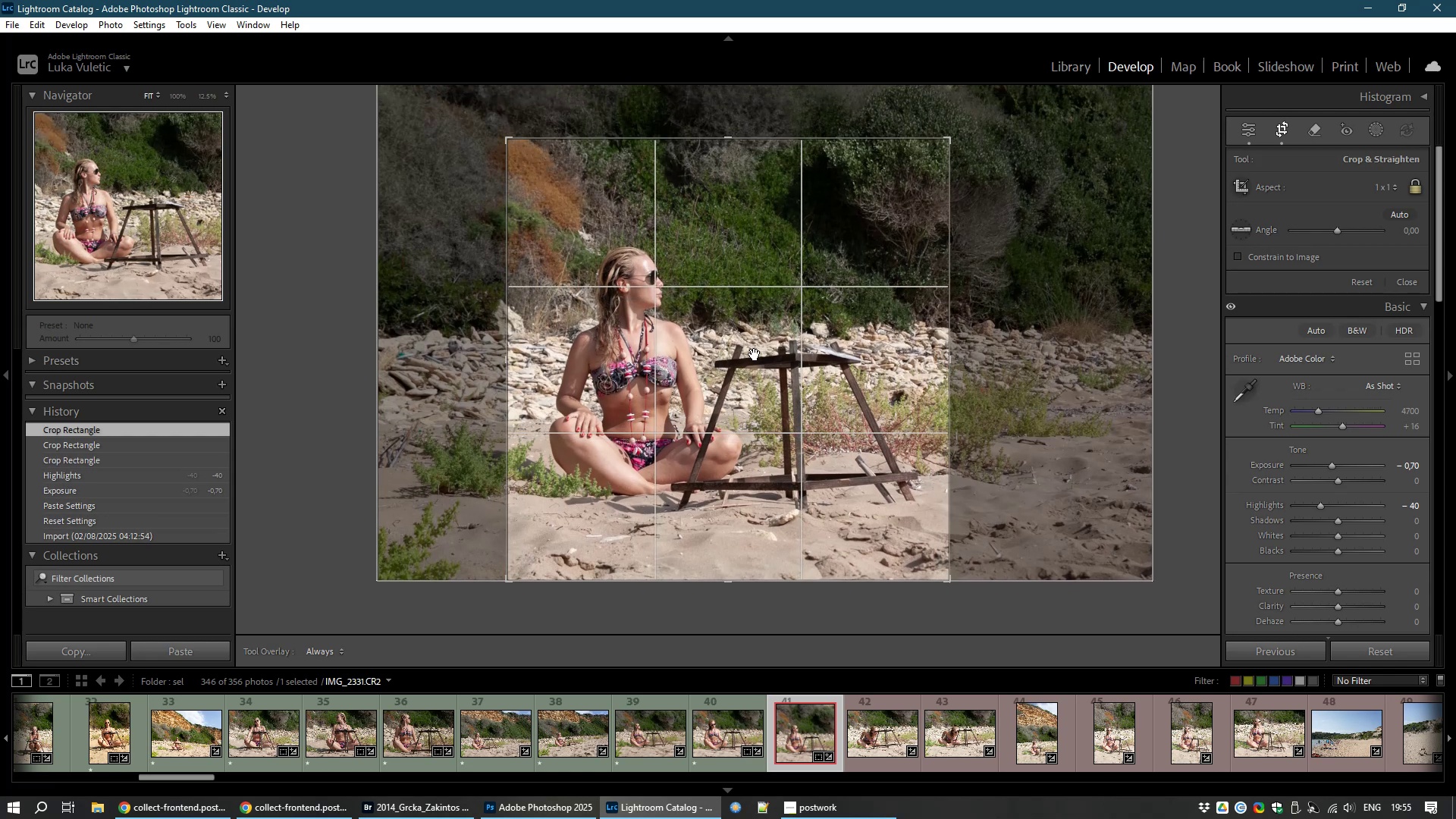 
left_click_drag(start_coordinate=[755, 354], to_coordinate=[771, 360])
 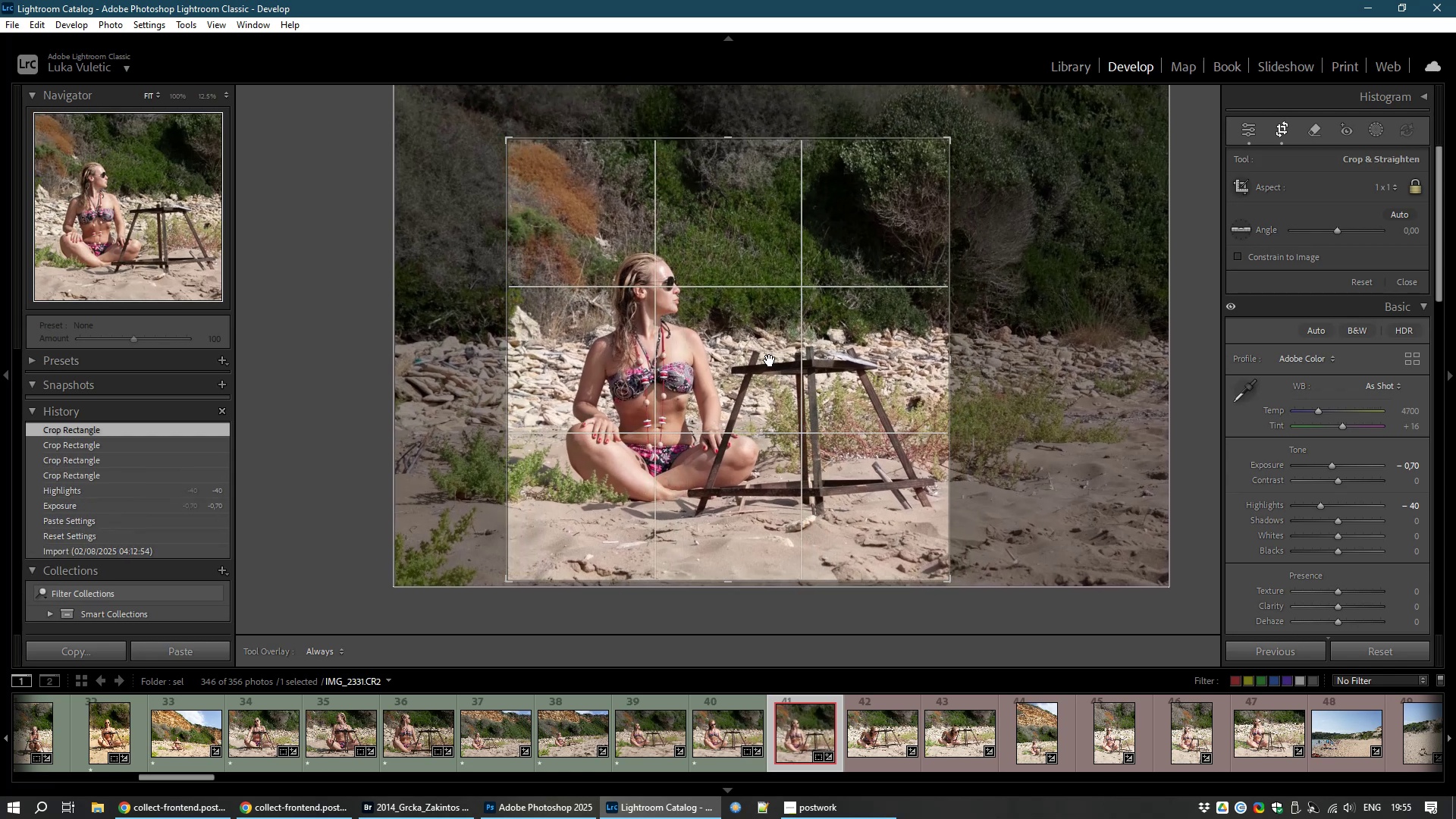 
double_click([770, 360])
 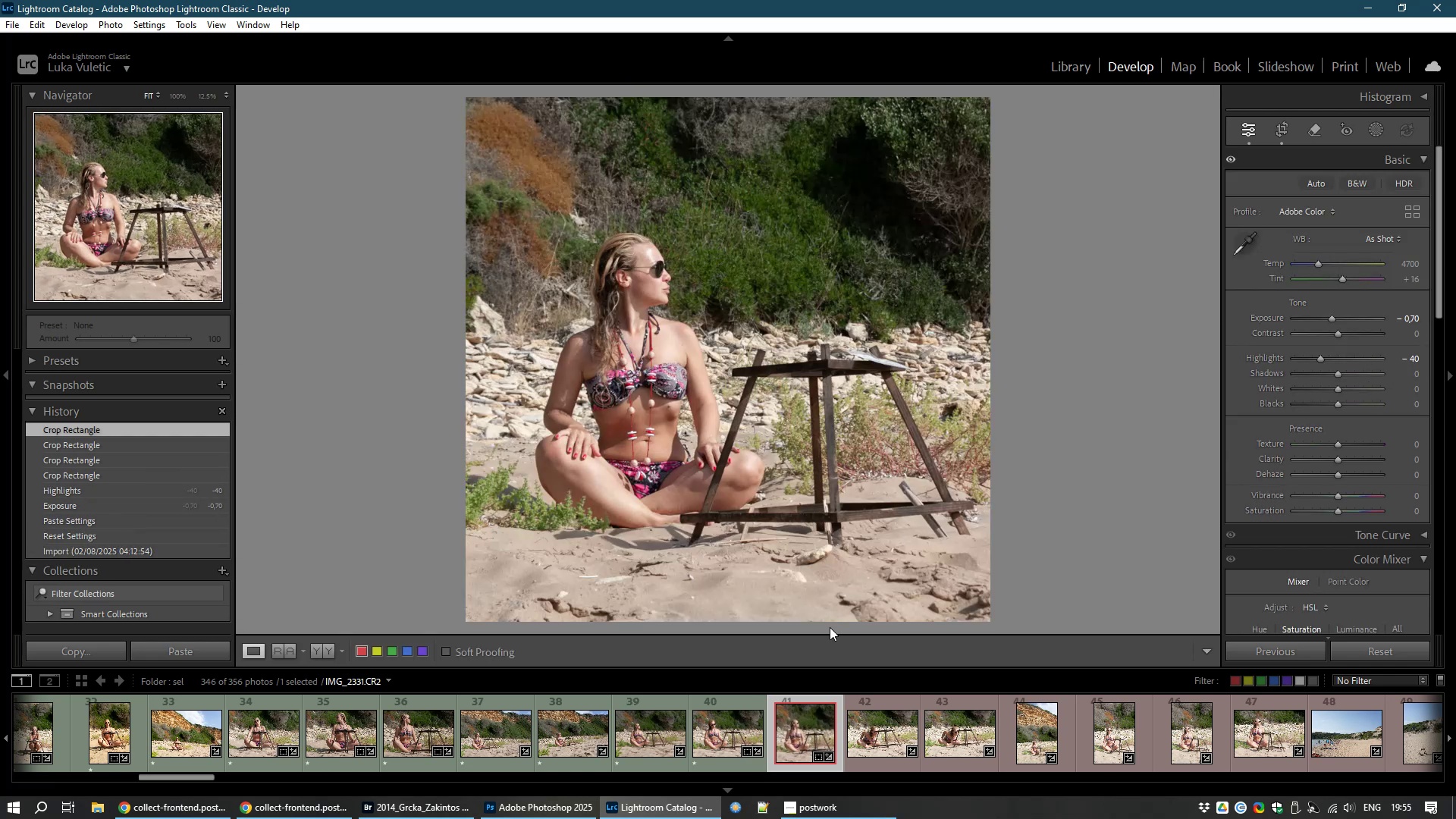 
key(Control+E)
 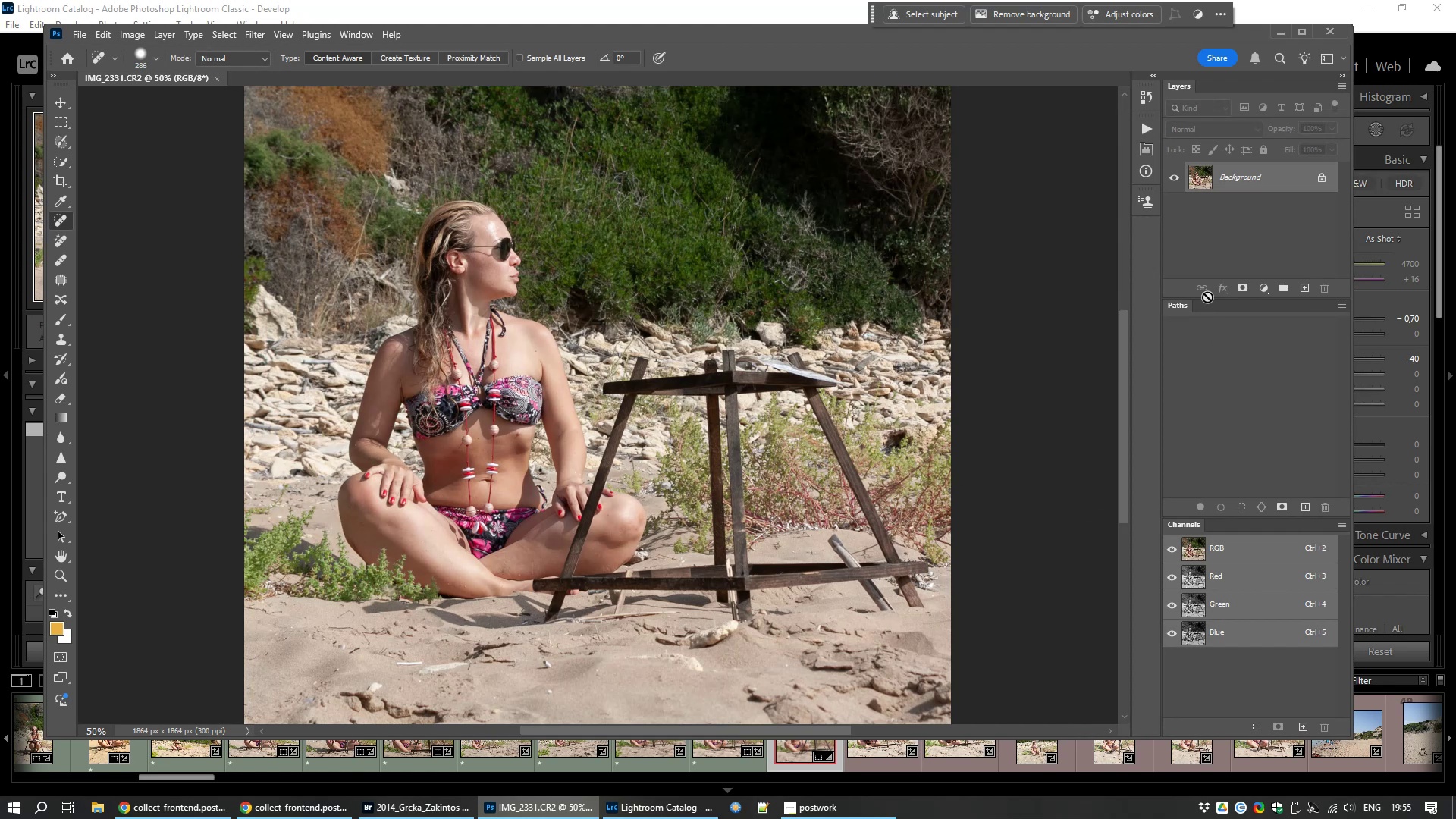 
left_click([1301, 28])
 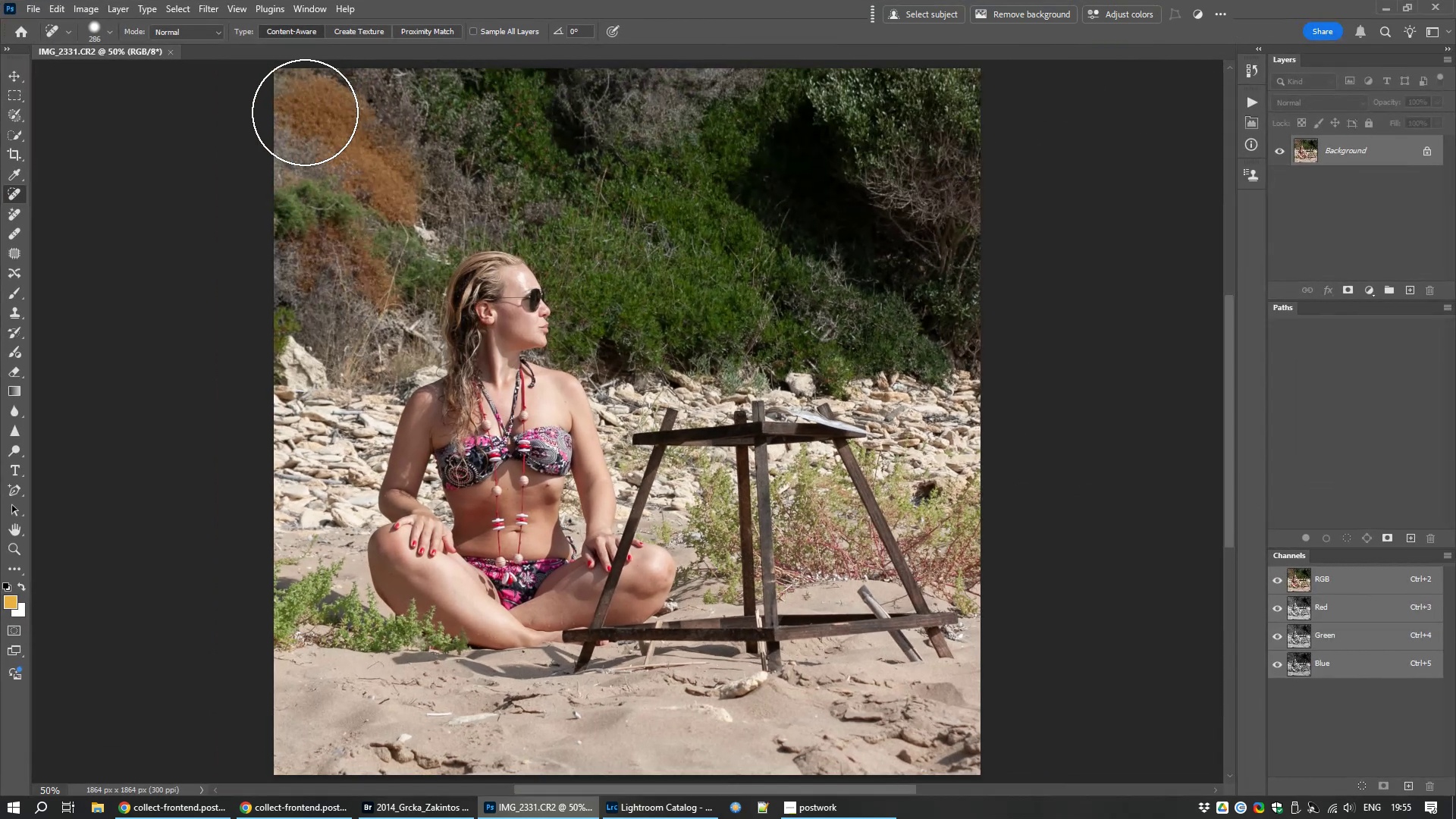 
wait(7.1)
 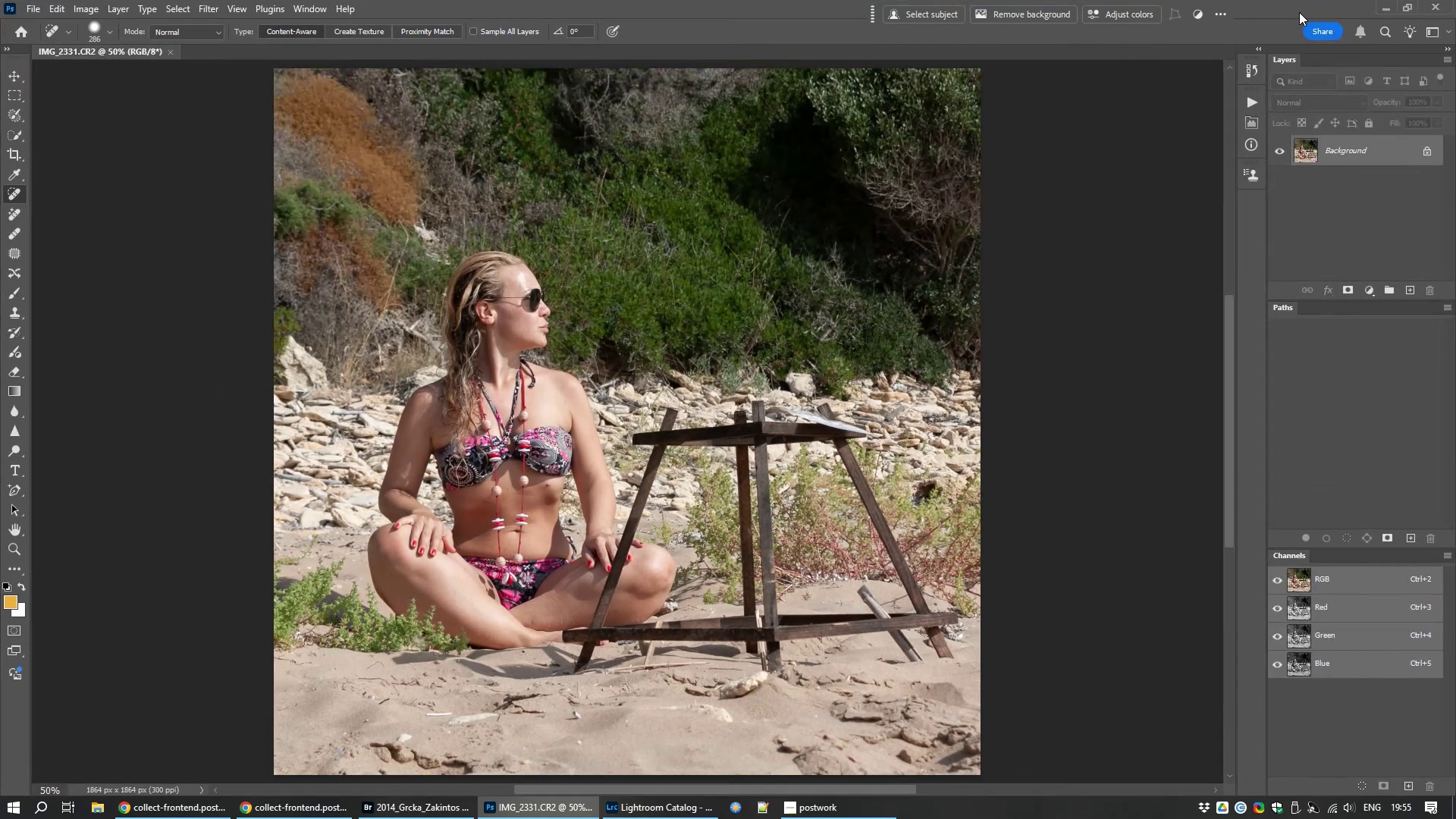 
key(Control+W)
 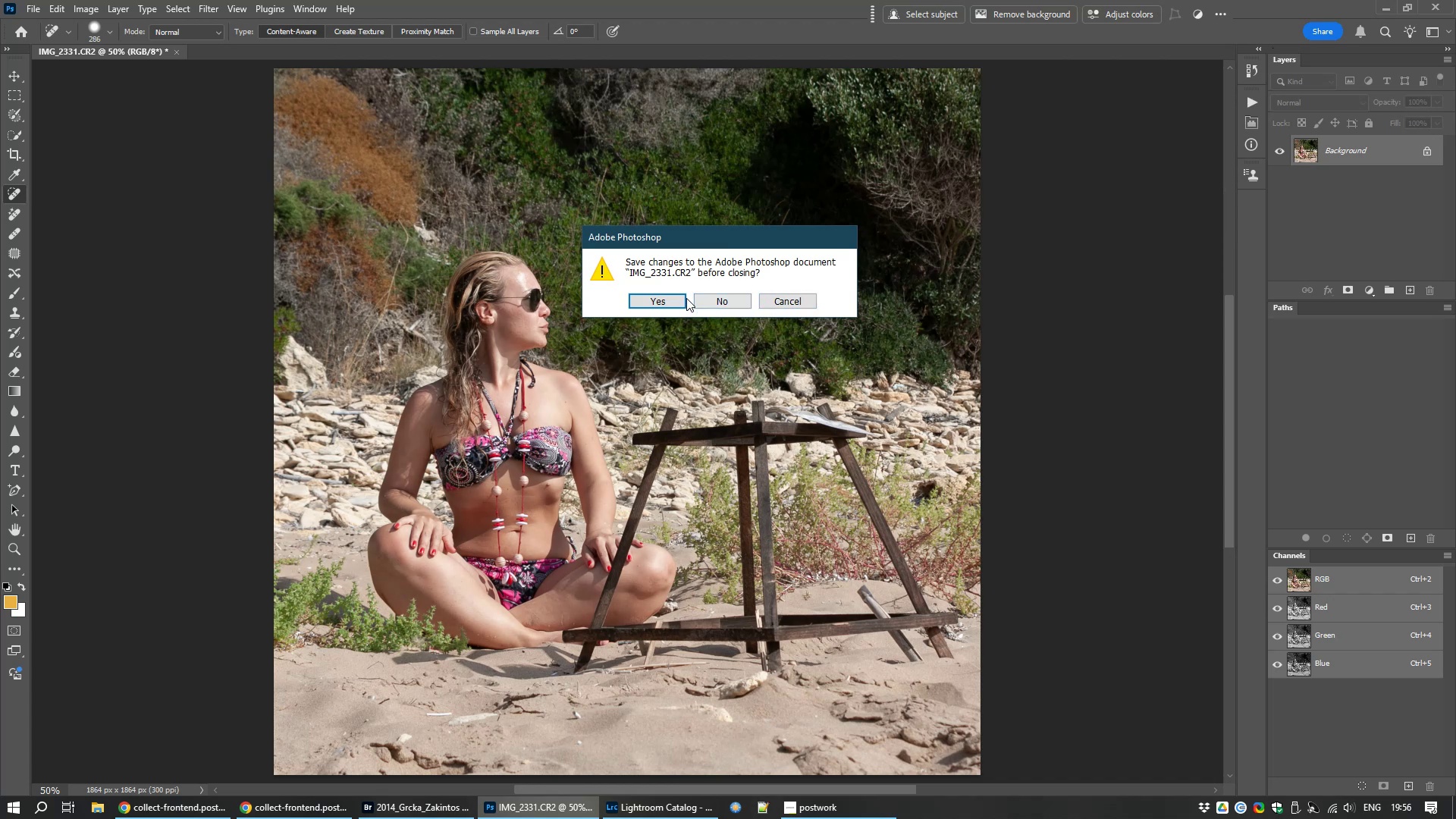 
left_click([725, 299])
 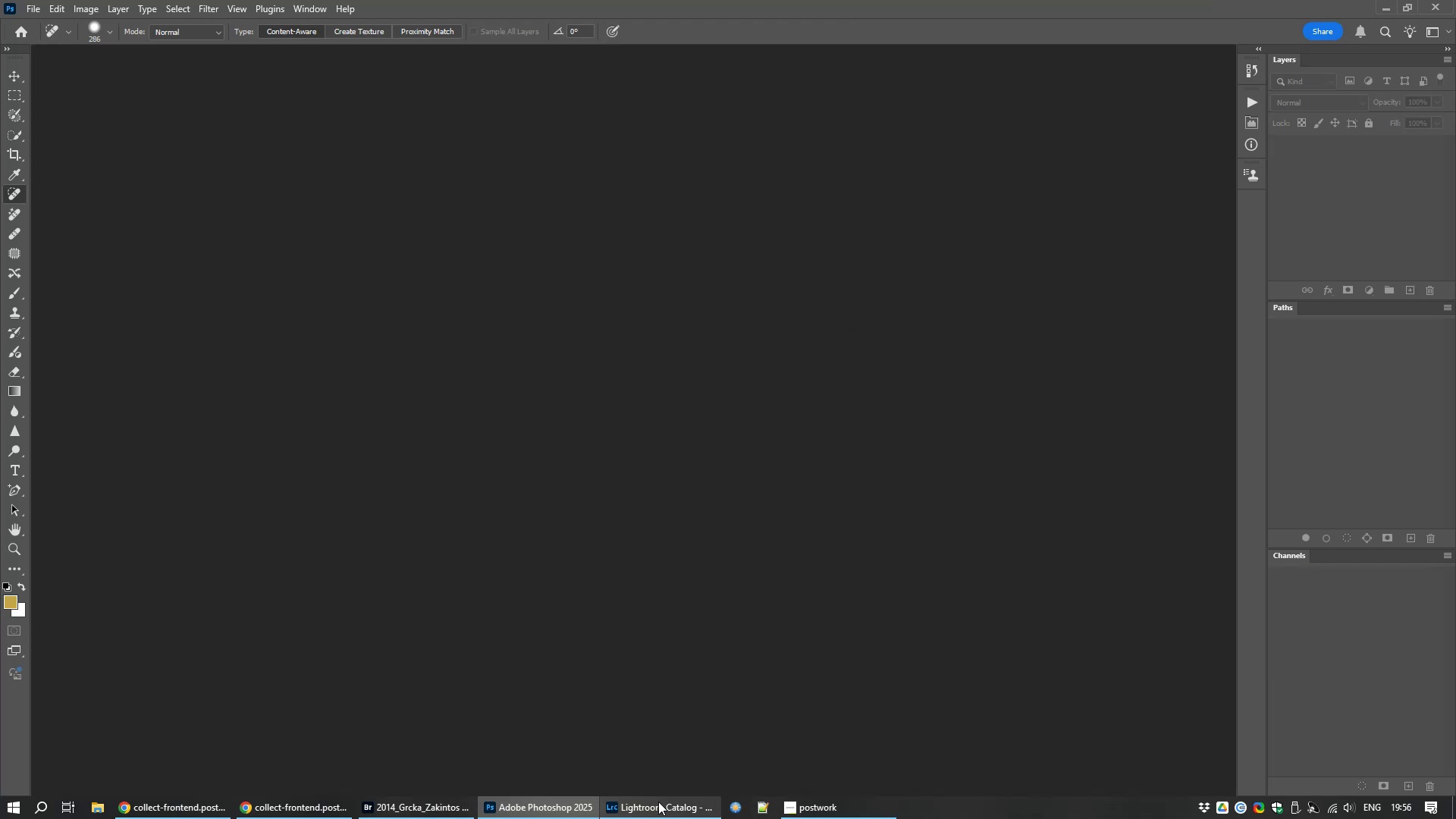 
left_click([695, 818])
 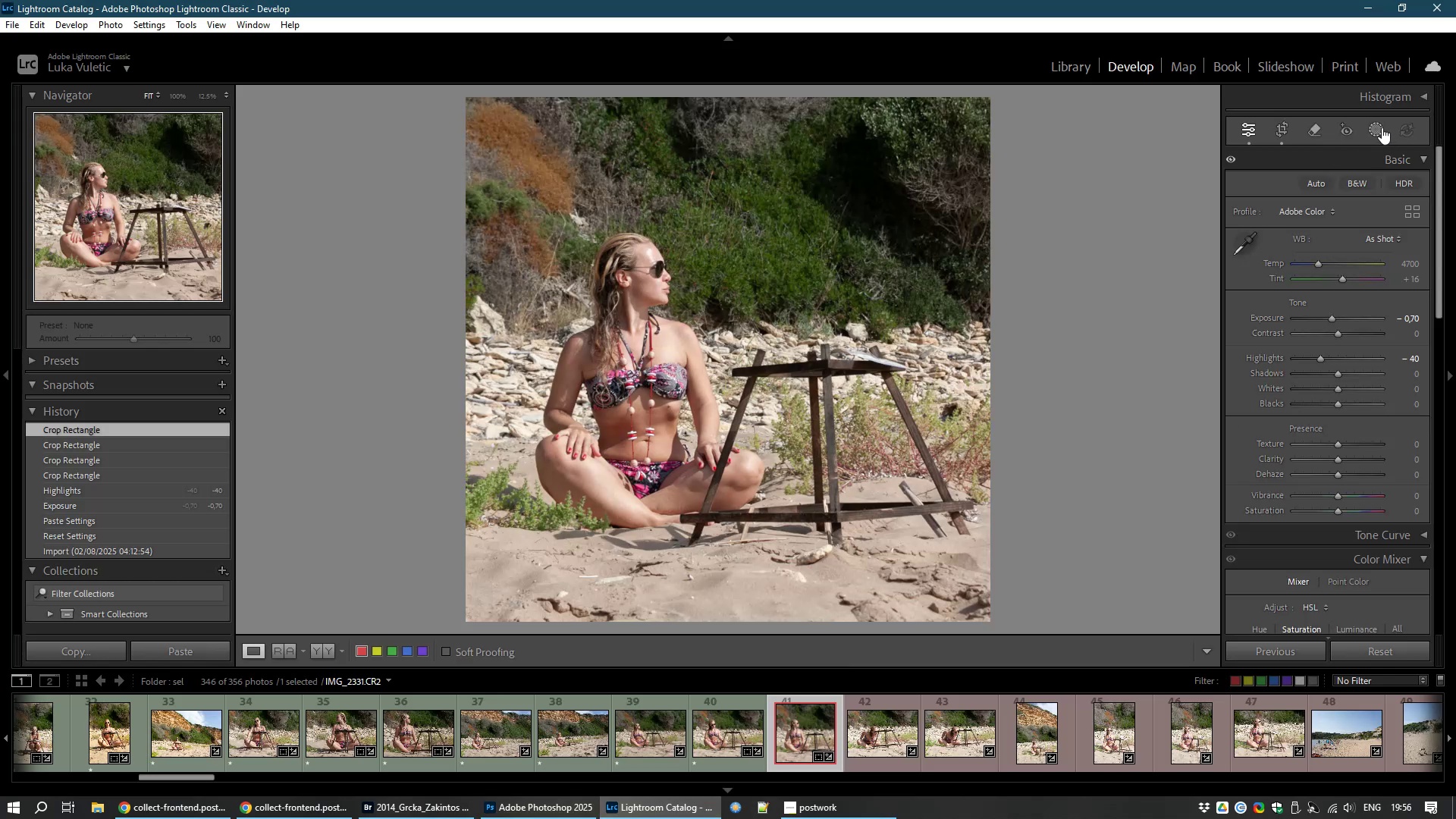 
left_click([1379, 125])
 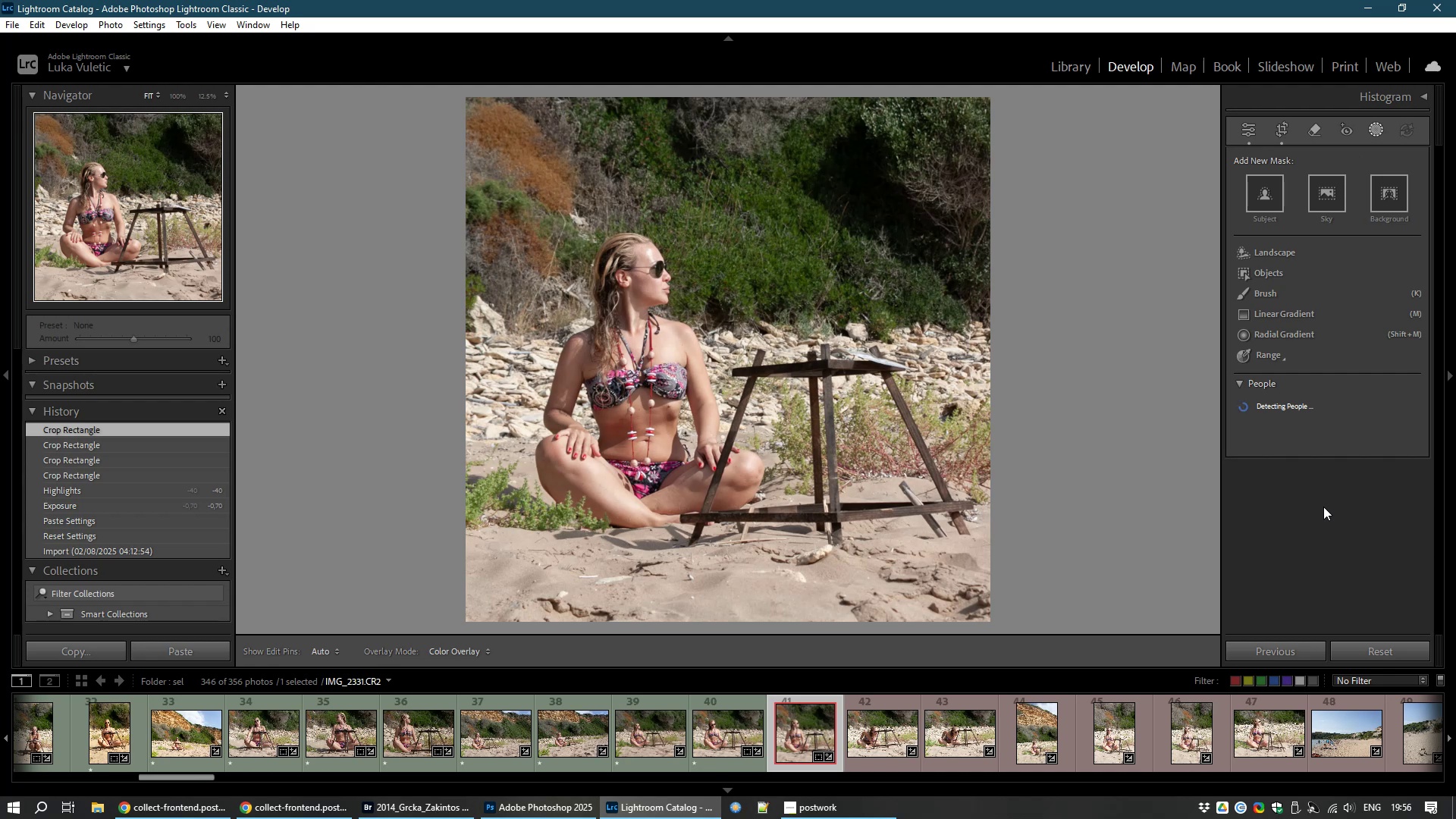 
wait(16.21)
 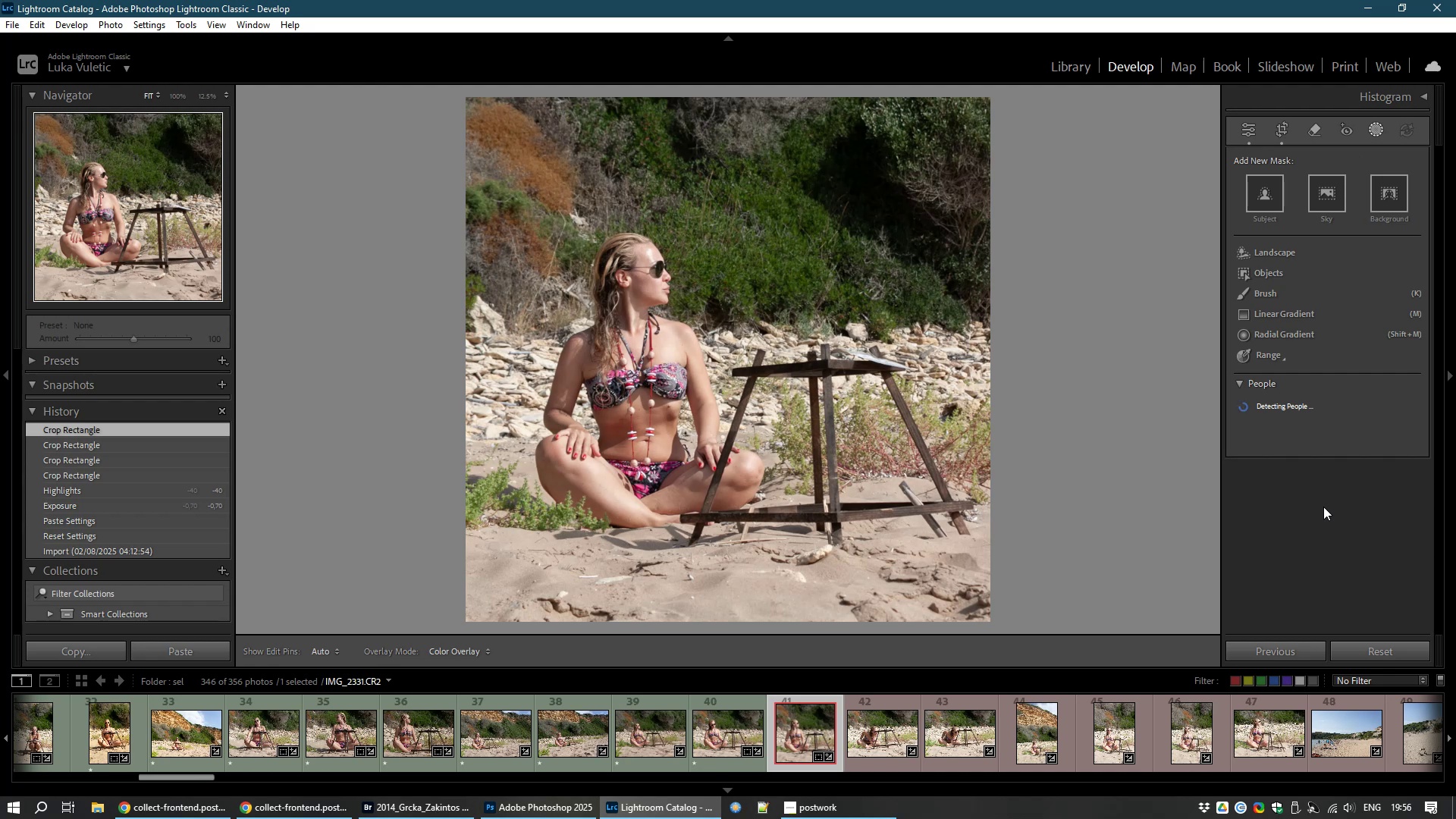 
left_click([1253, 410])
 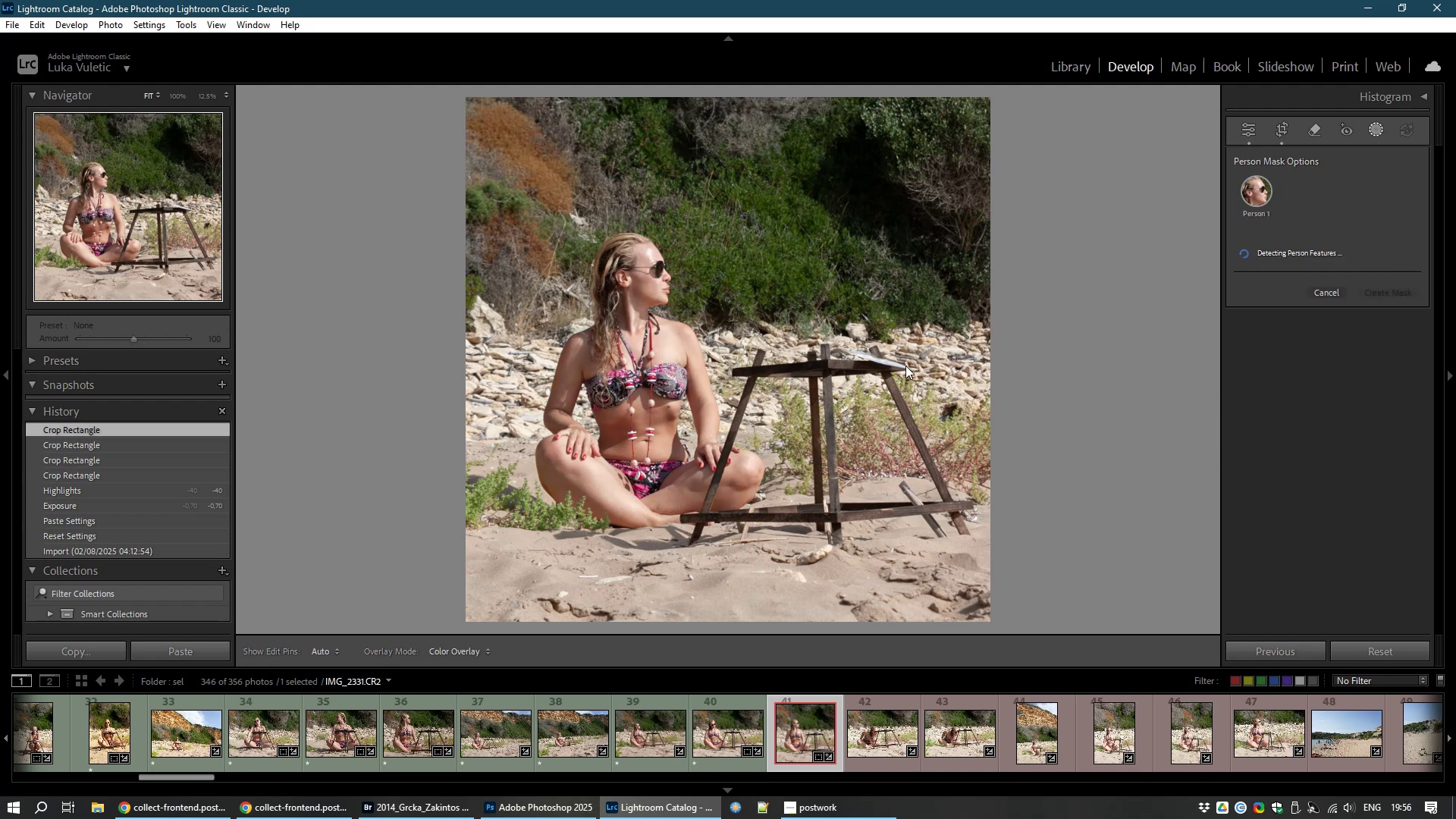 
wait(11.06)
 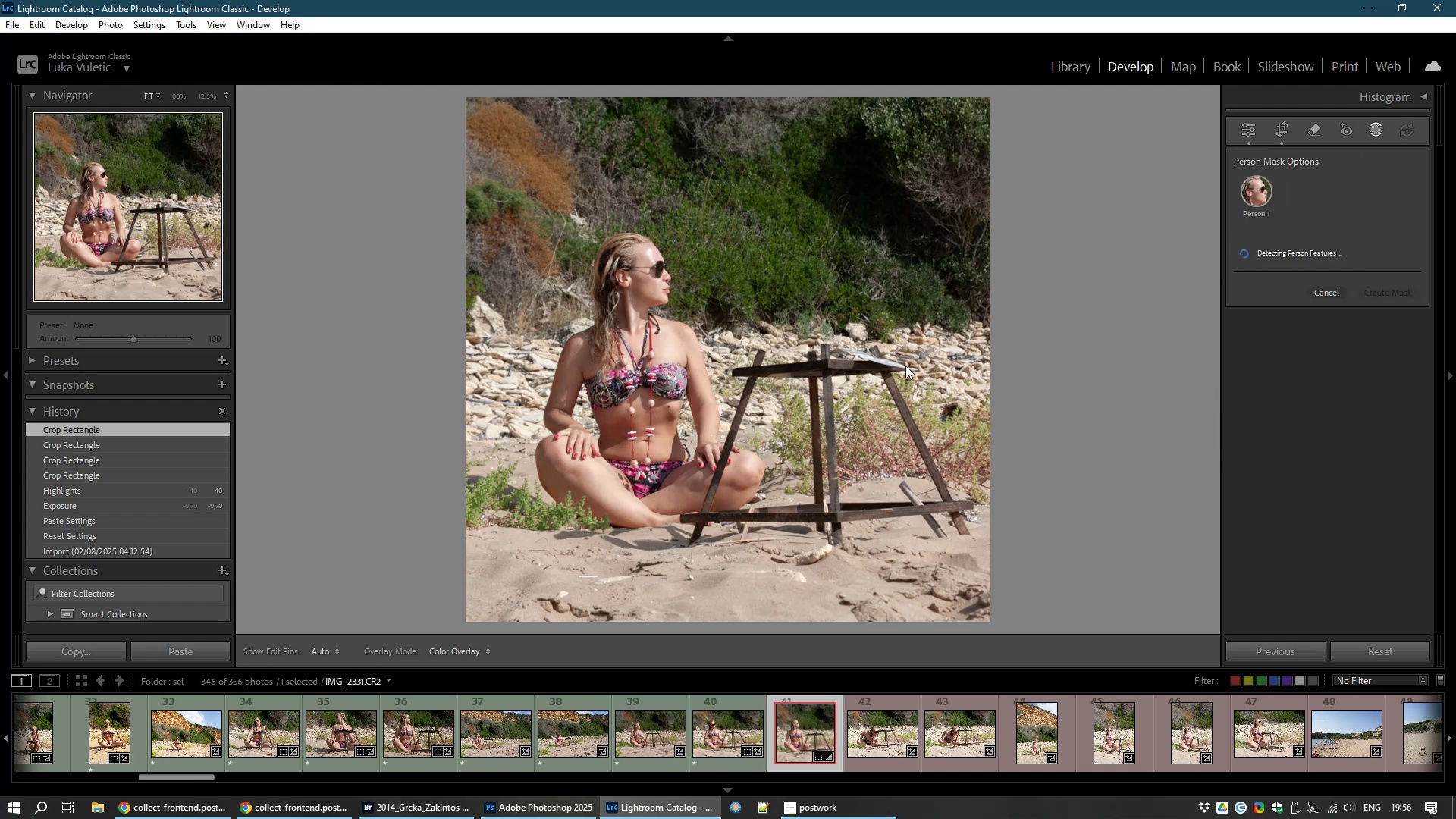 
left_click([1392, 403])
 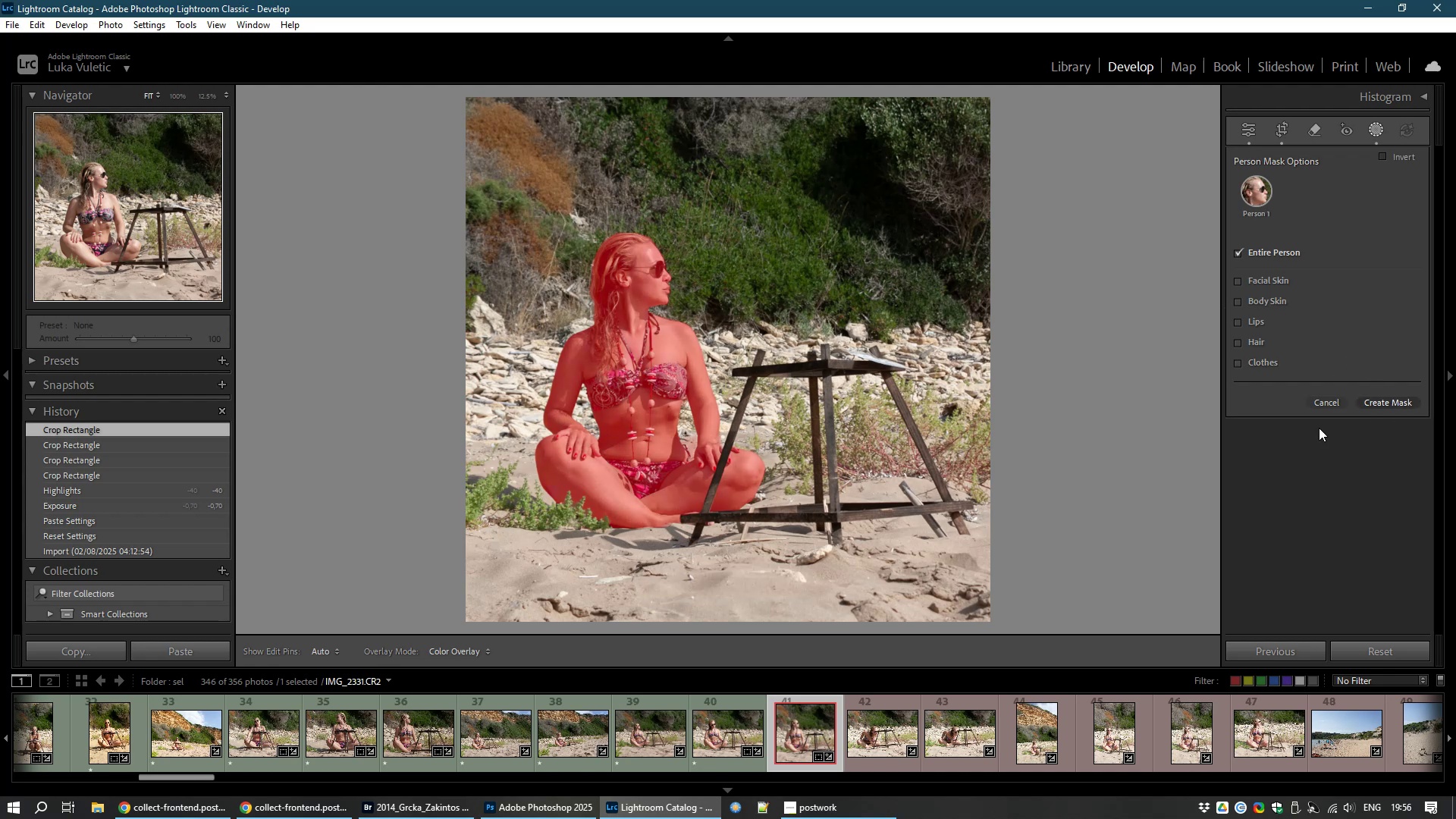 
mouse_move([1262, 482])
 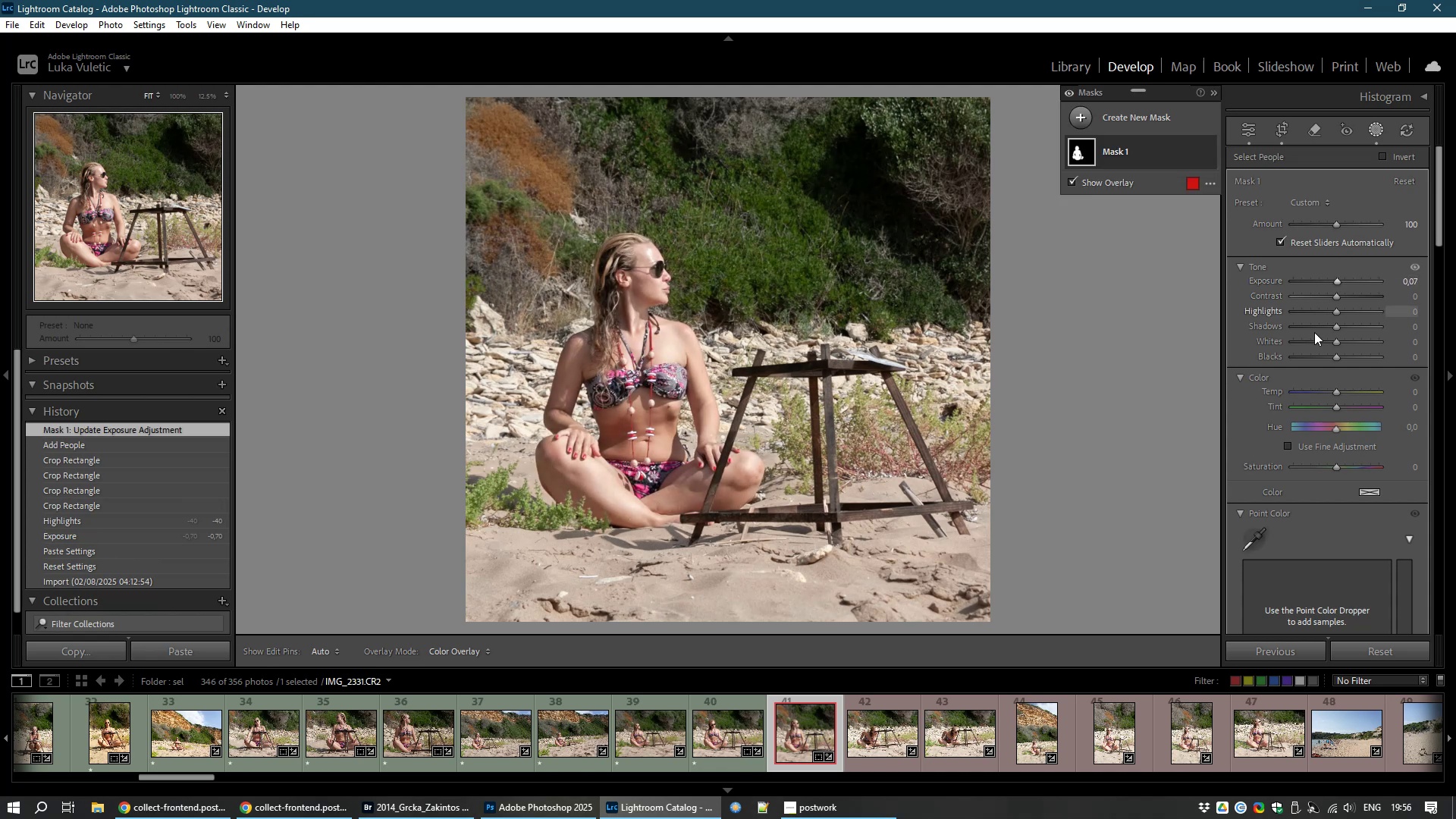 
wait(15.54)
 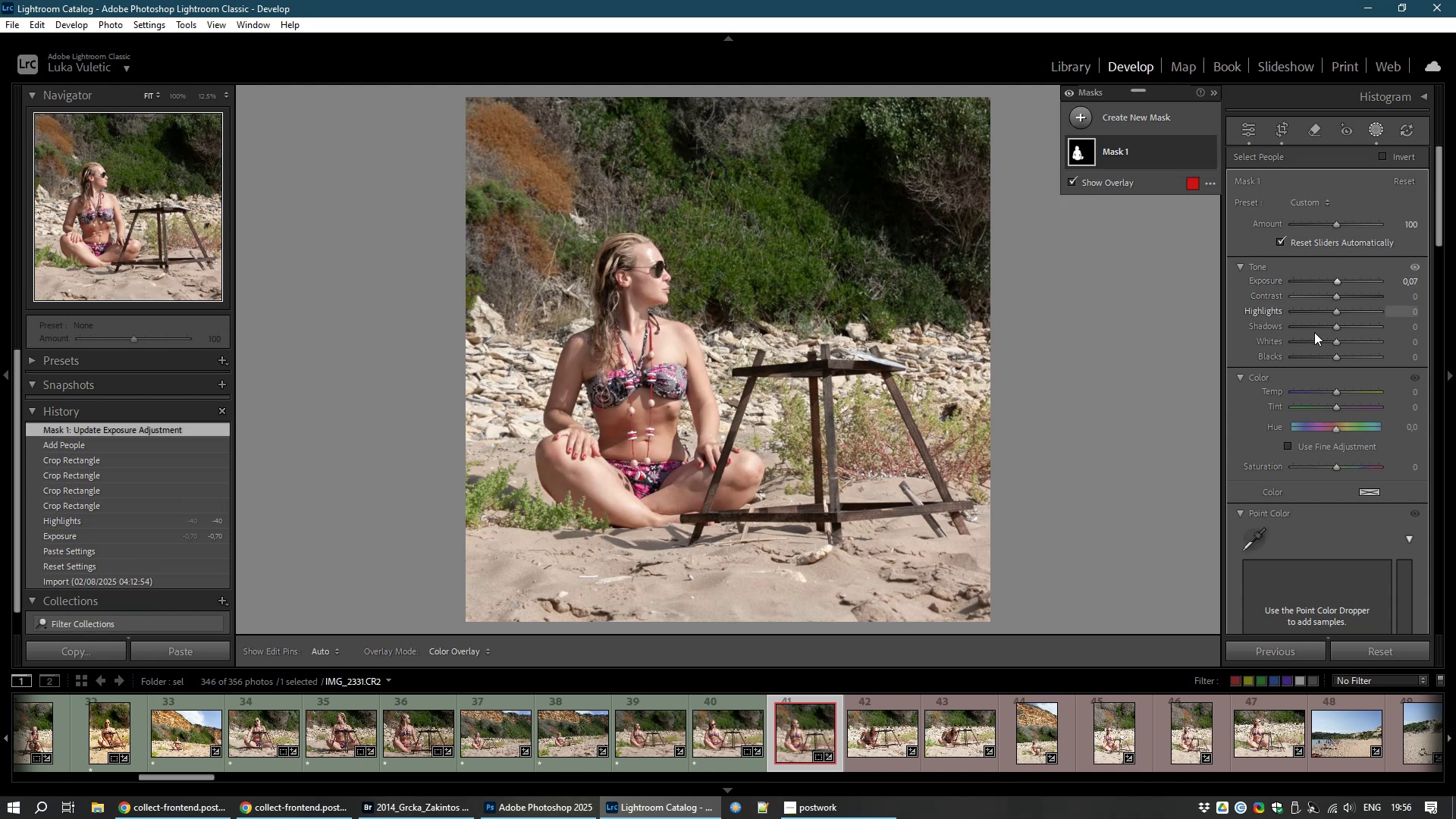 
left_click_drag(start_coordinate=[1335, 328], to_coordinate=[1358, 331])
 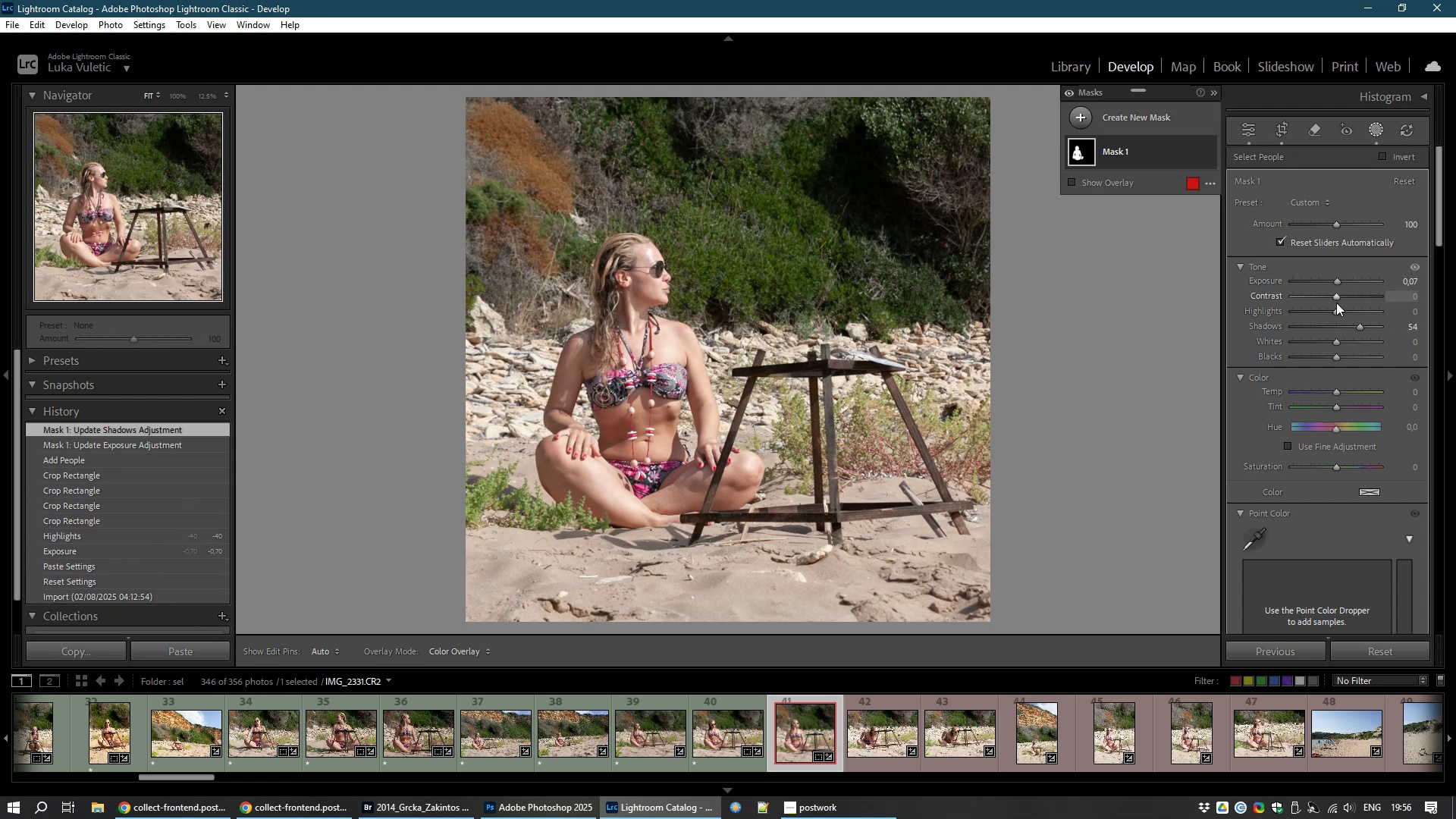 
left_click_drag(start_coordinate=[1334, 297], to_coordinate=[1340, 298])
 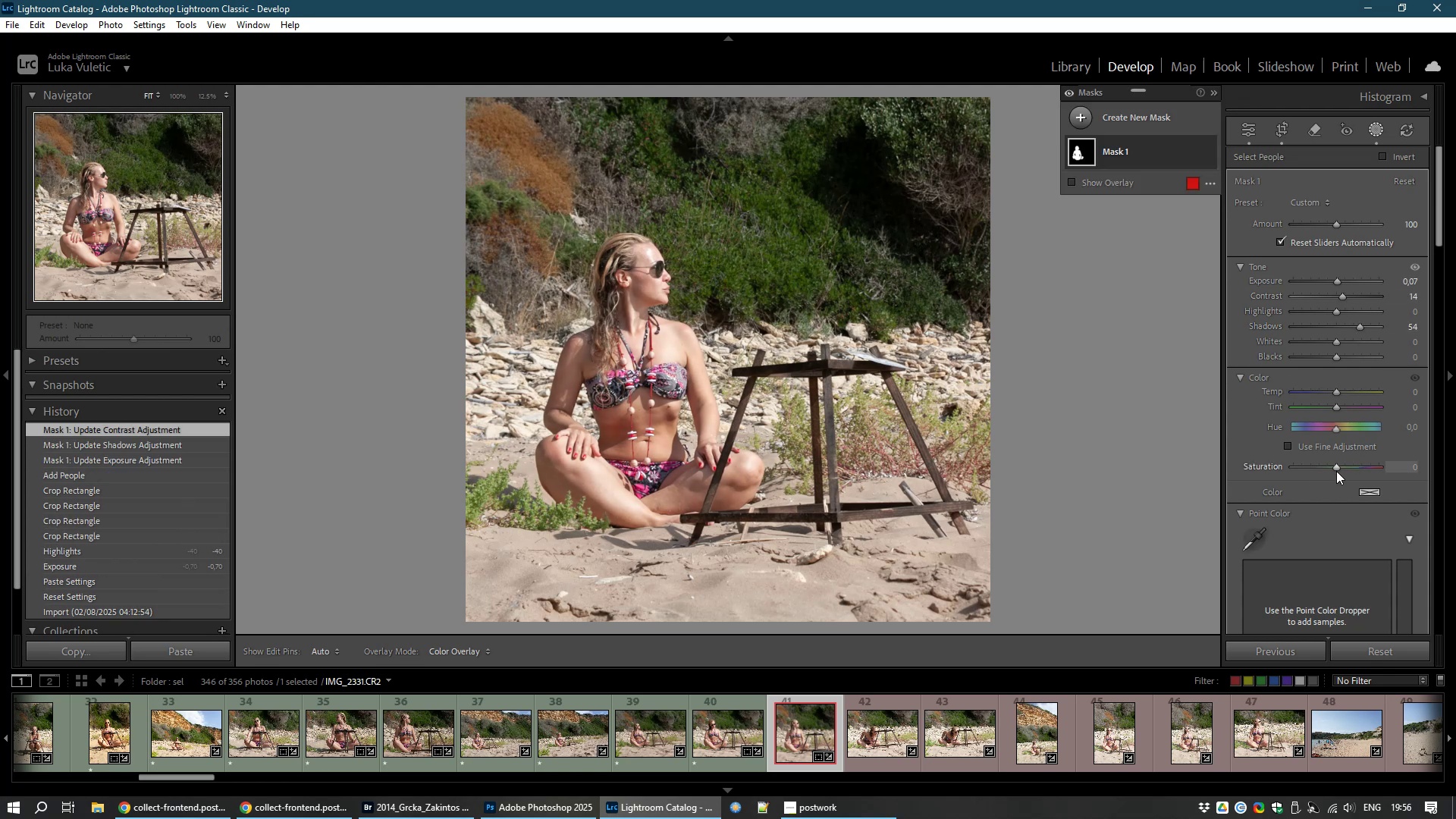 
left_click_drag(start_coordinate=[1335, 466], to_coordinate=[1357, 464])
 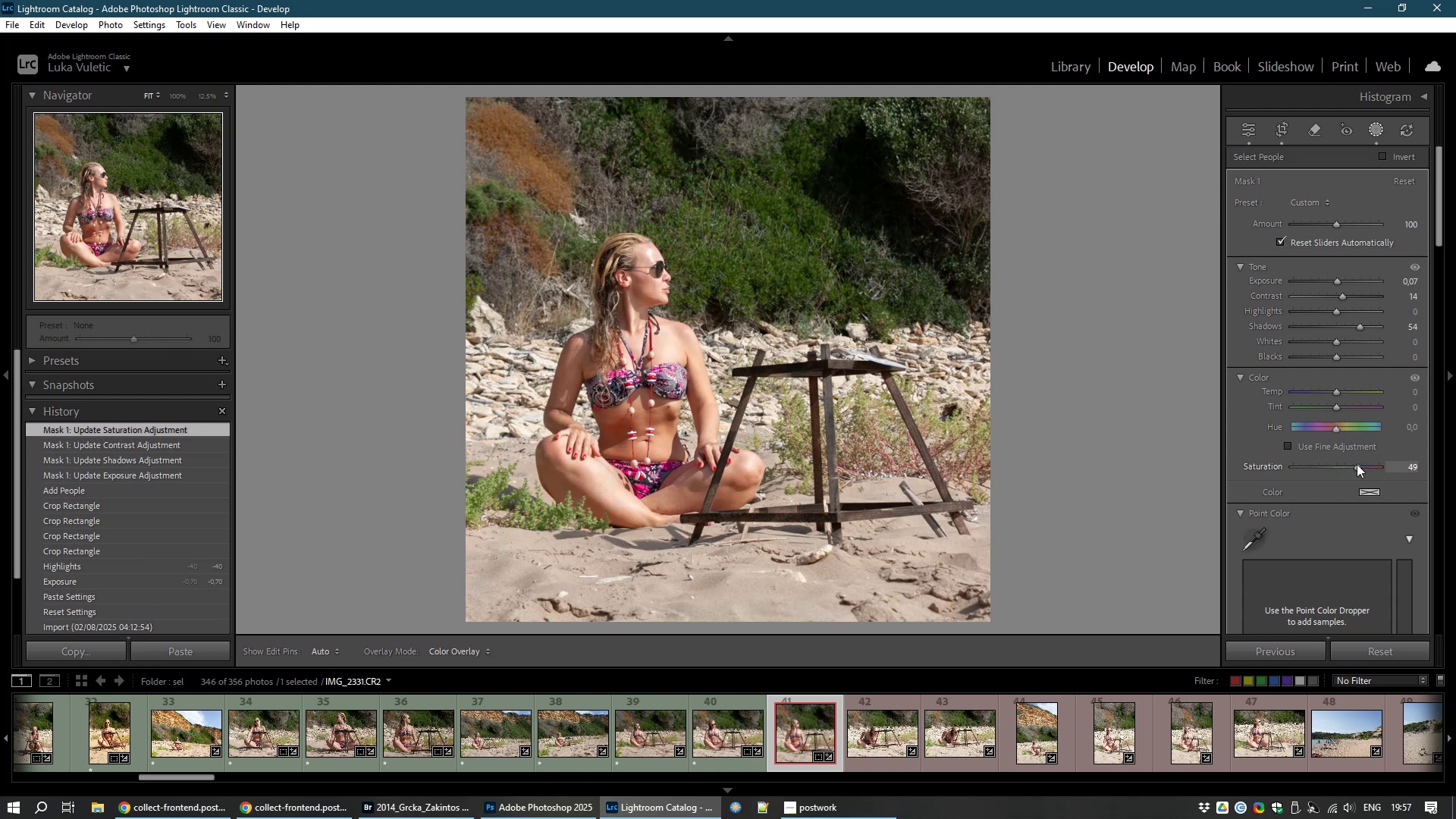 
left_click_drag(start_coordinate=[1357, 464], to_coordinate=[1350, 464])
 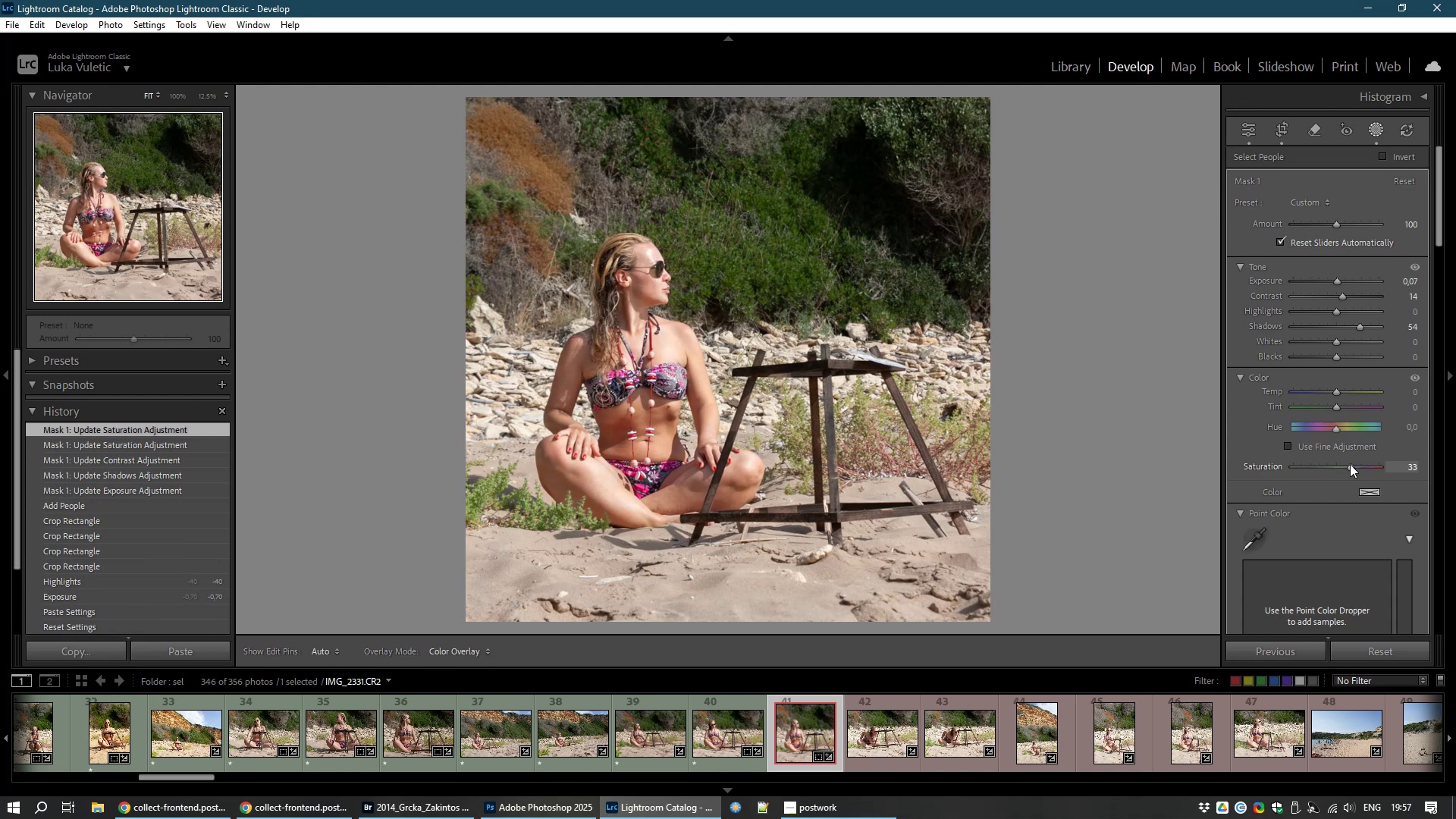 
left_click_drag(start_coordinate=[1350, 464], to_coordinate=[1344, 465])
 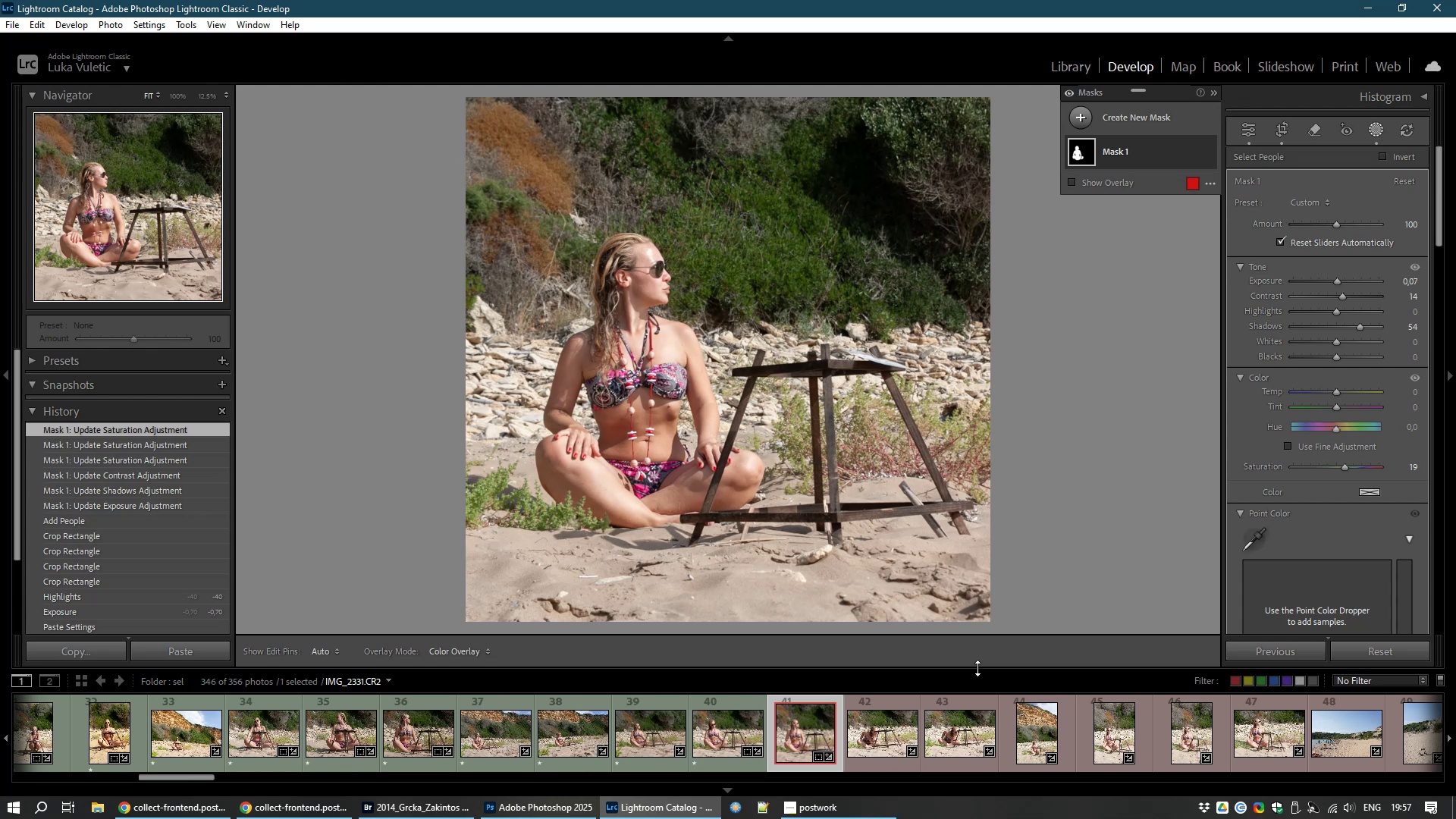 
wait(7.97)
 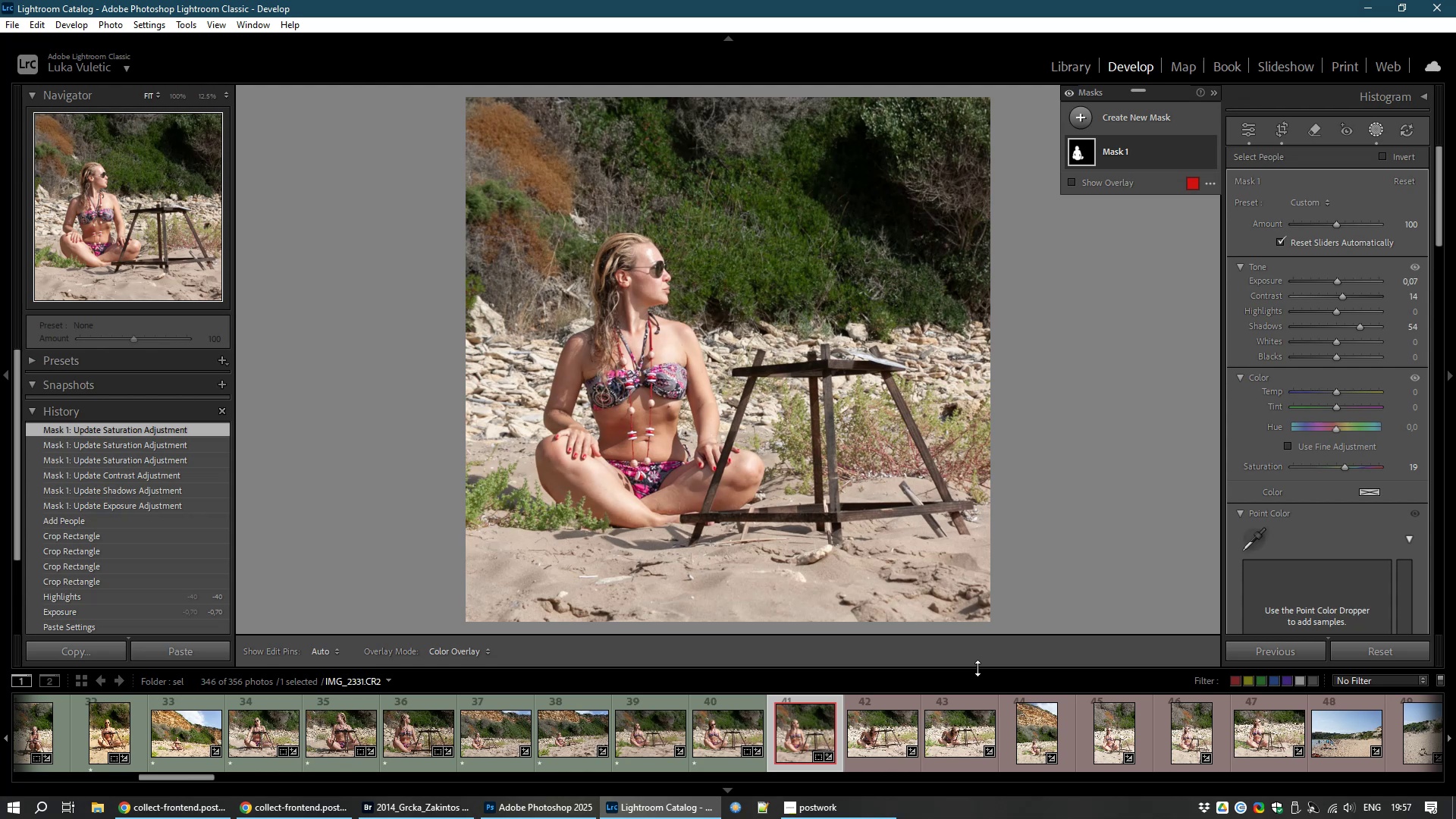 
type(81)
 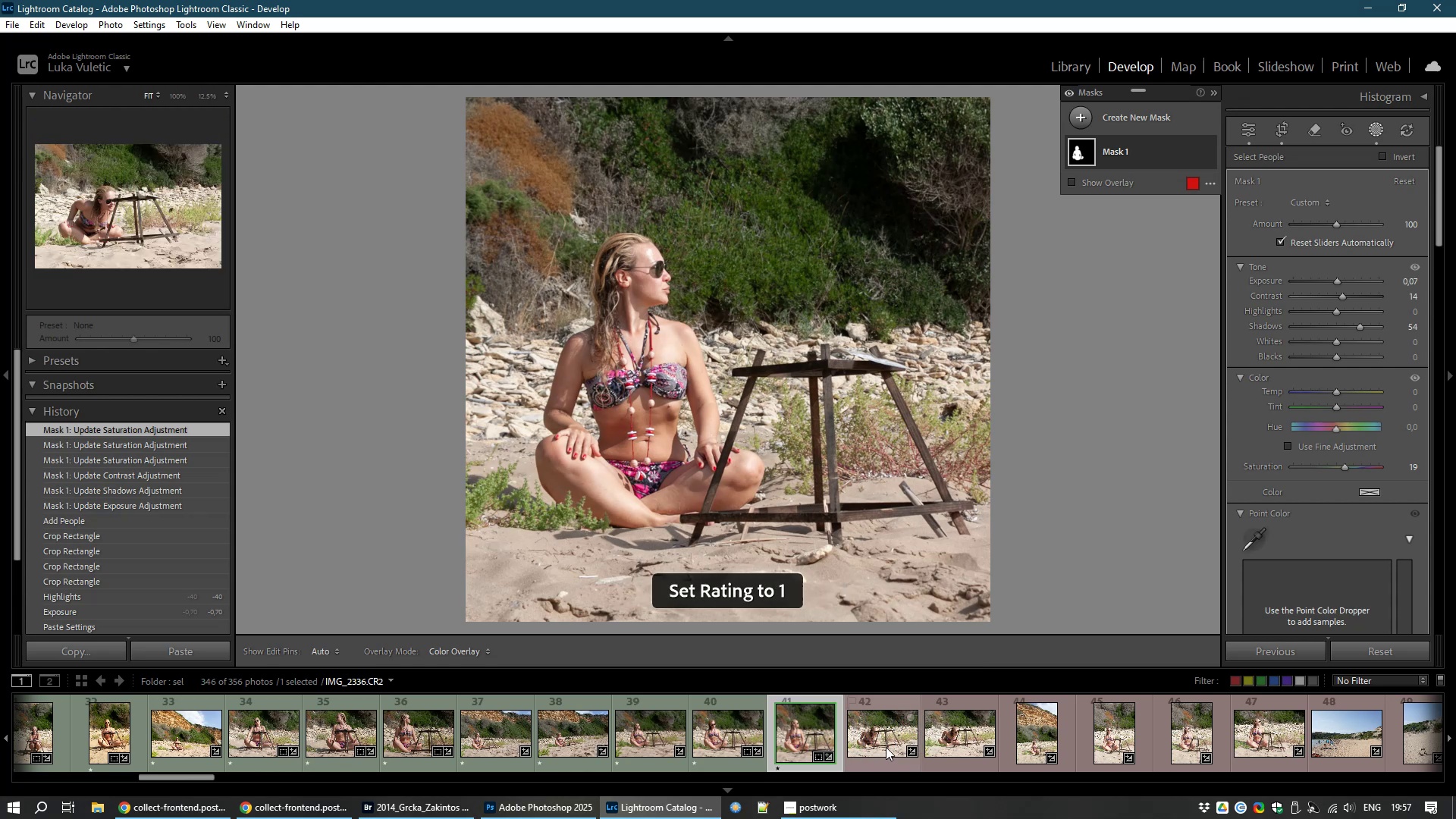 
left_click([886, 747])
 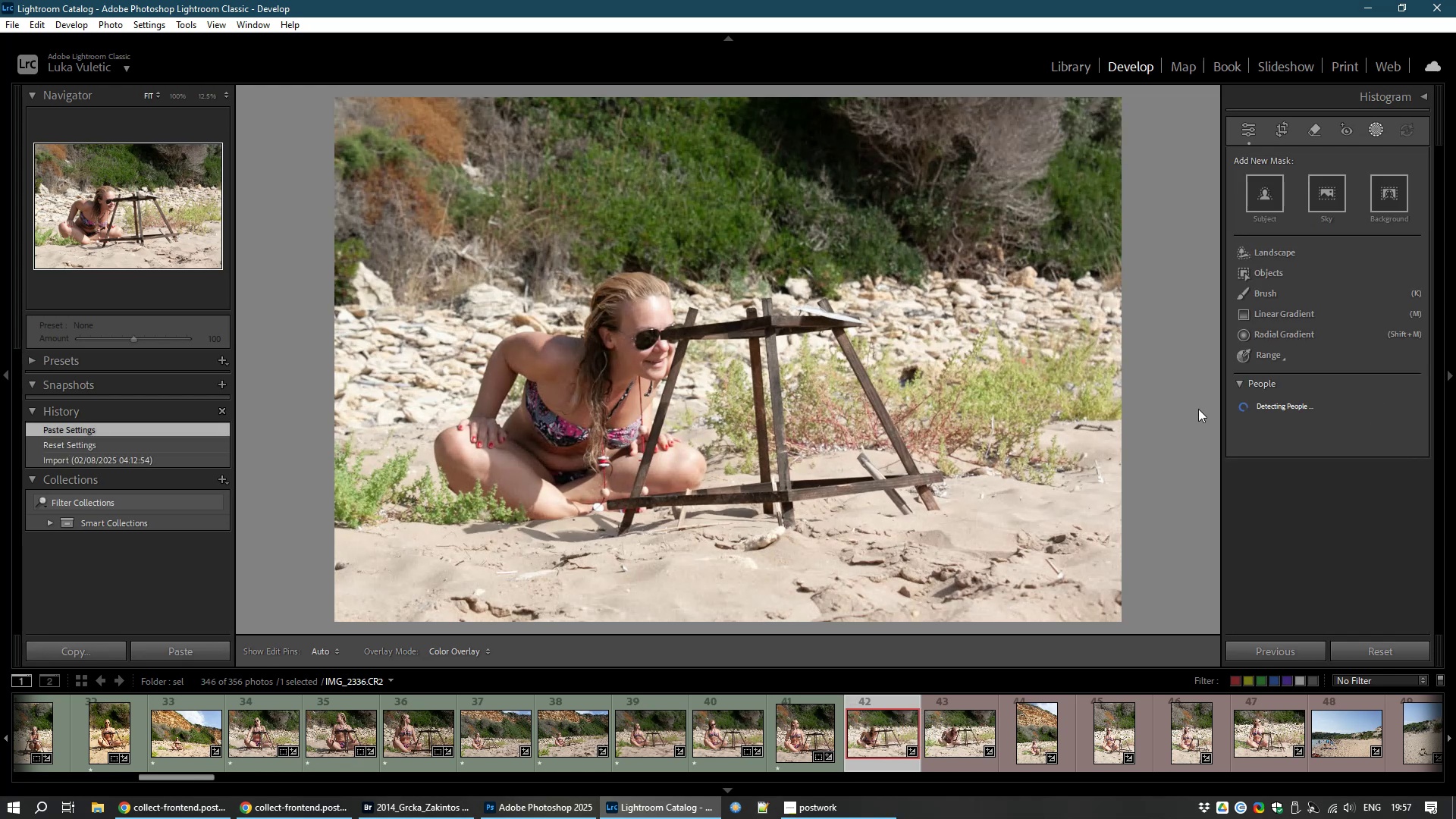 
wait(6.17)
 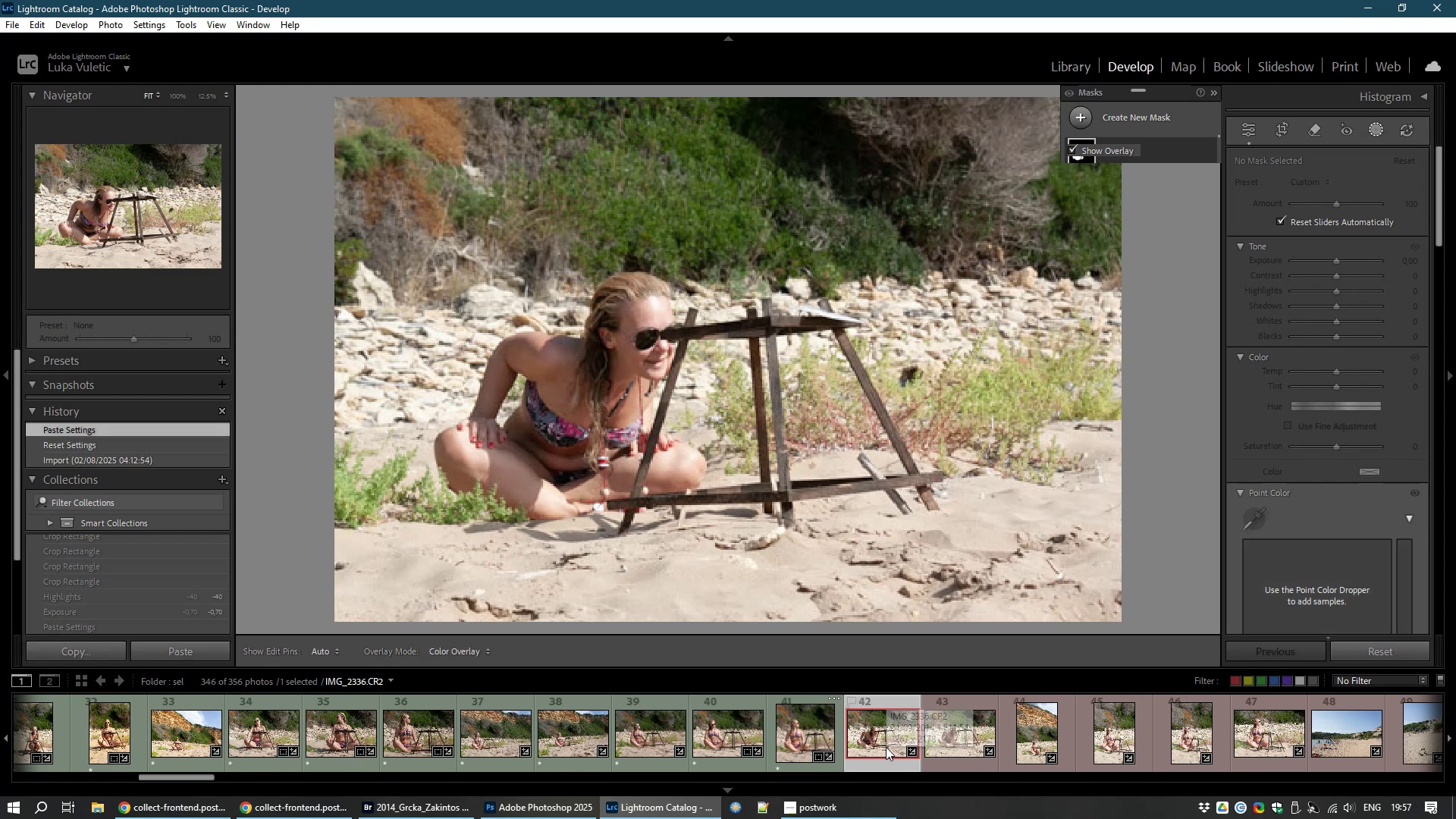 
left_click([1275, 124])
 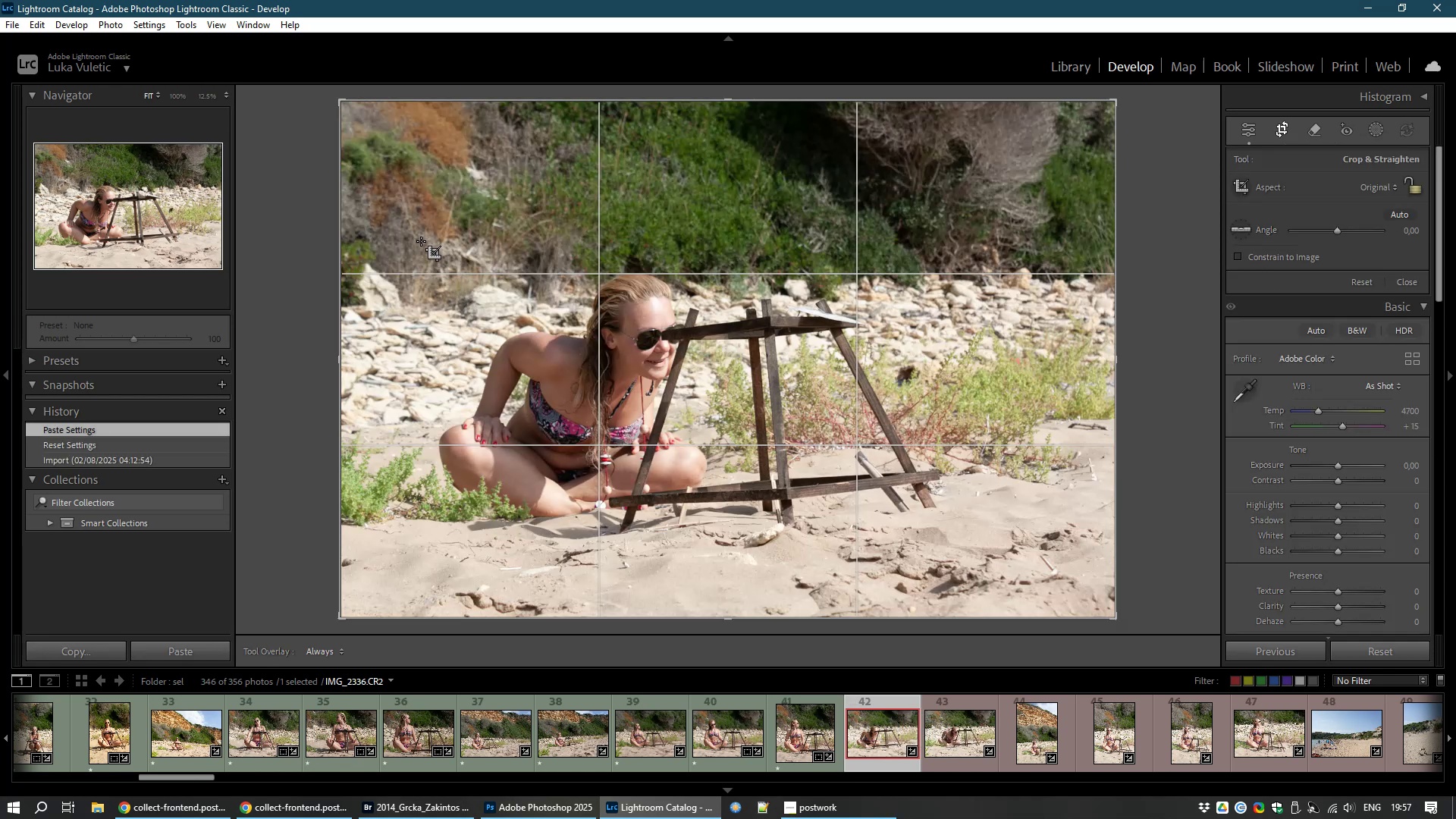 
left_click_drag(start_coordinate=[408, 234], to_coordinate=[998, 573])
 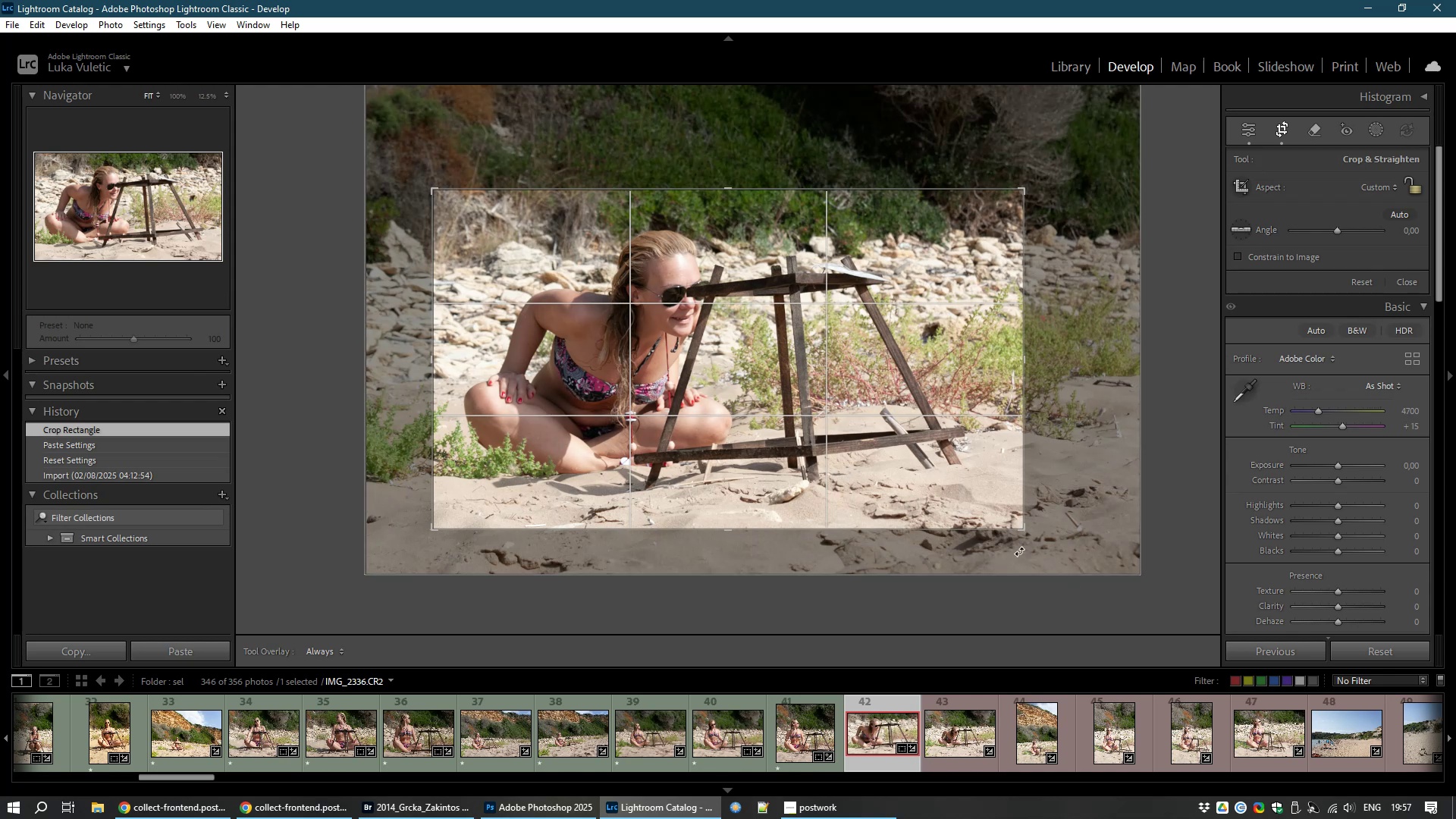 
left_click_drag(start_coordinate=[1065, 533], to_coordinate=[1058, 541])
 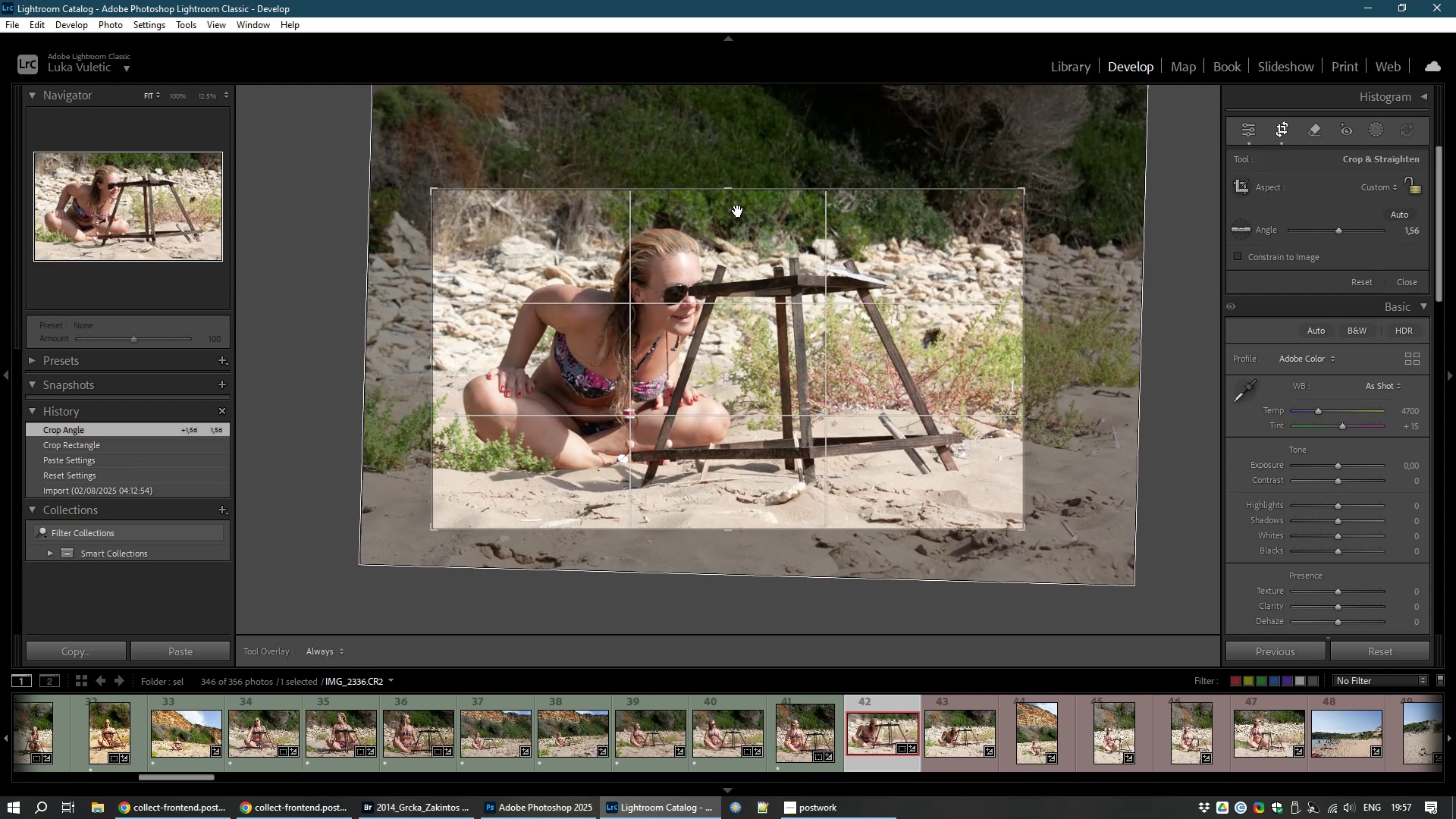 
left_click_drag(start_coordinate=[730, 189], to_coordinate=[730, 175])
 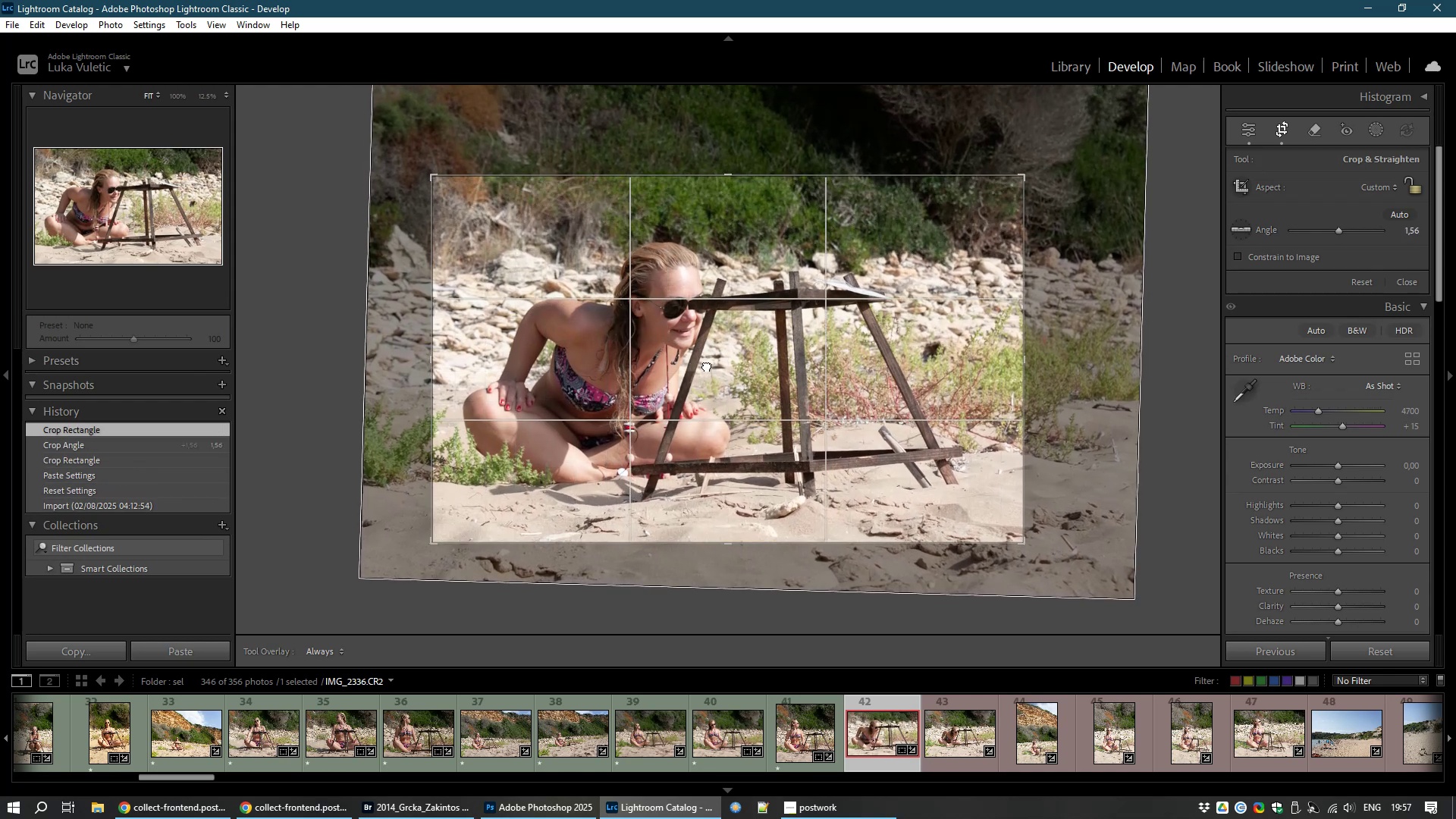 
double_click([707, 366])
 